 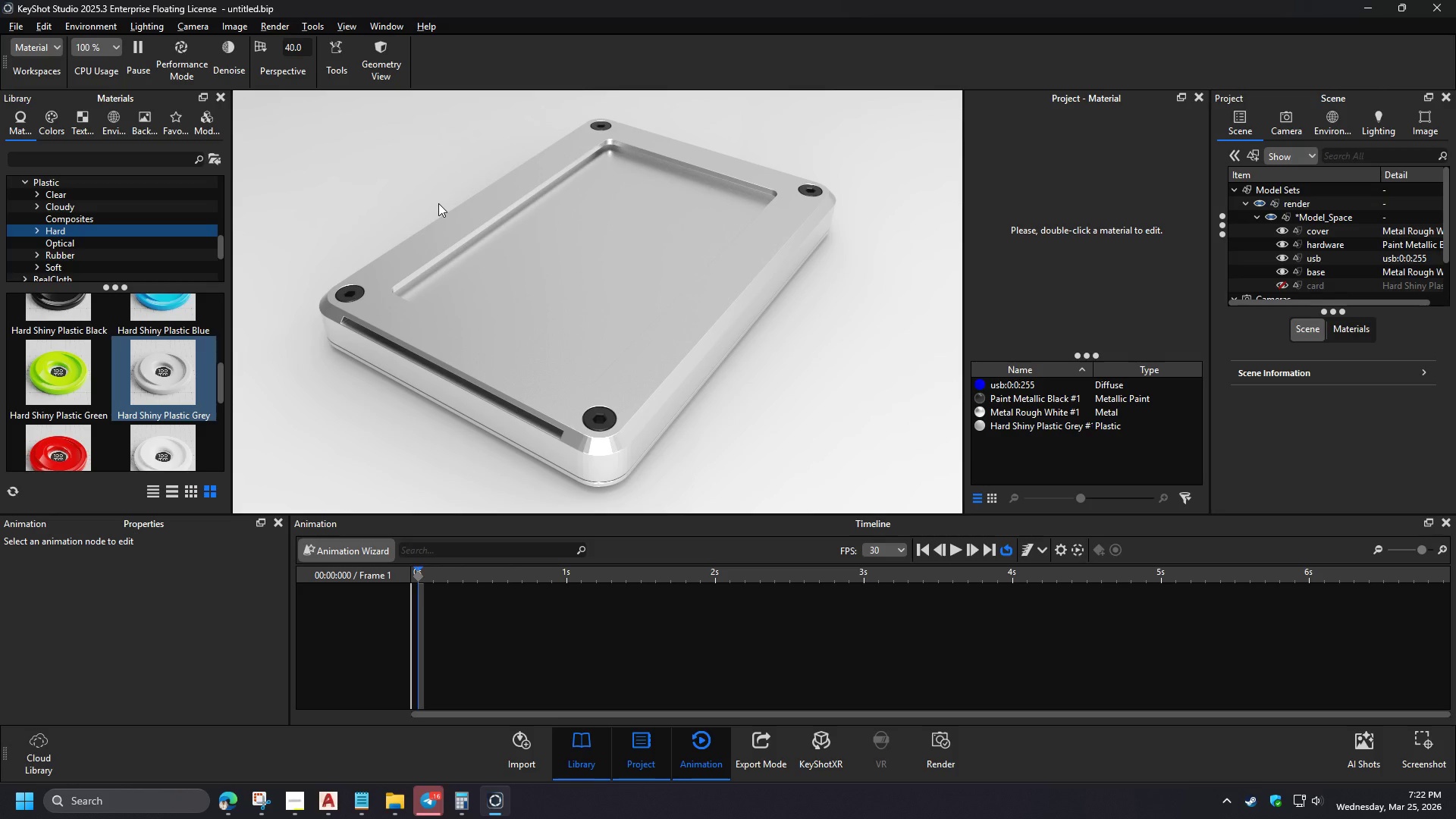 
left_click([1047, 208])
 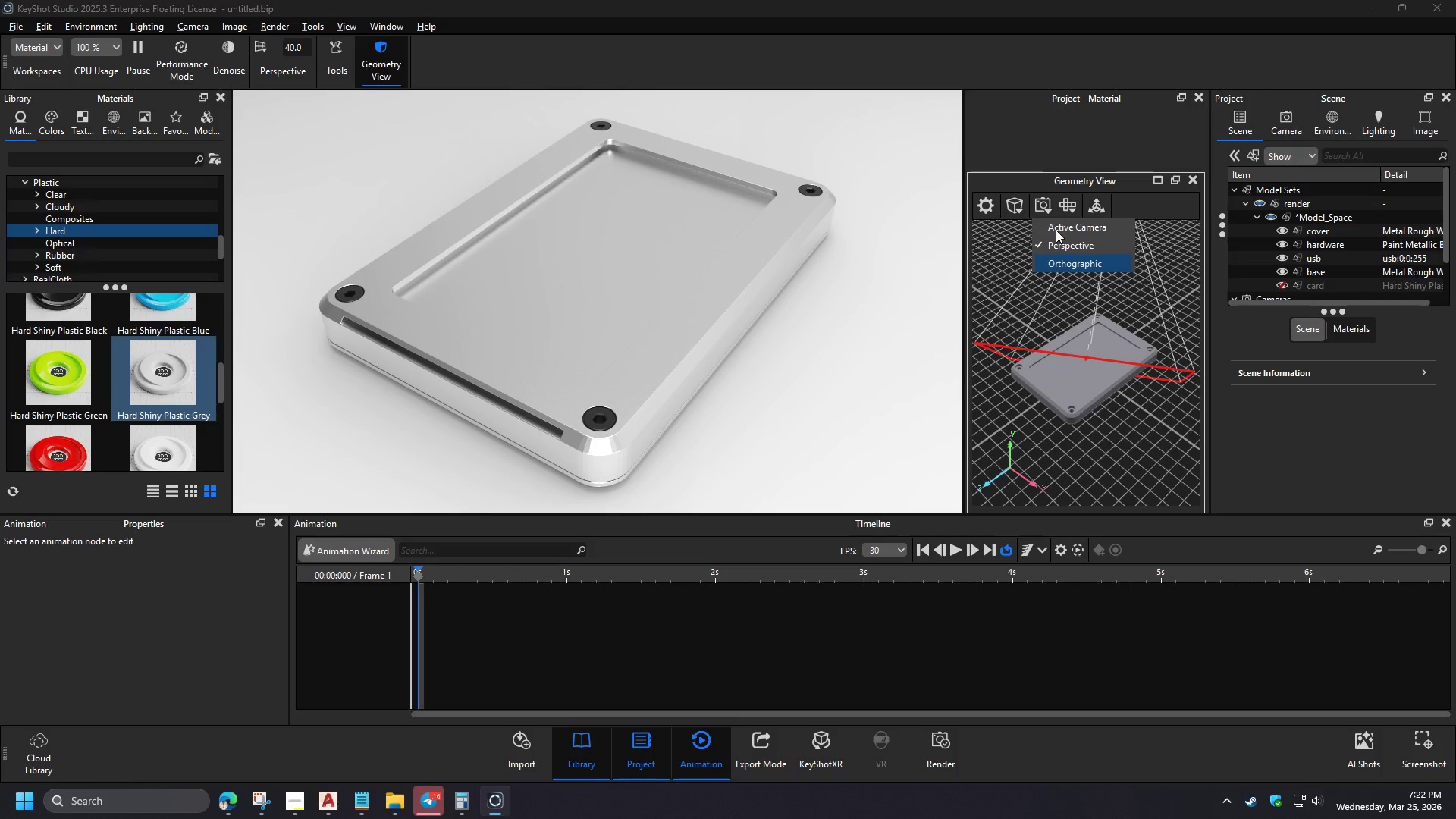 
left_click([1062, 265])
 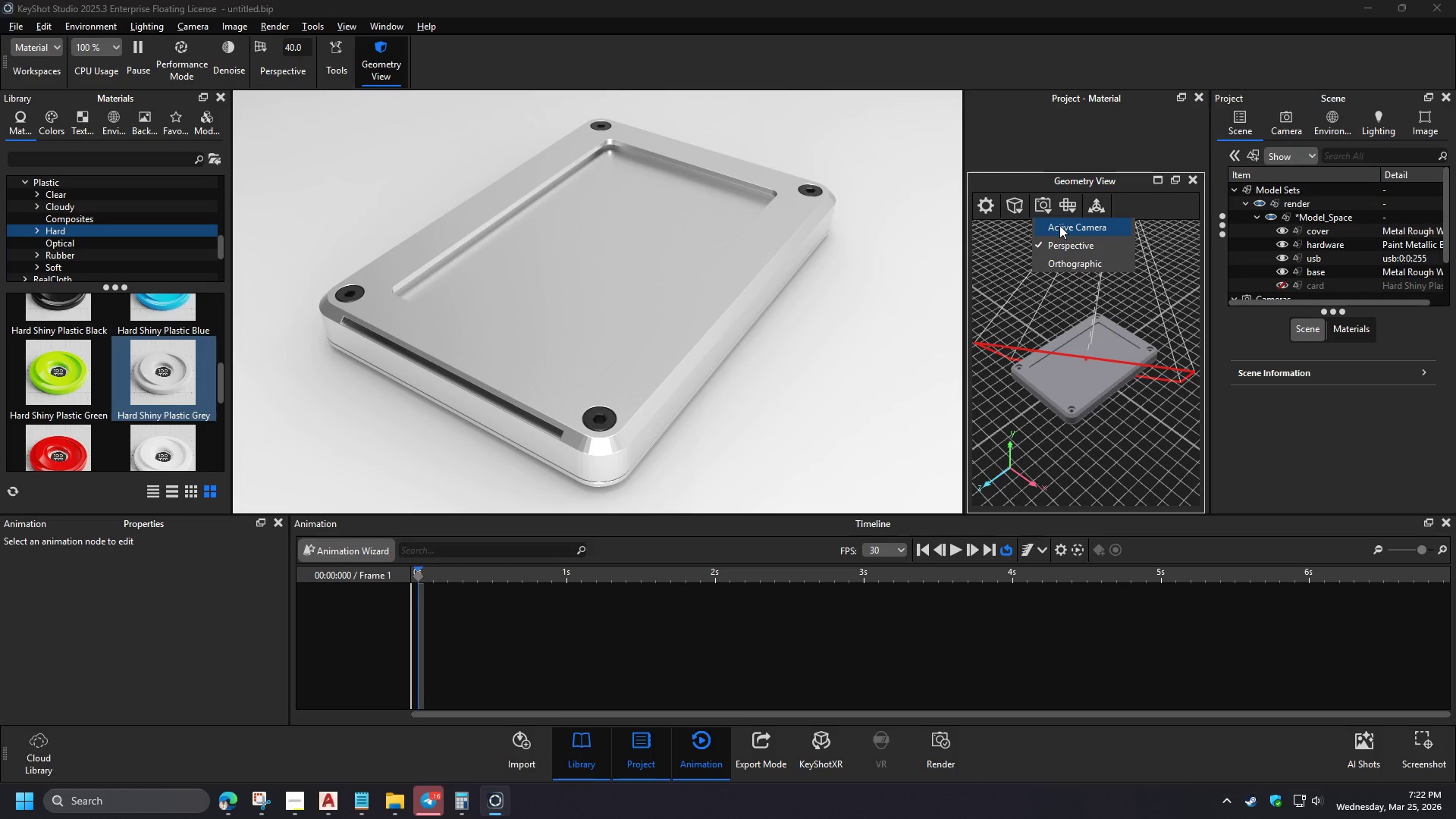 
left_click([1042, 208])
 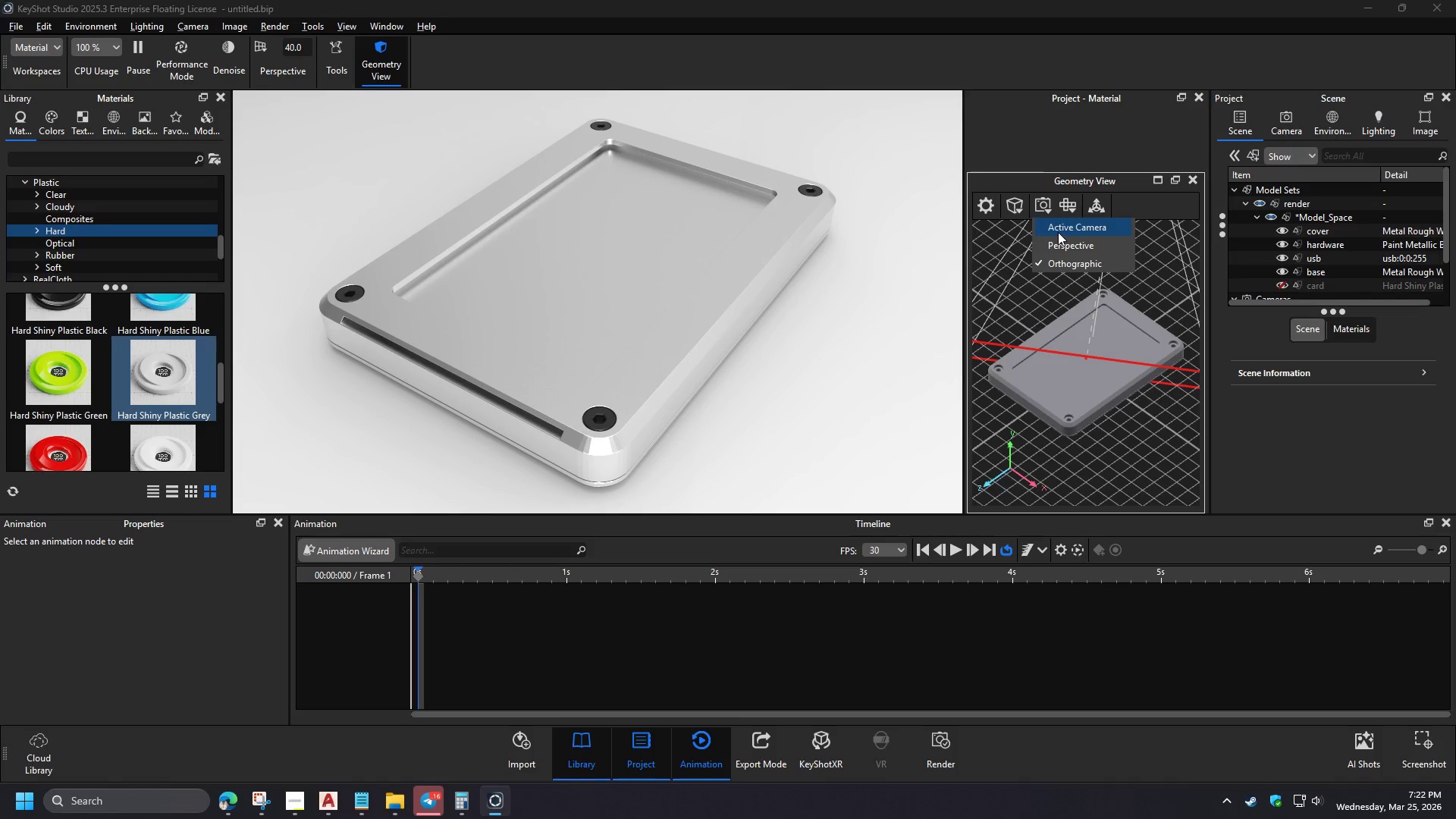 
left_click([1058, 232])
 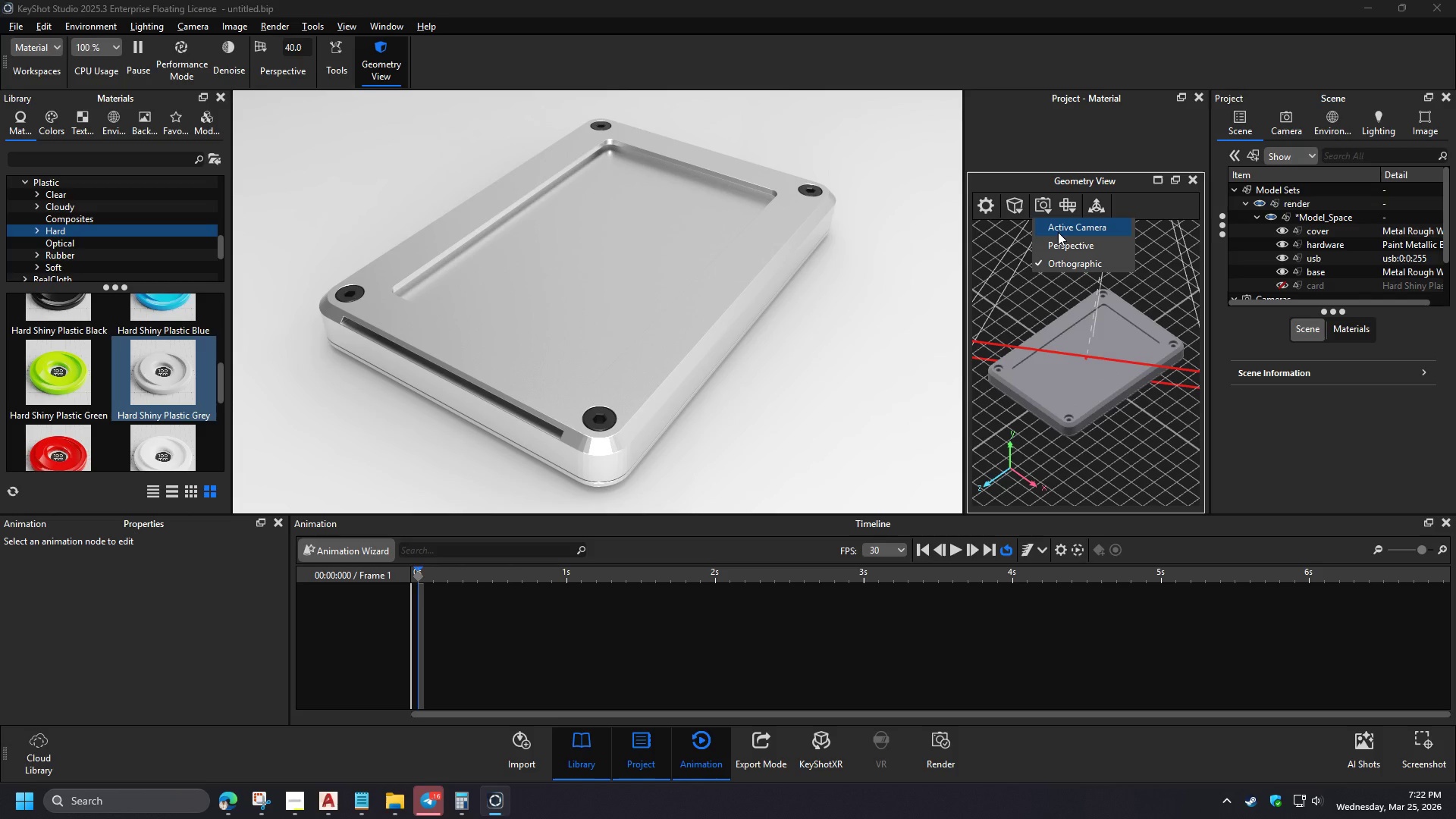 
left_click([1062, 206])
 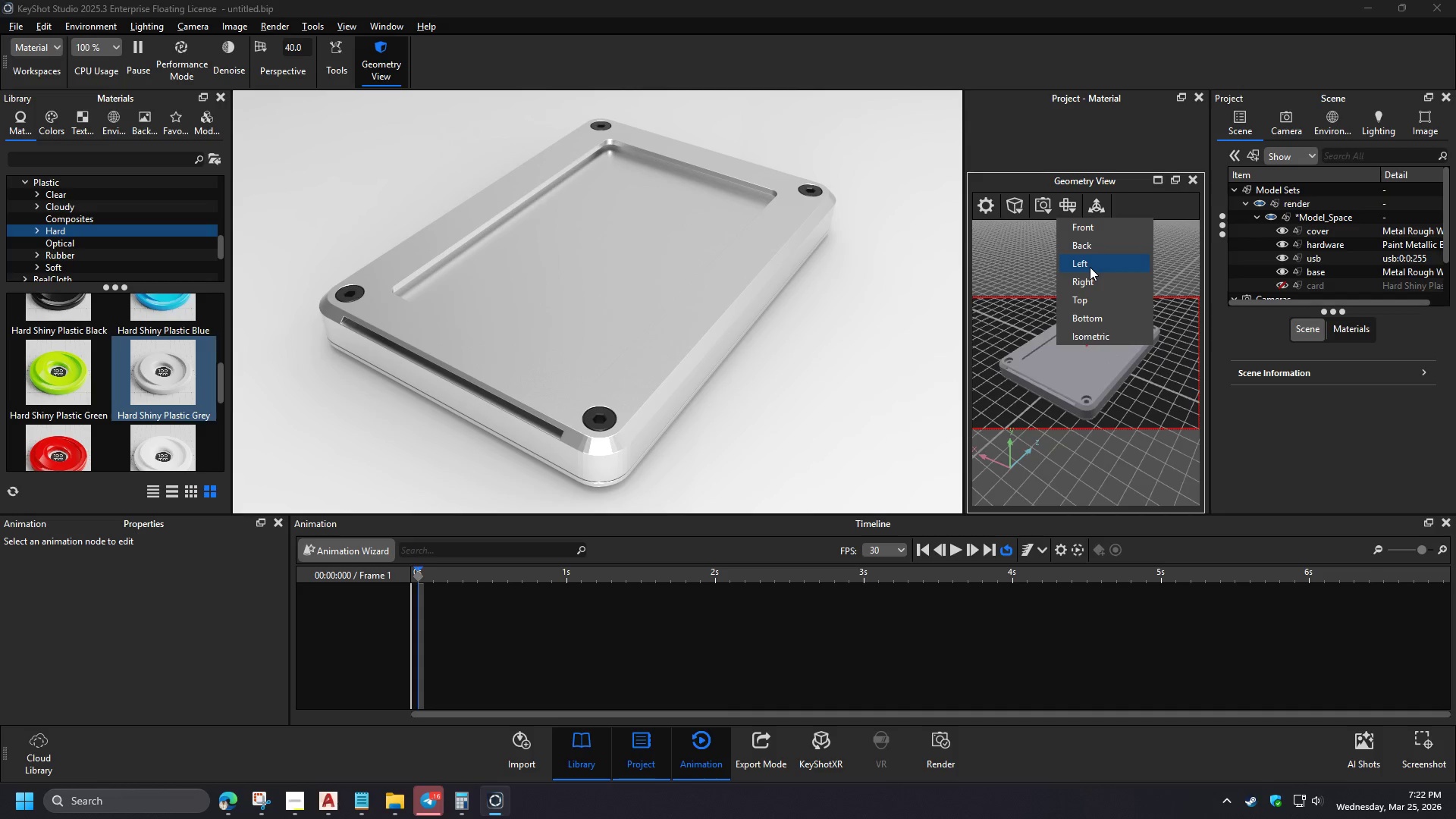 
left_click([1087, 243])
 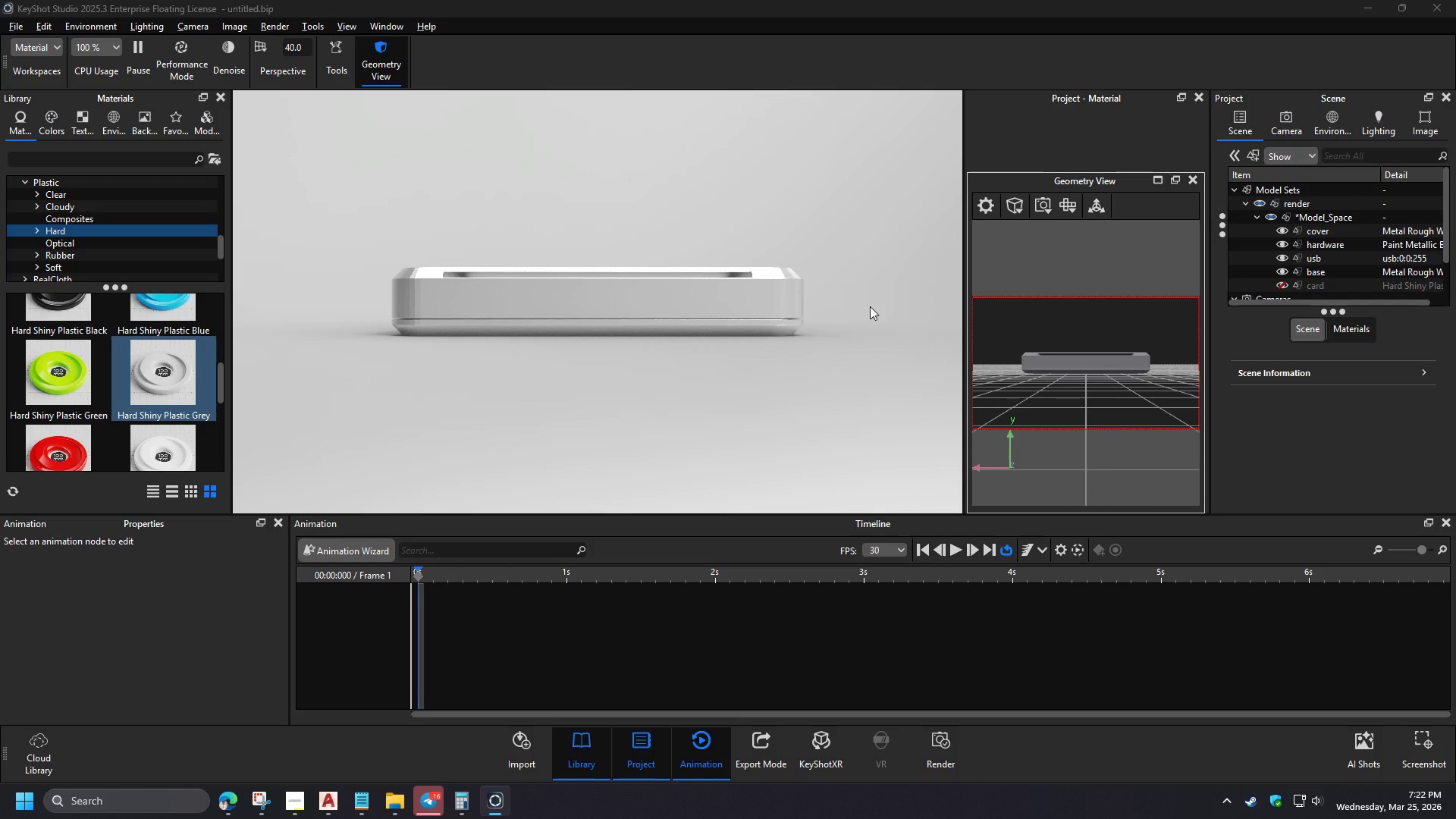 
wait(9.88)
 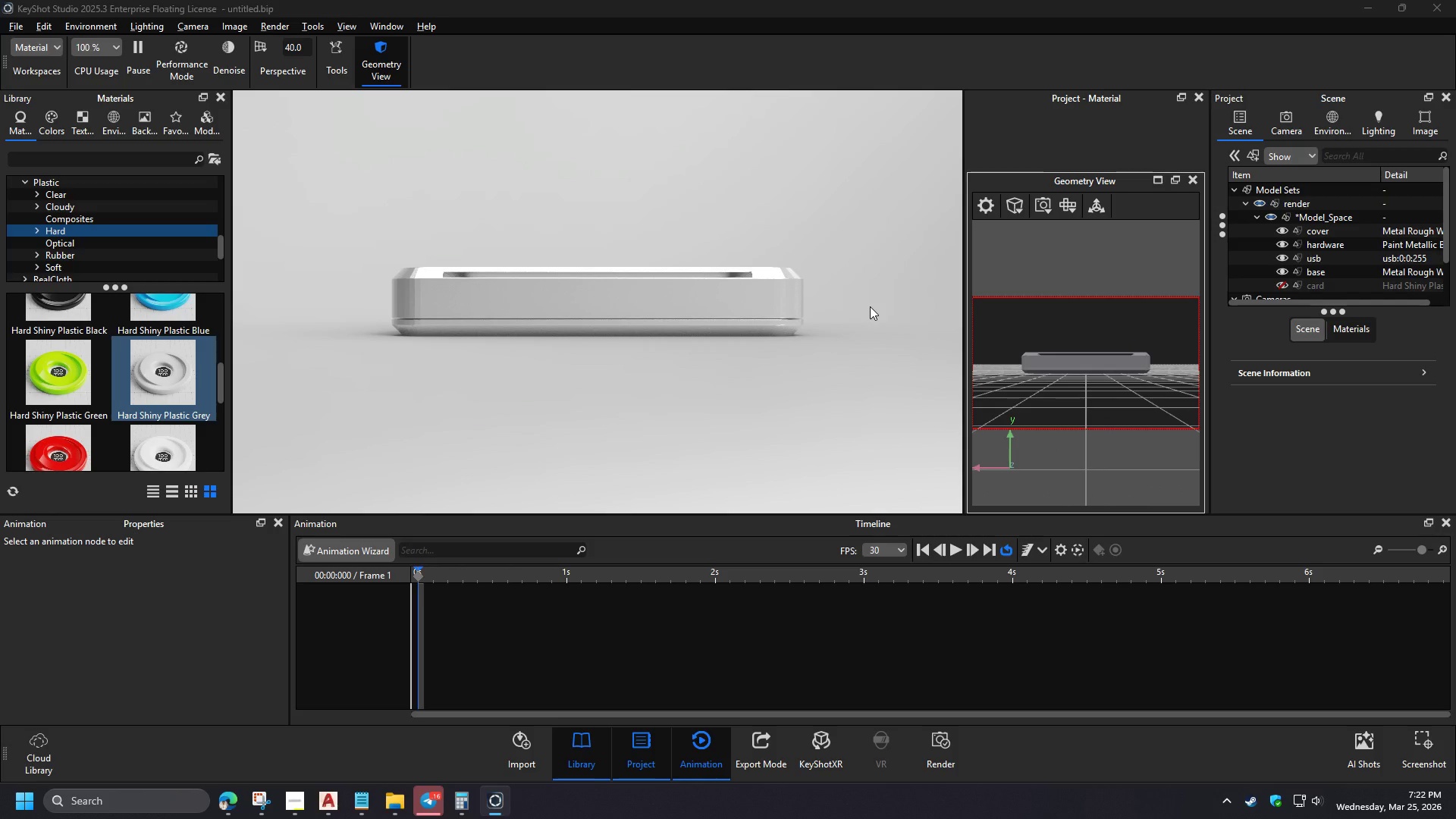 
left_click([1075, 695])
 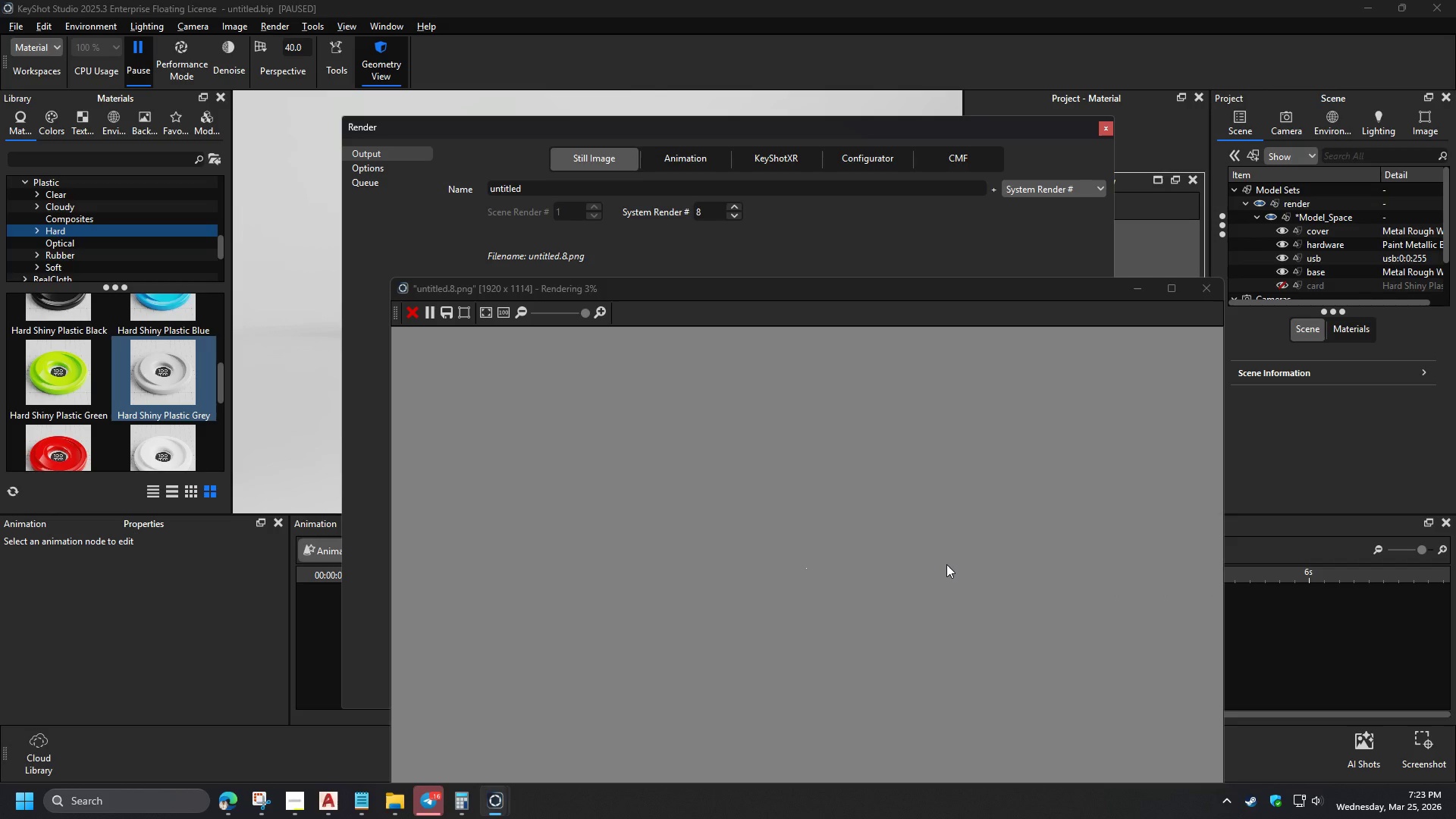 
left_click_drag(start_coordinate=[752, 299], to_coordinate=[616, 170])
 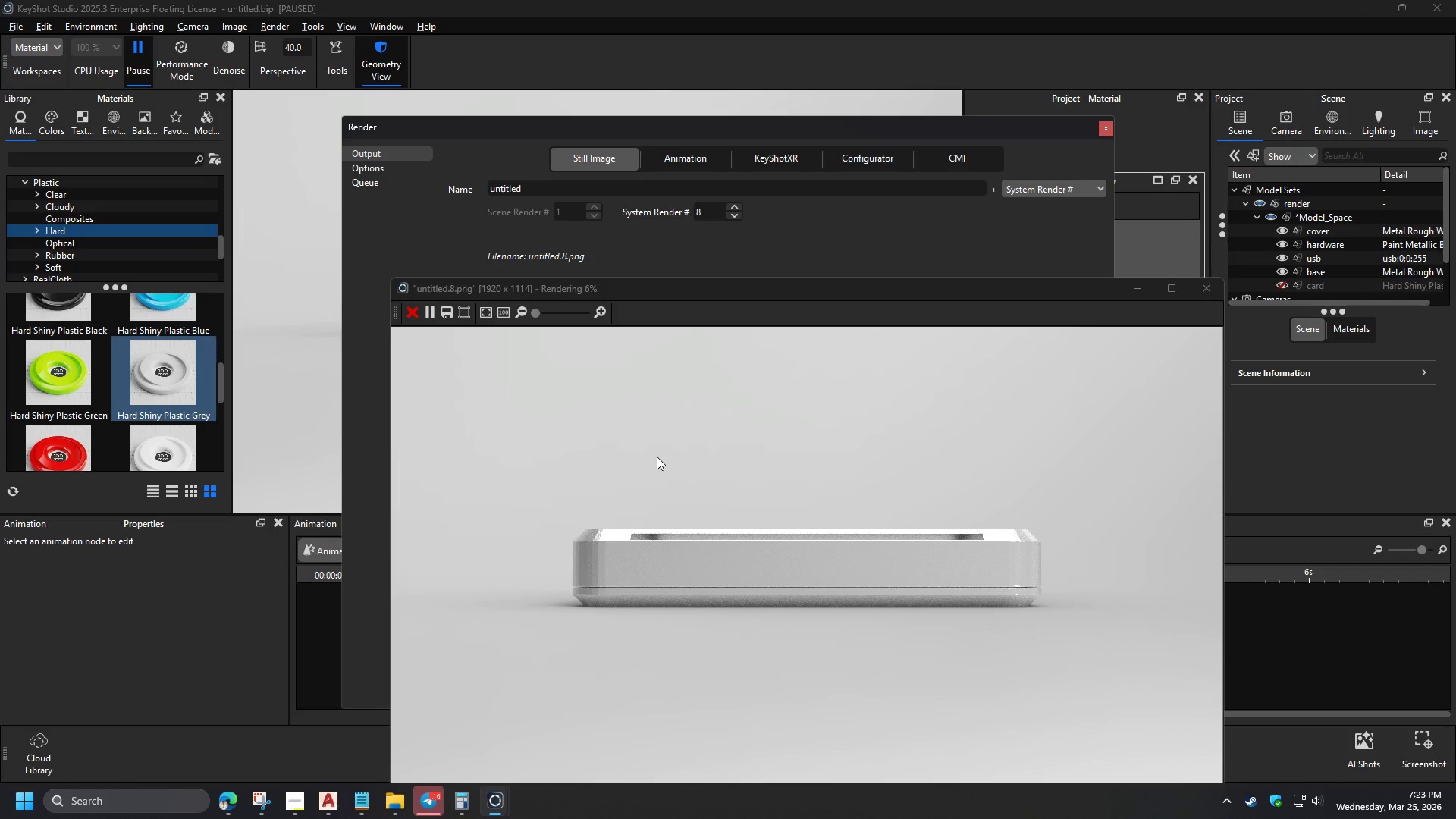 
scroll: coordinate [681, 395], scroll_direction: down, amount: 18.0
 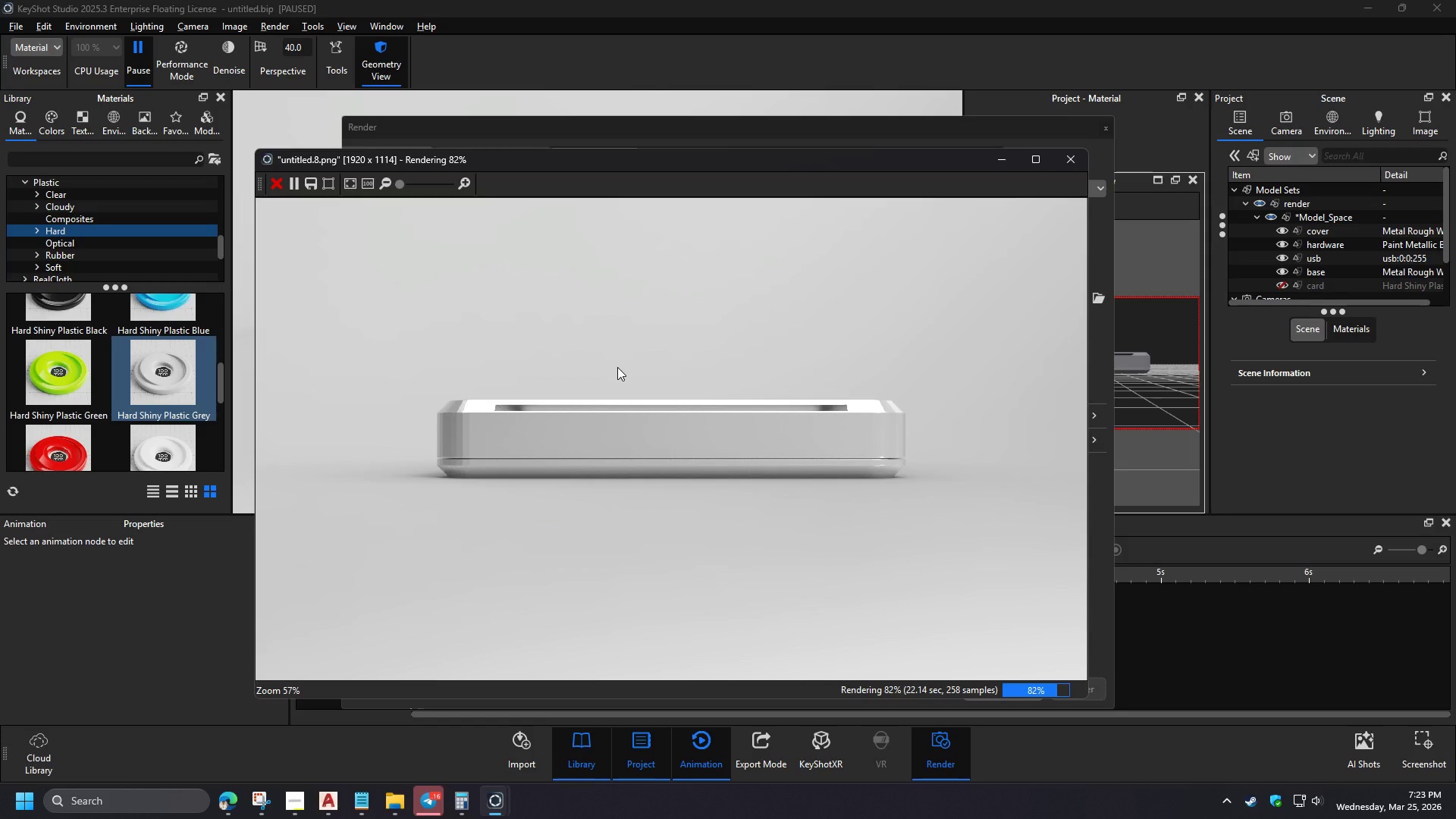 
wait(19.37)
 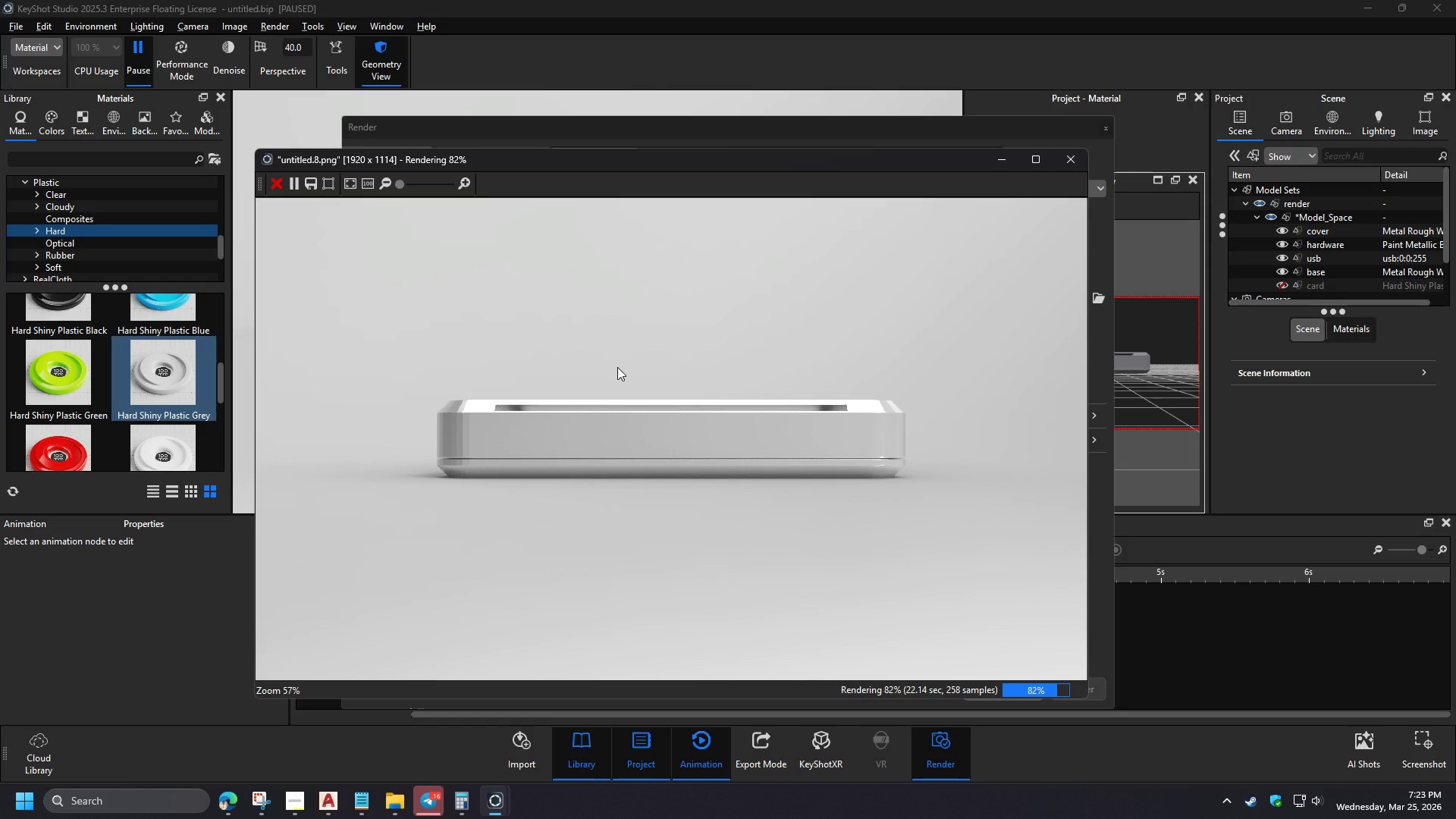 
left_click([277, 190])
 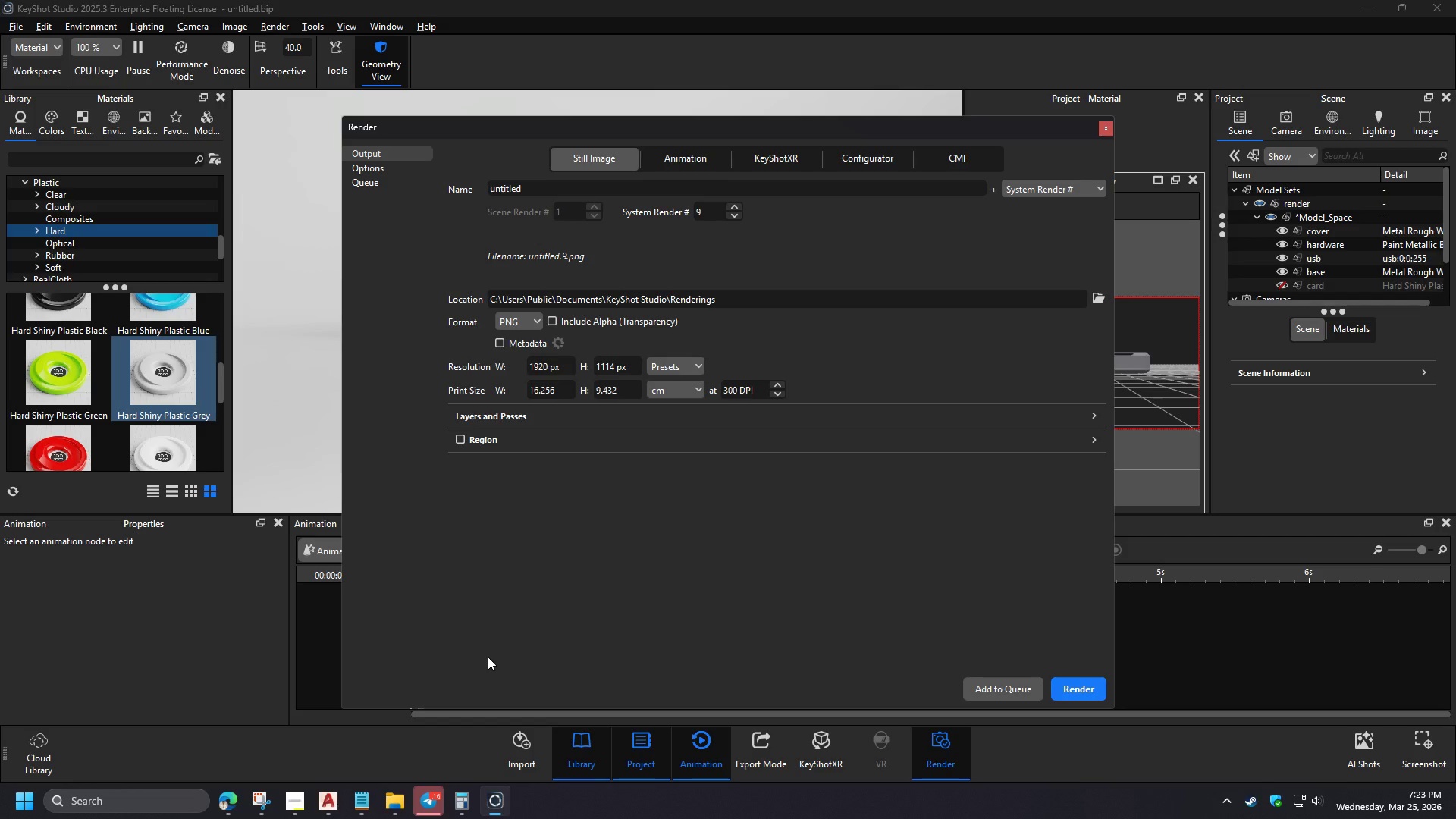 
left_click([400, 808])
 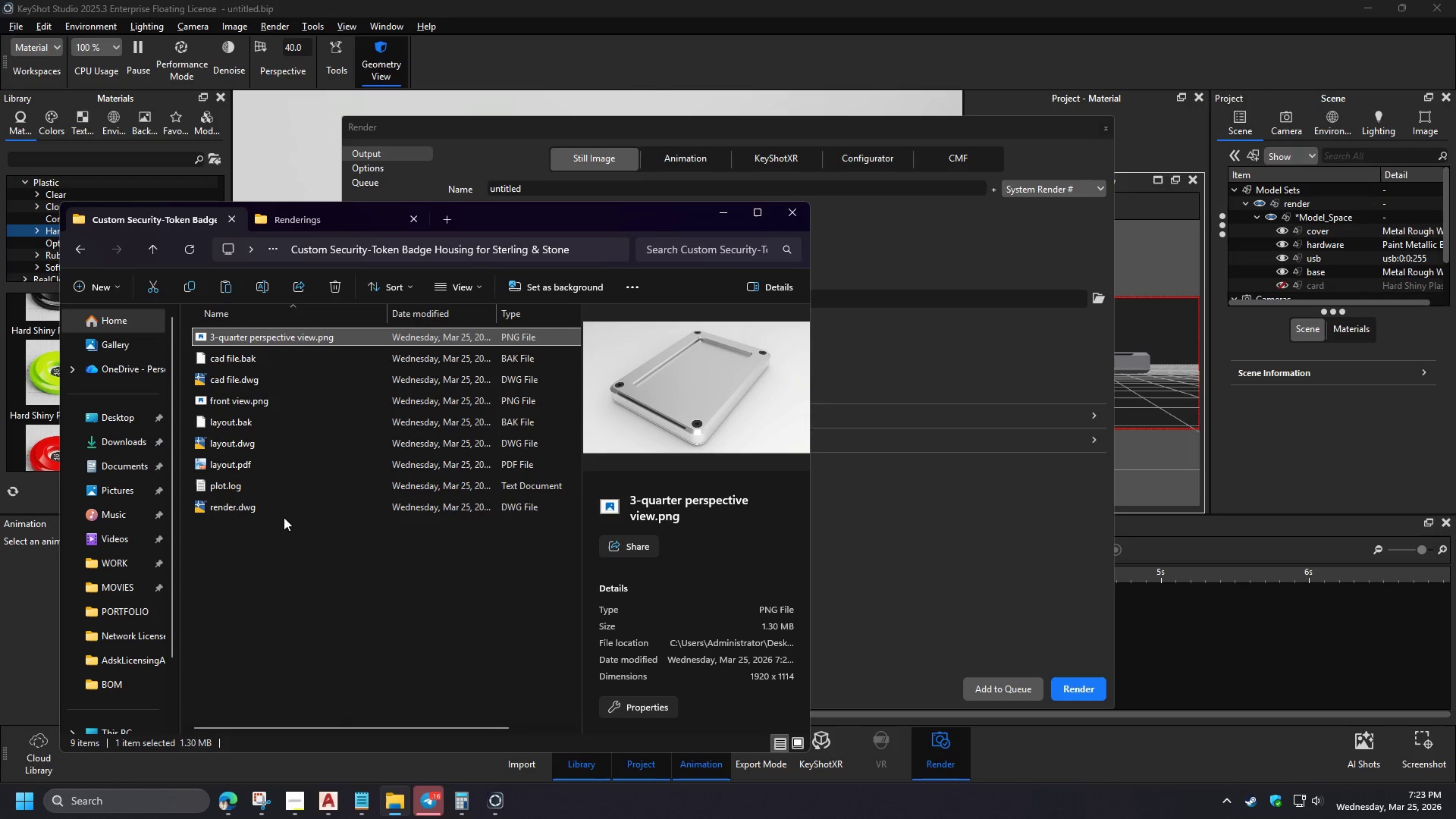 
left_click([337, 218])
 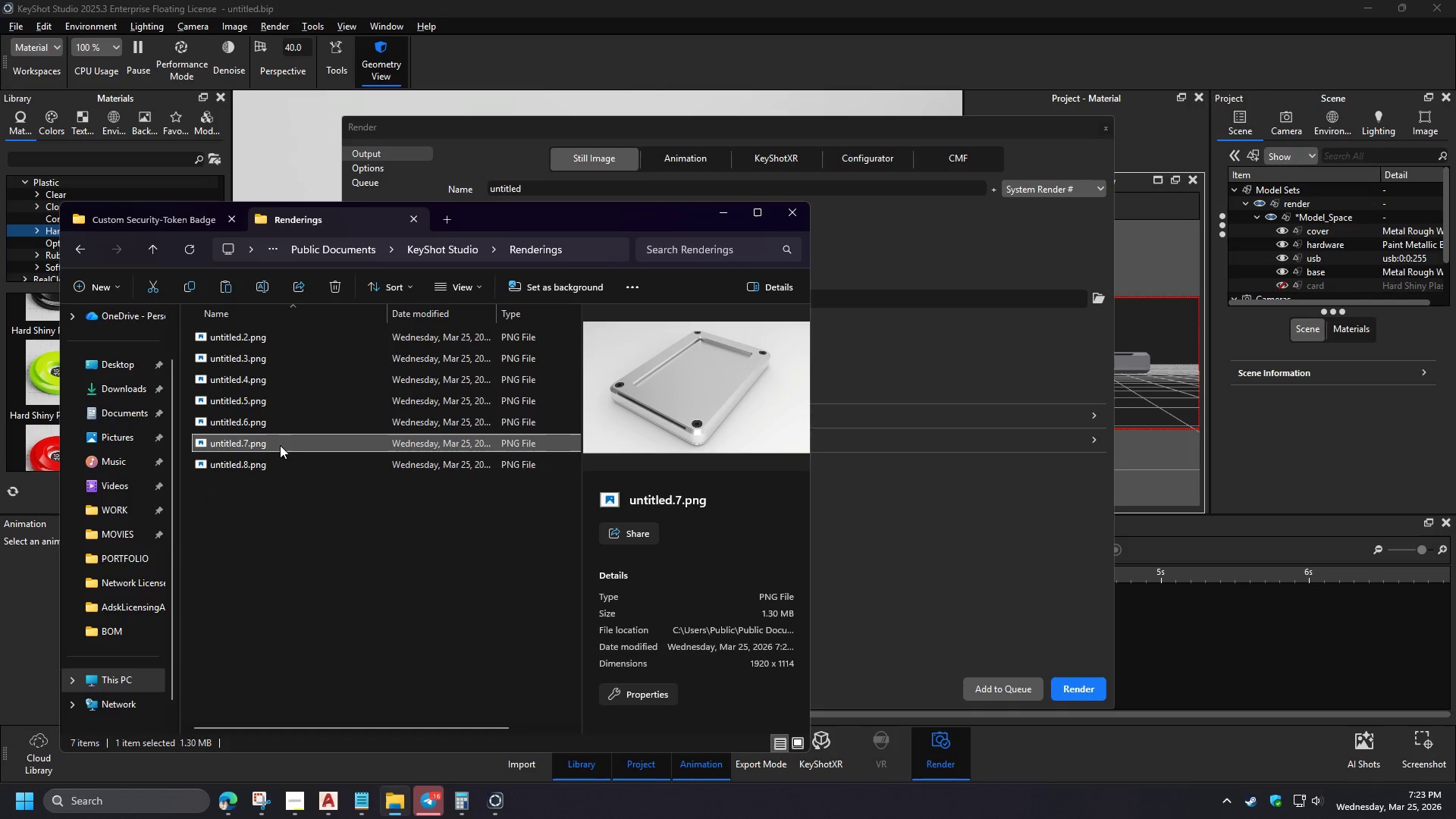 
left_click([259, 467])
 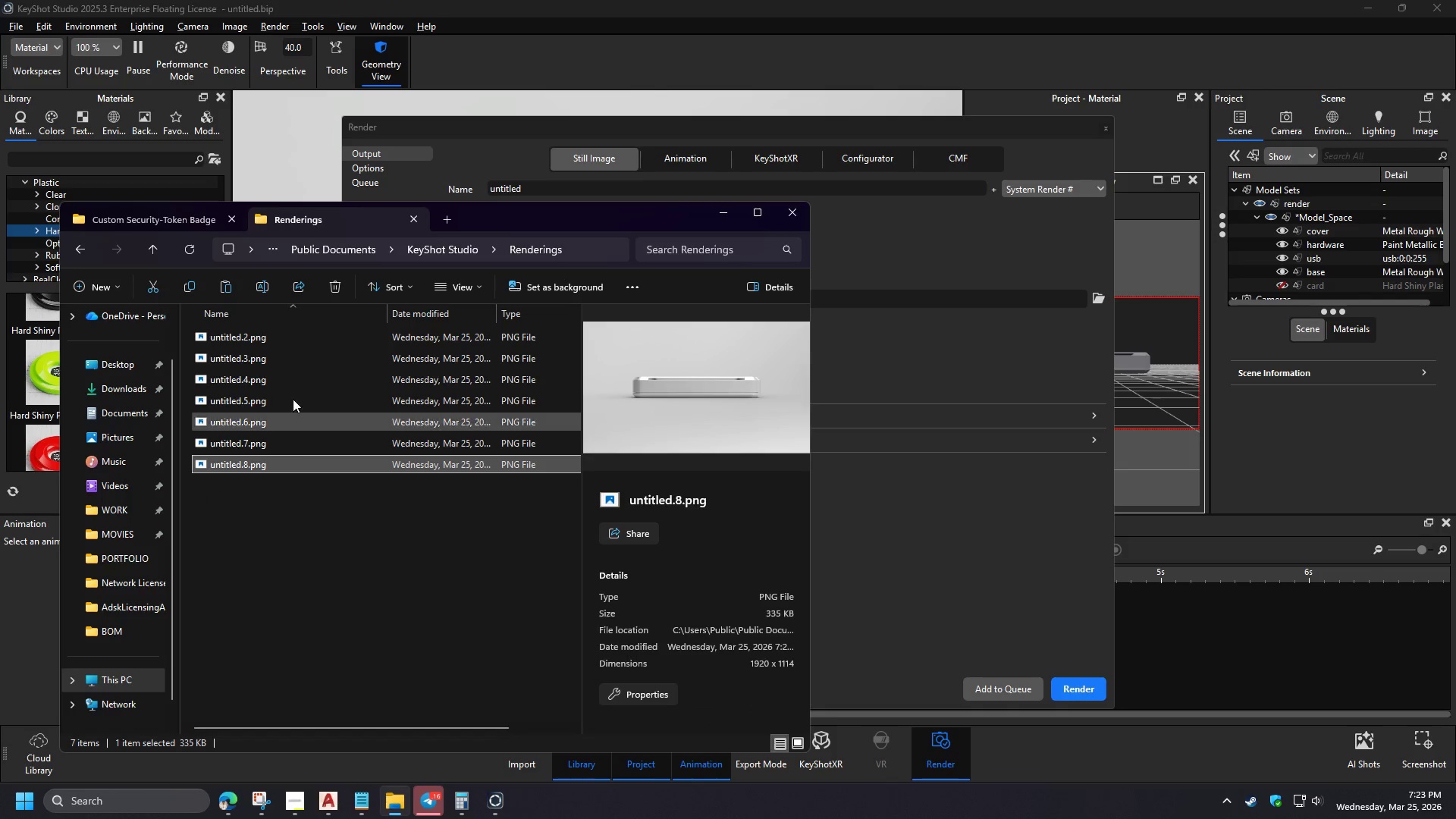 
key(Control+C)
 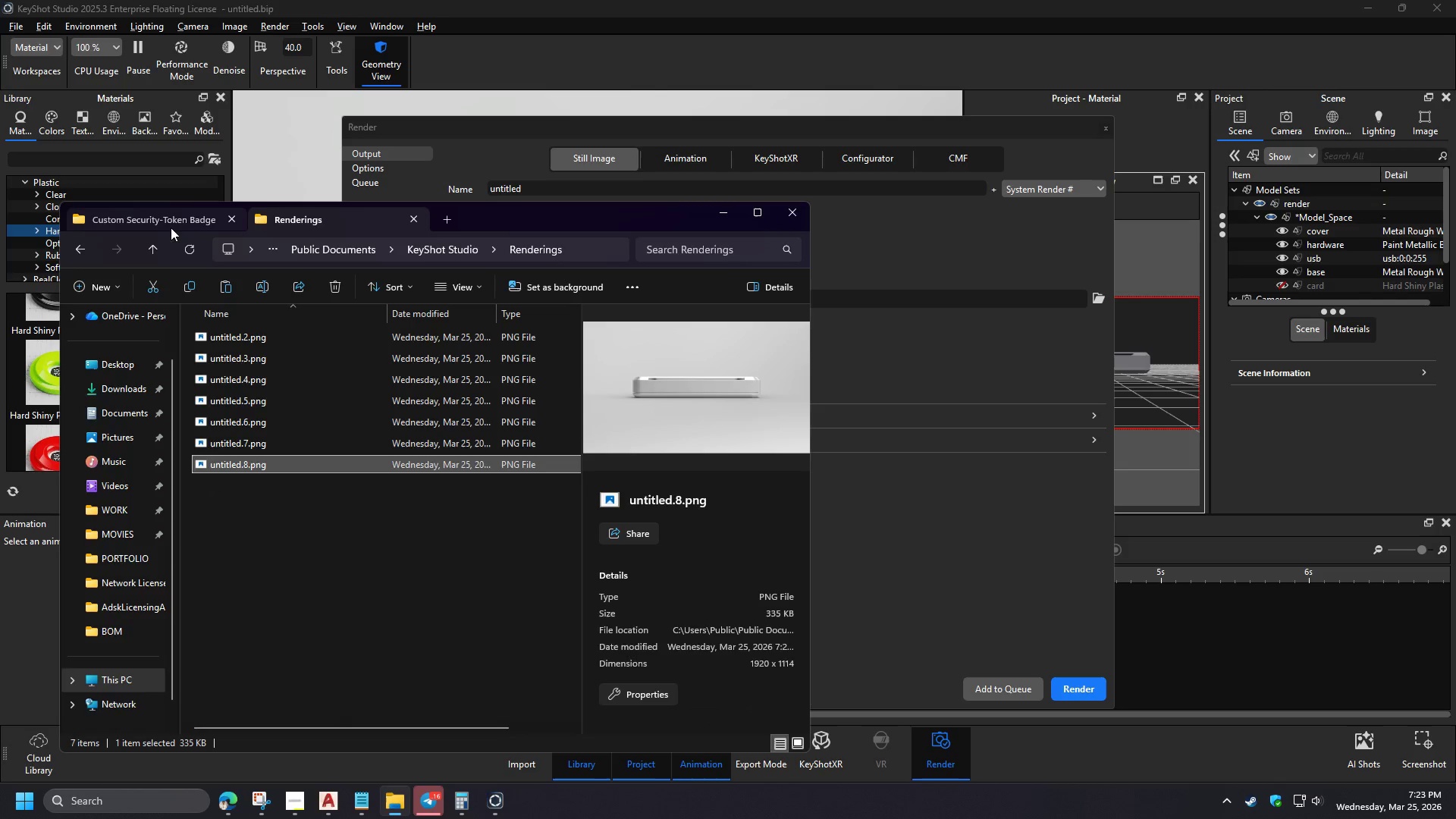 
left_click([170, 224])
 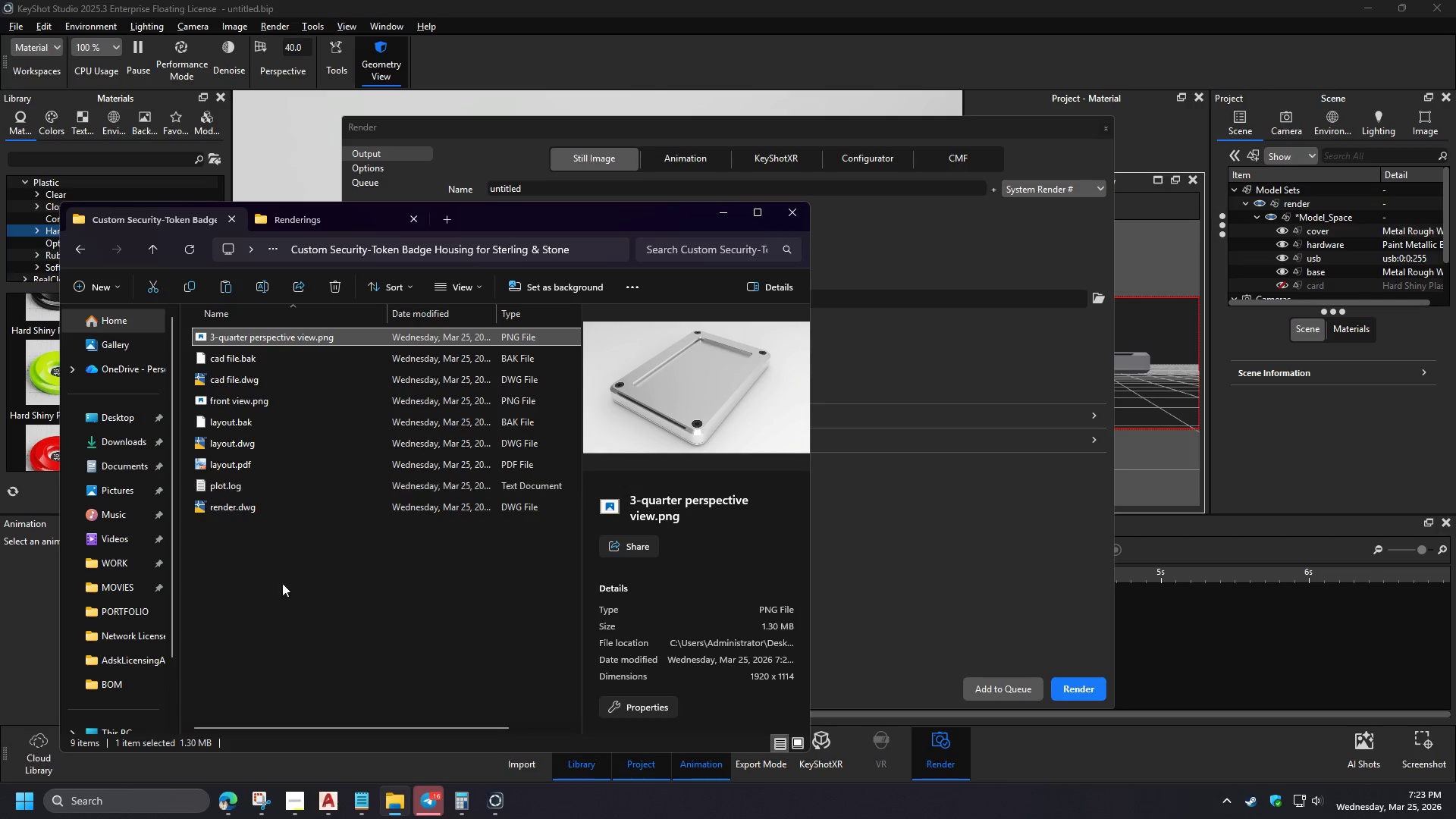 
left_click([282, 583])
 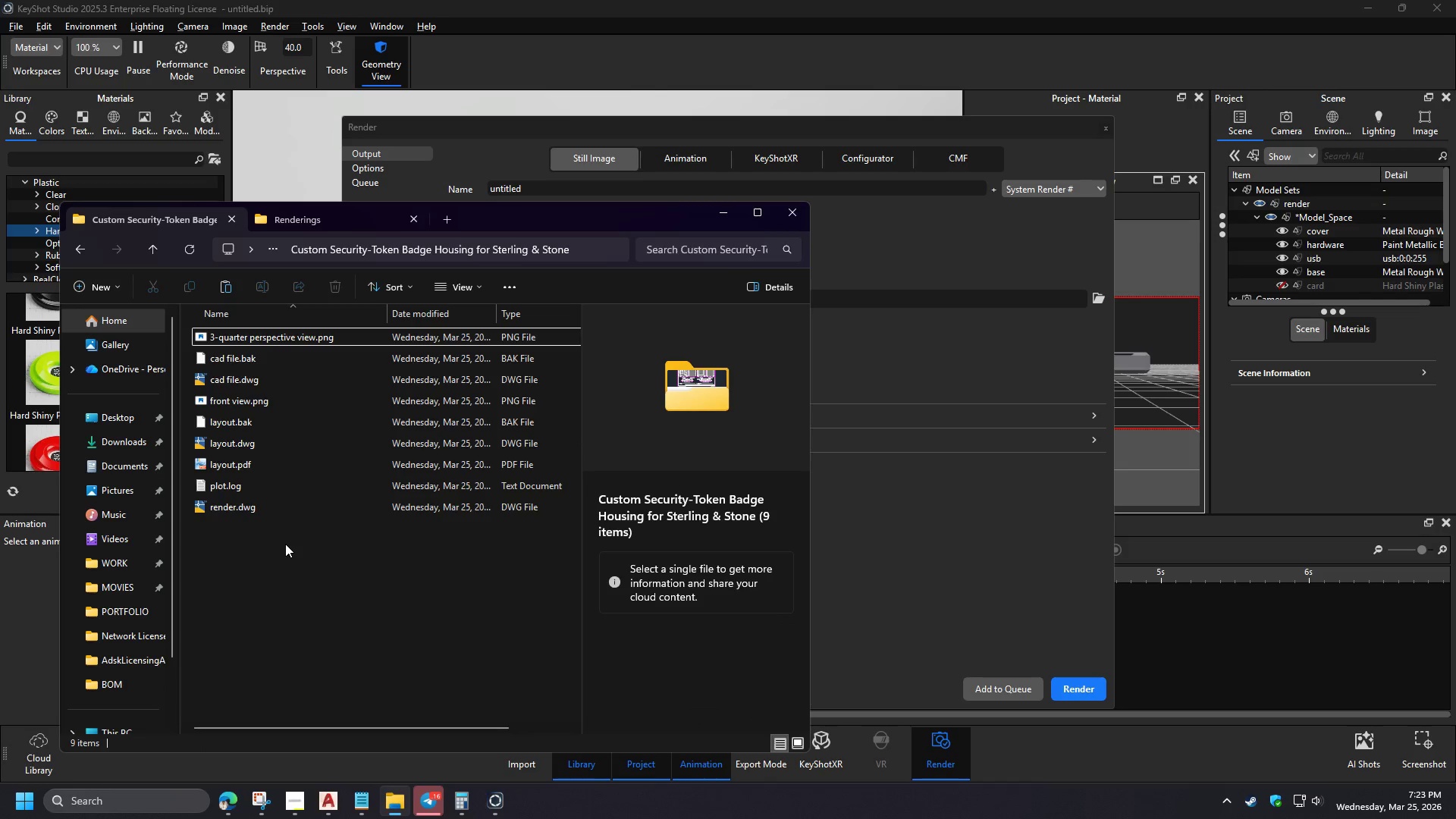 
left_click([285, 544])
 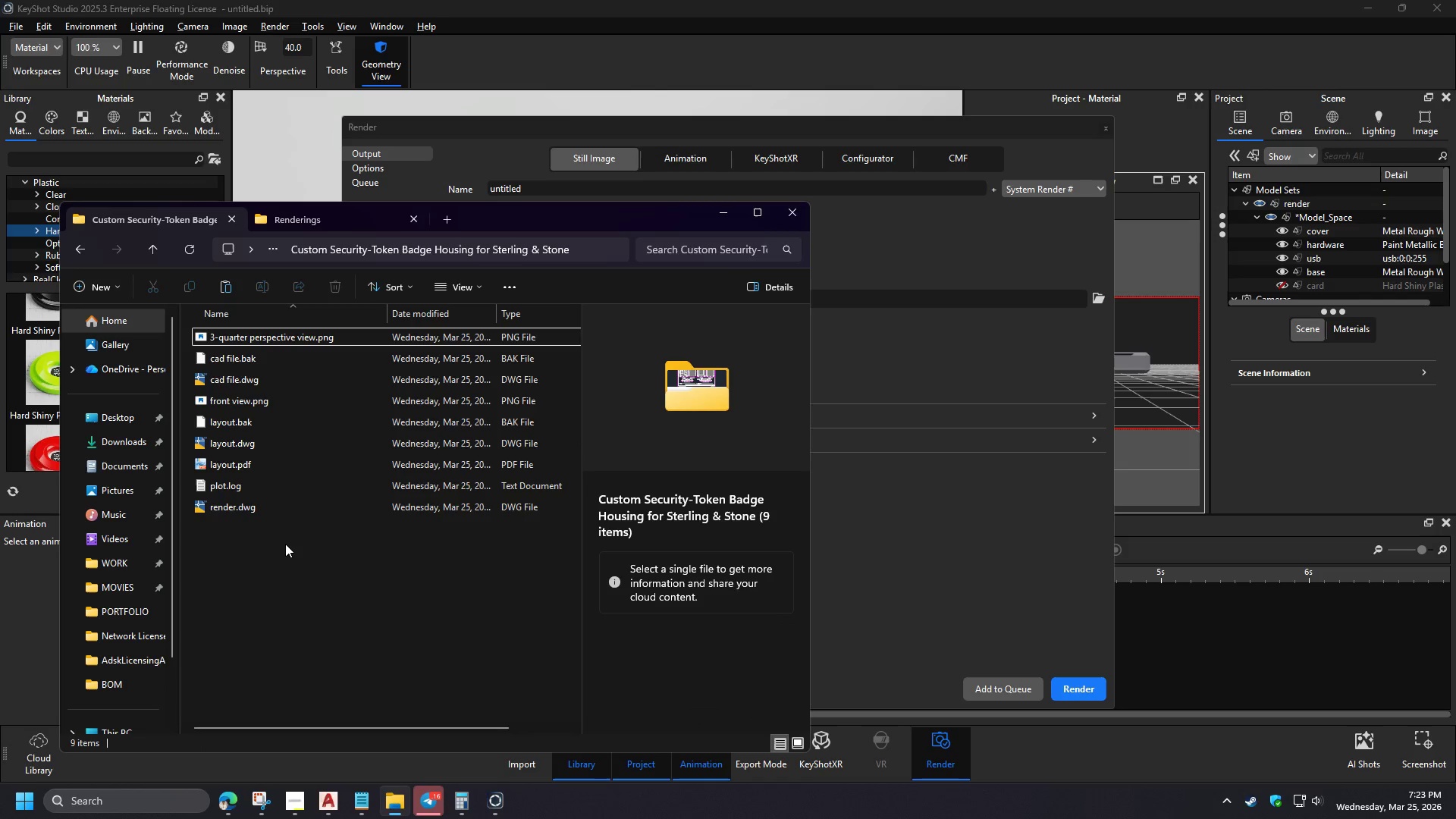 
key(Control+ControlLeft)
 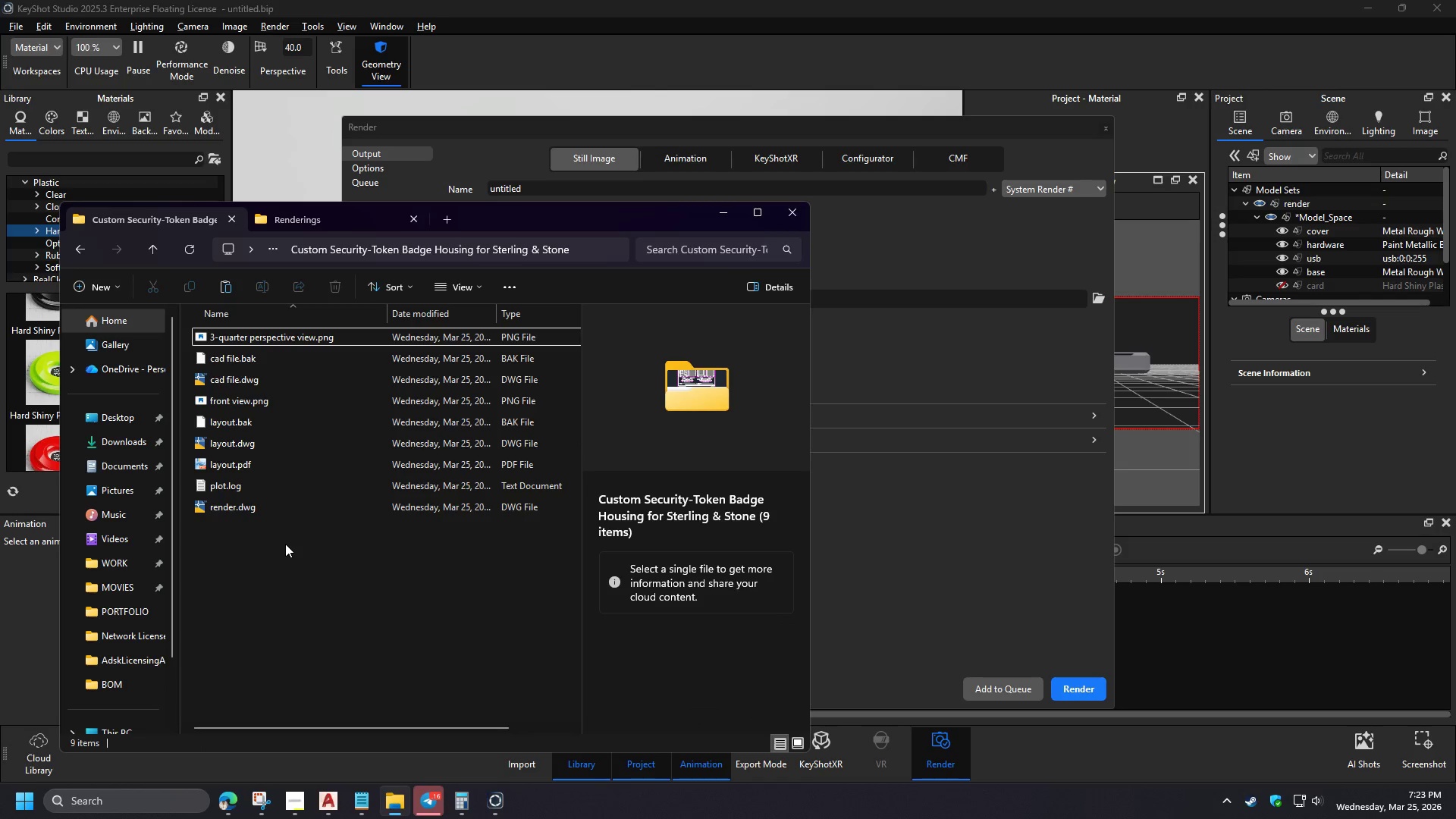 
key(Control+ControlLeft)
 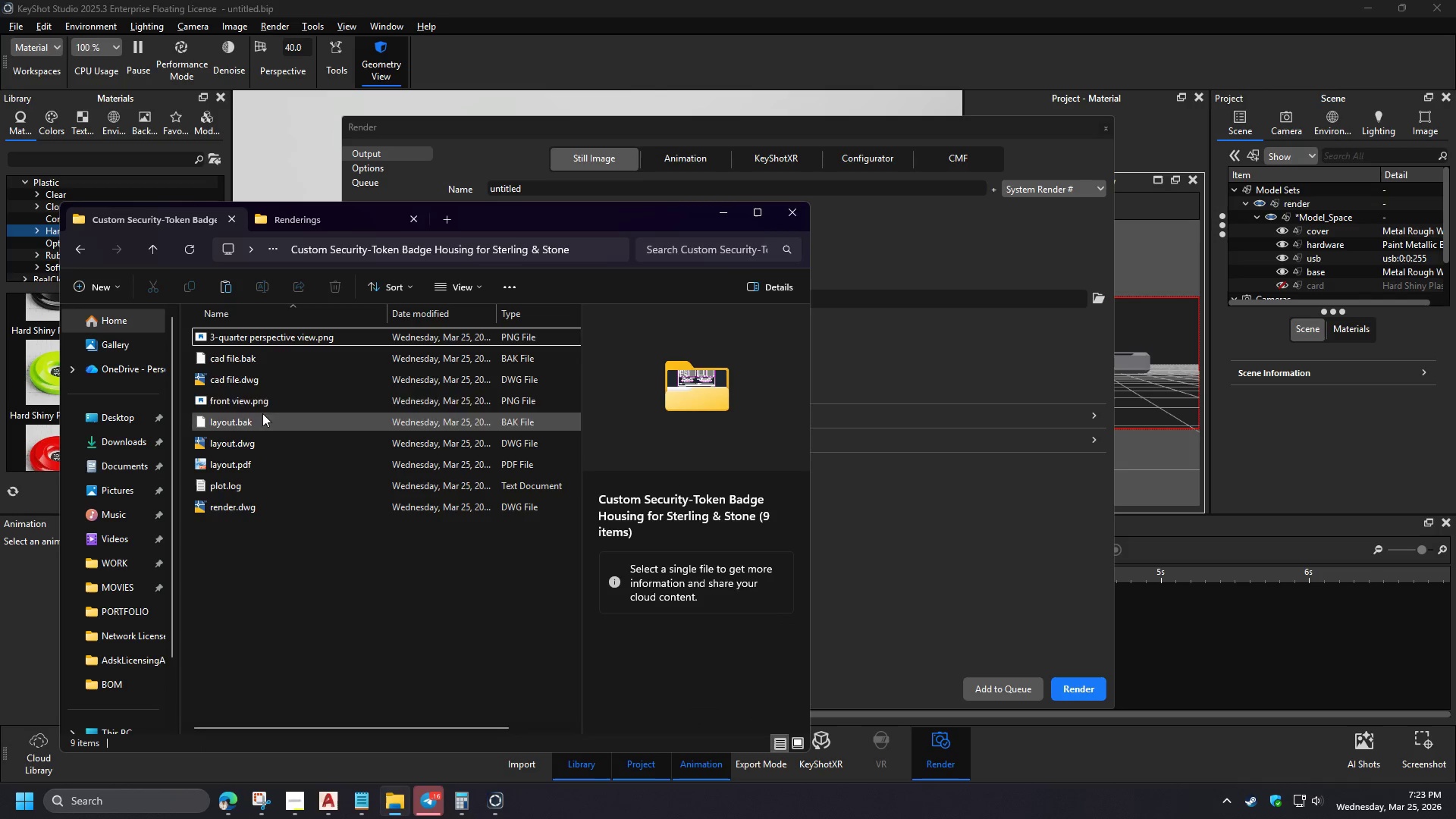 
left_click([258, 394])
 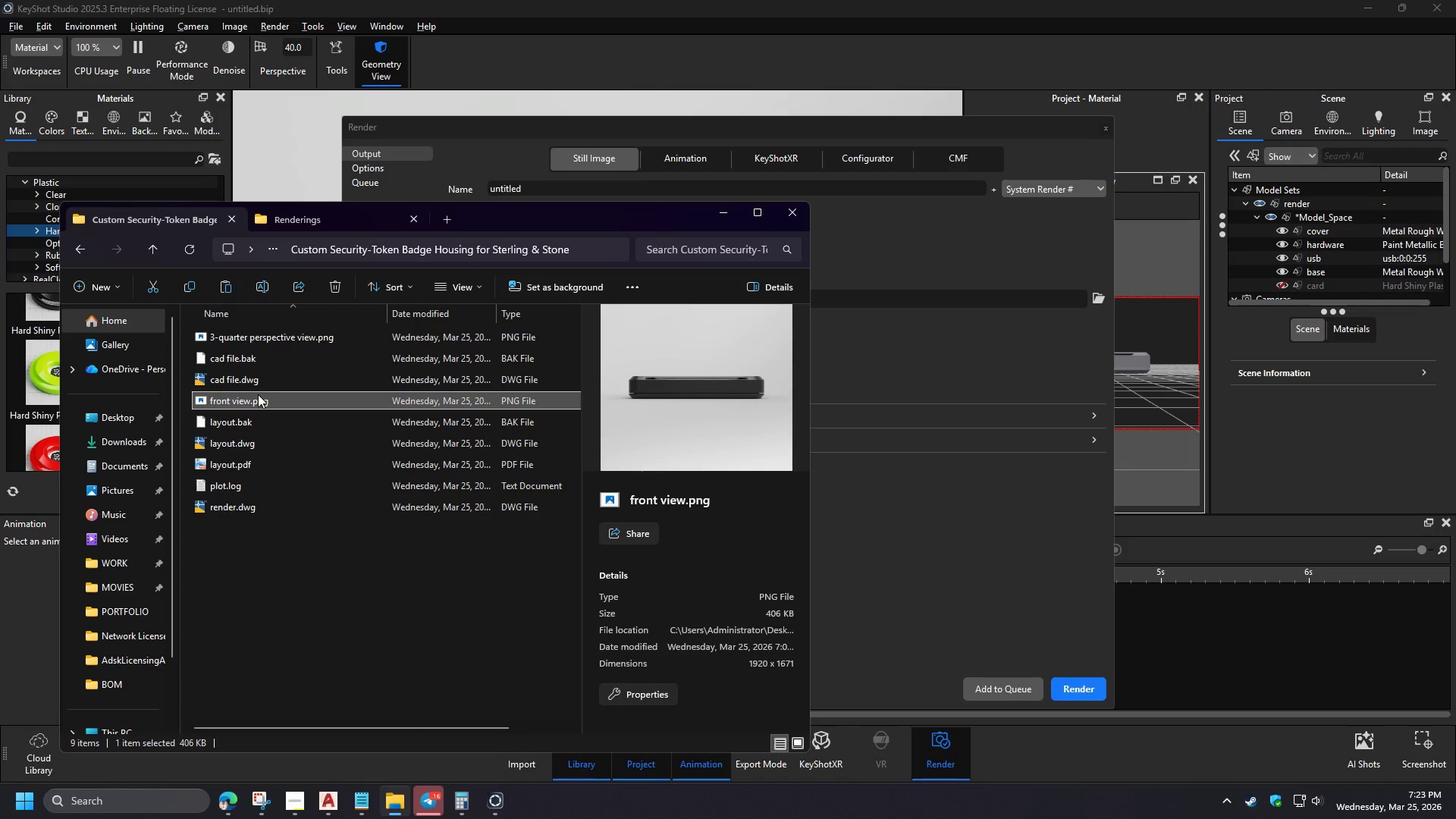 
key(Delete)
 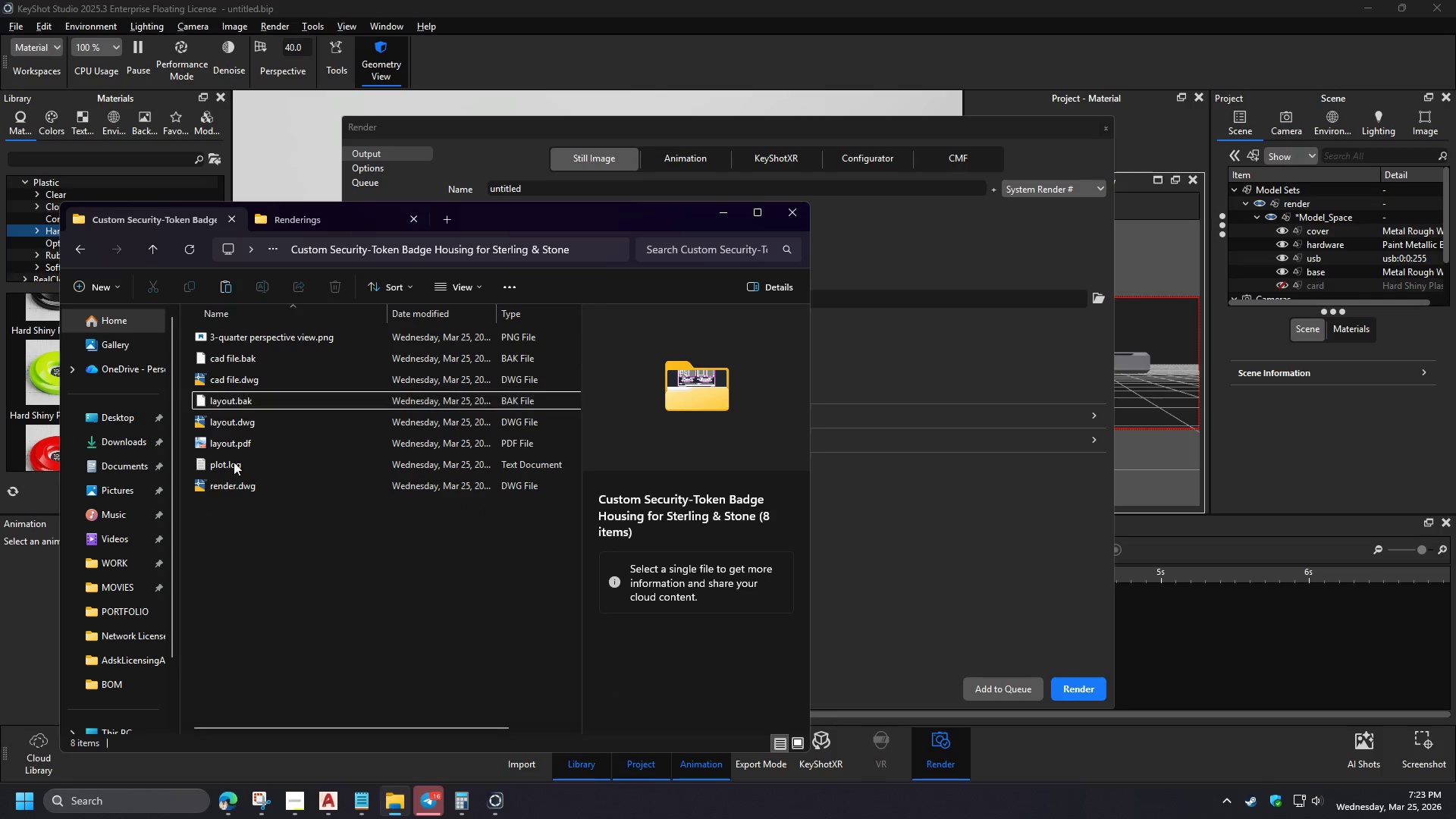 
left_click([234, 594])
 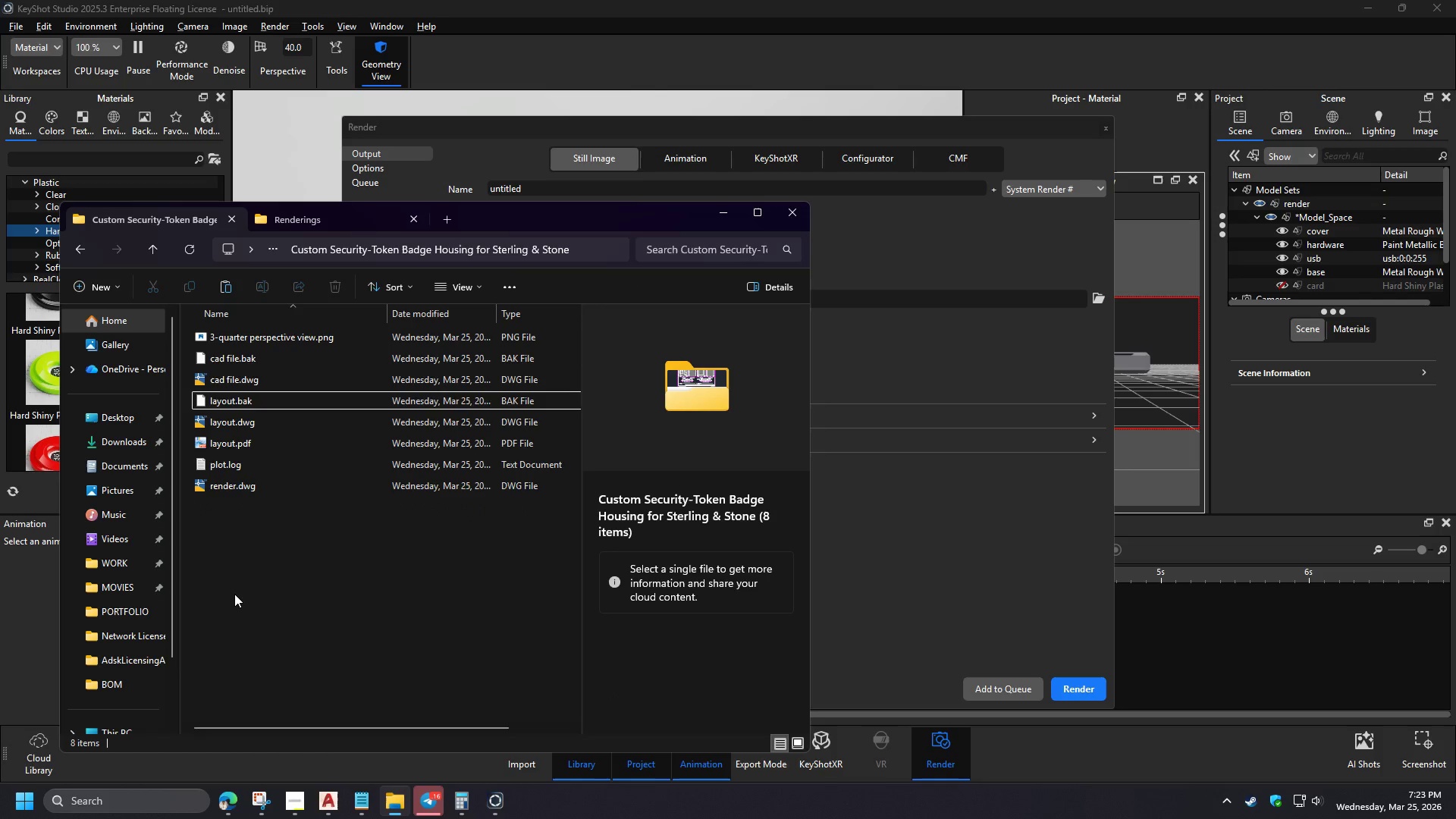 
key(Control+V)
 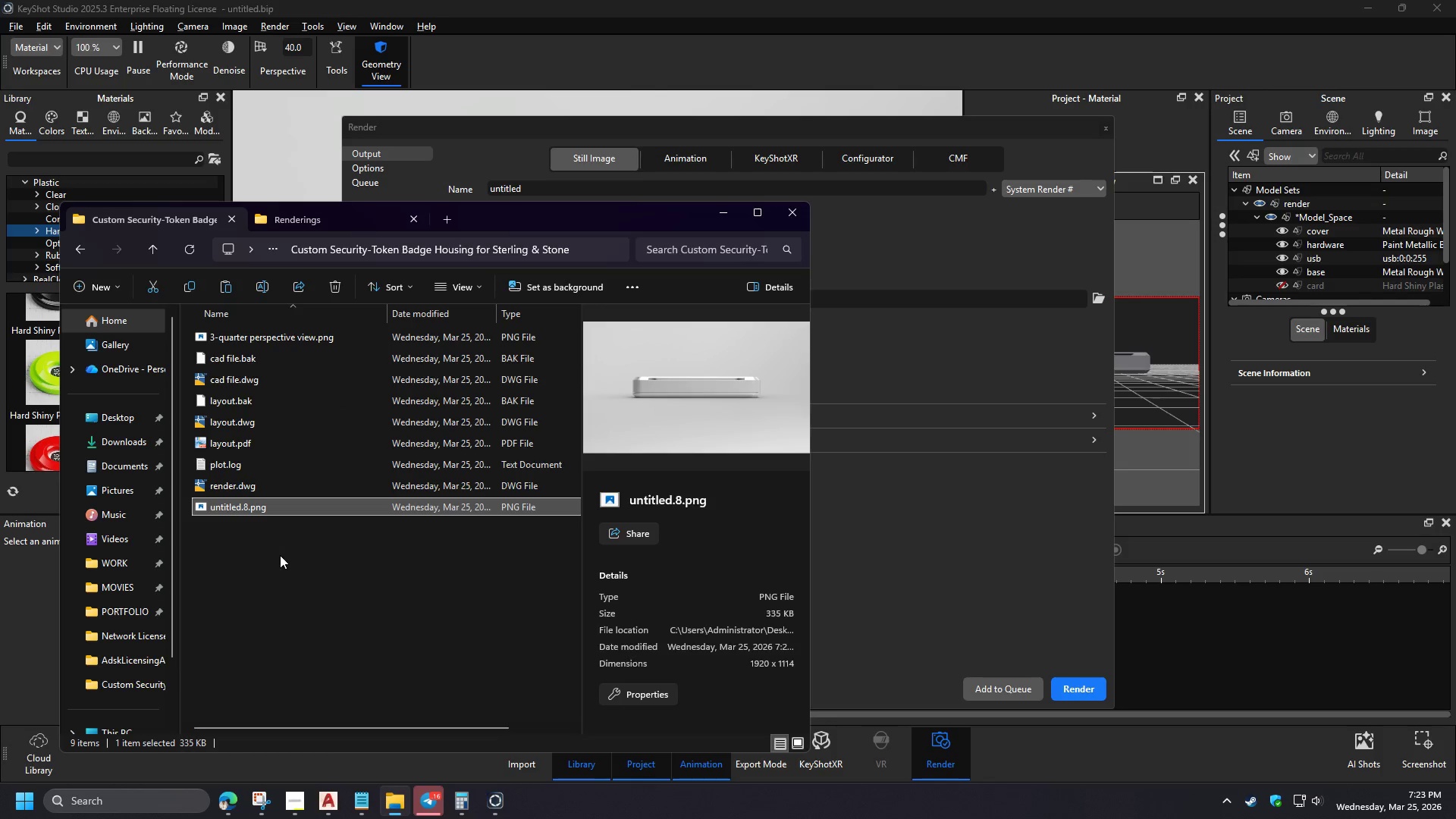 
key(F2)
 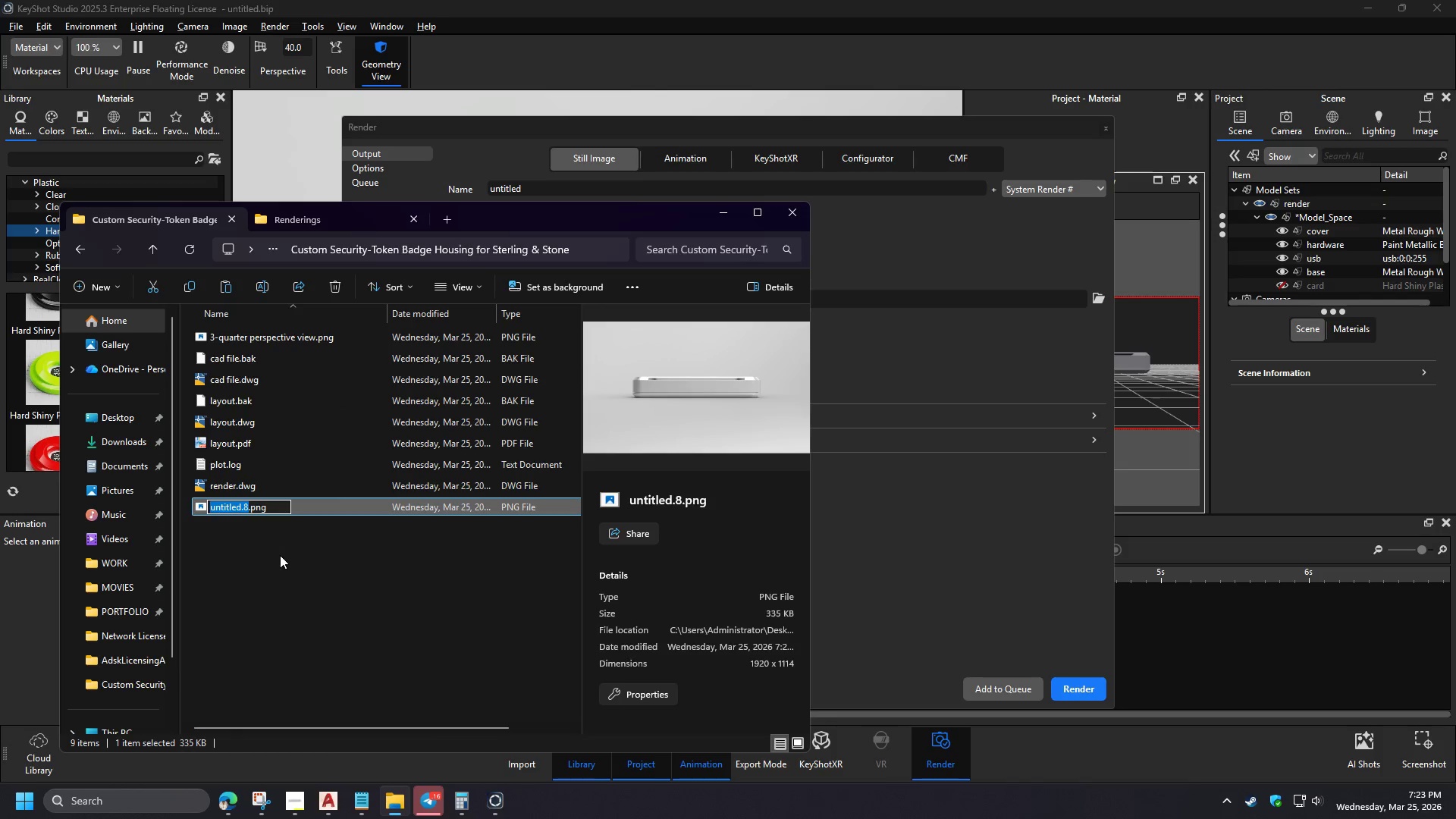 
type(front view)
 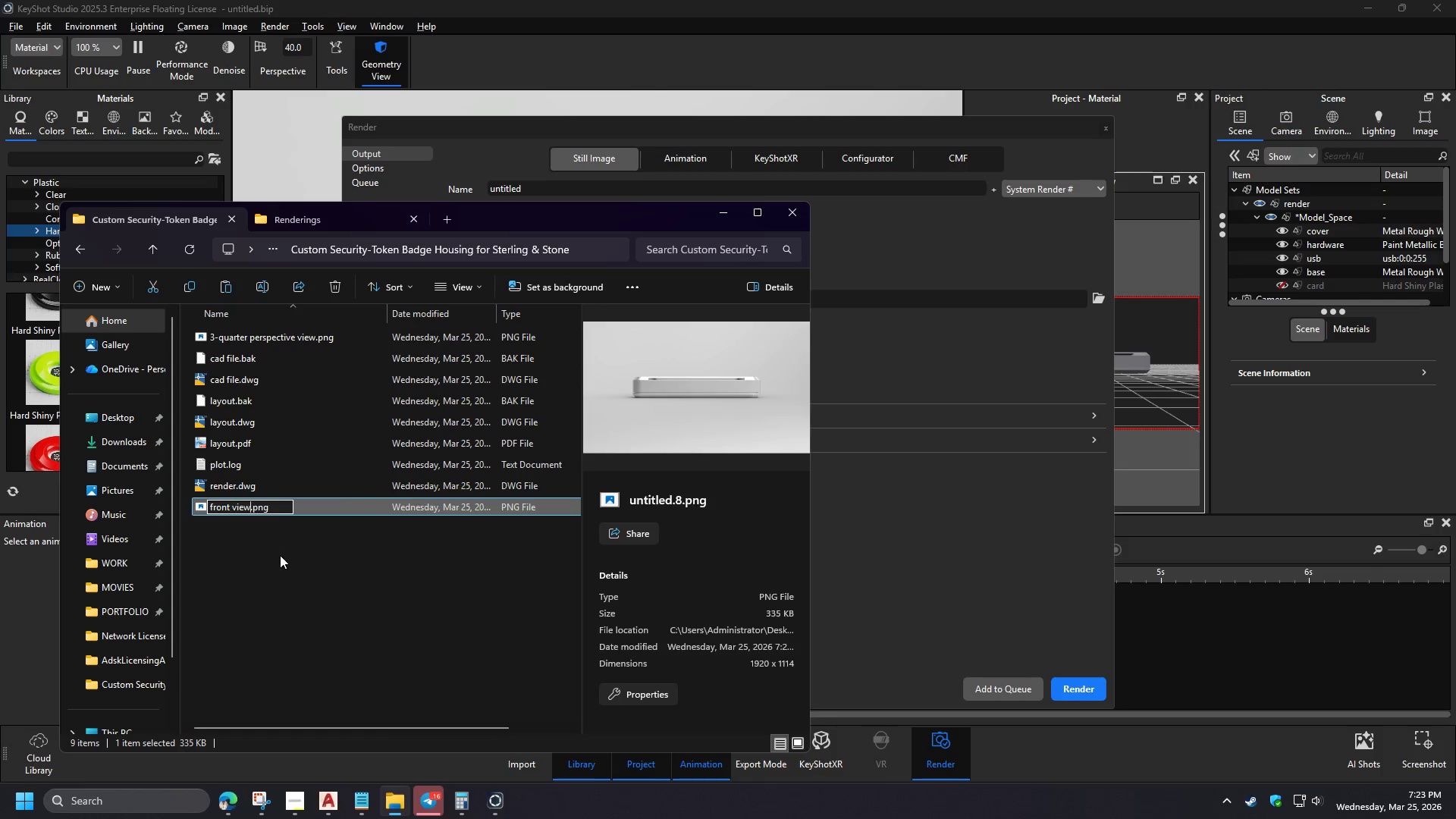 
key(Enter)
 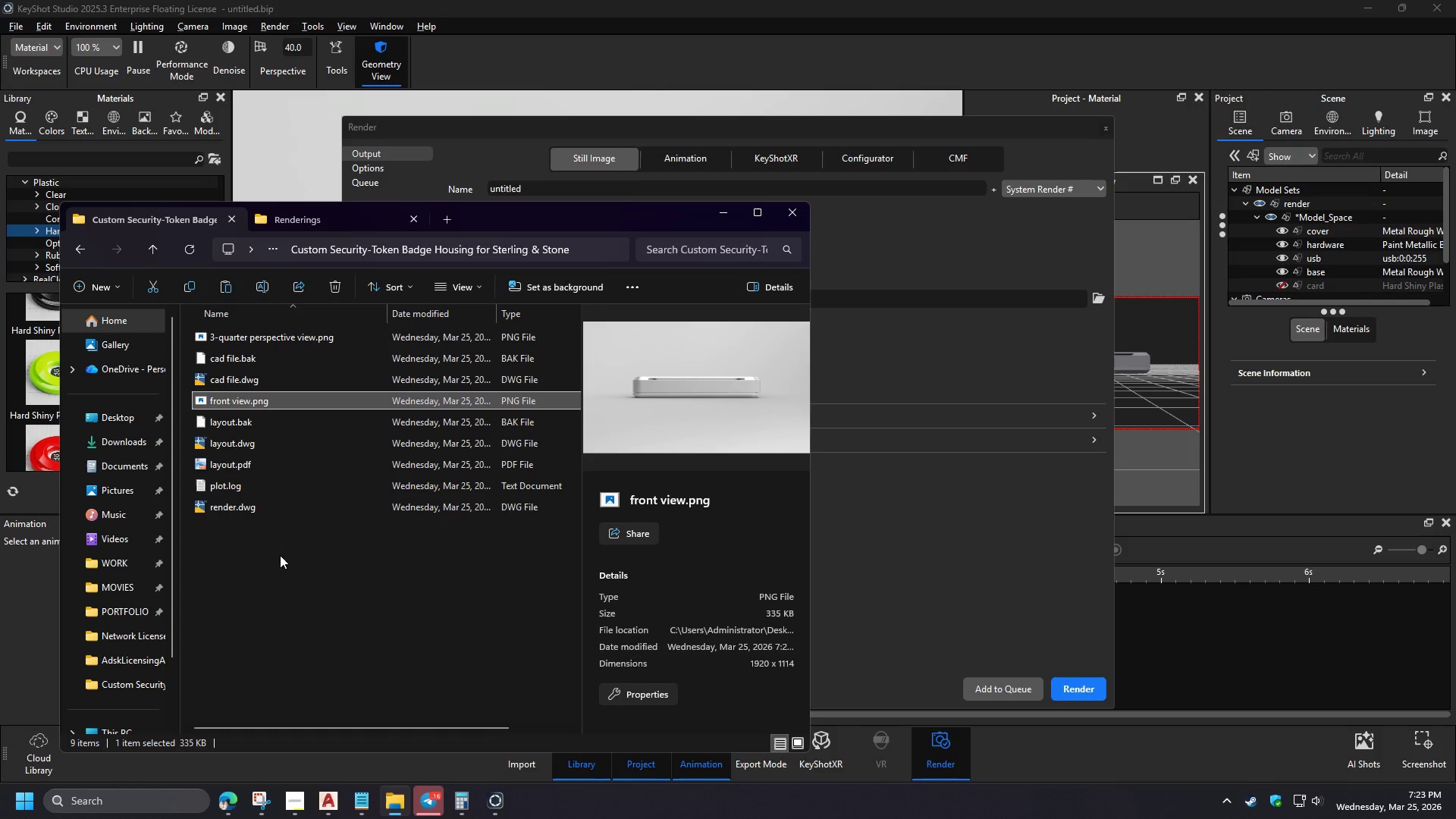 
left_click([280, 555])
 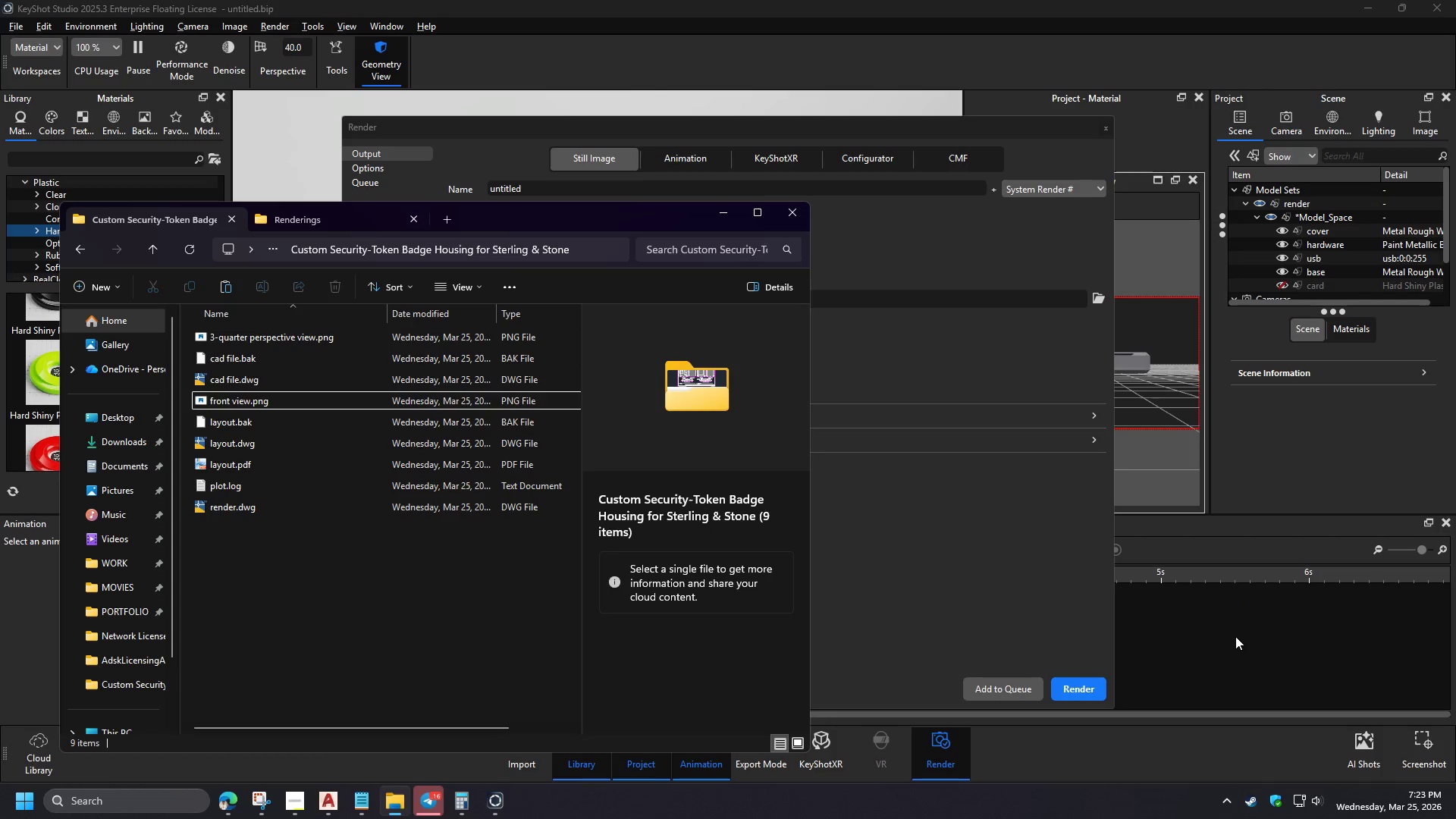 
wait(8.59)
 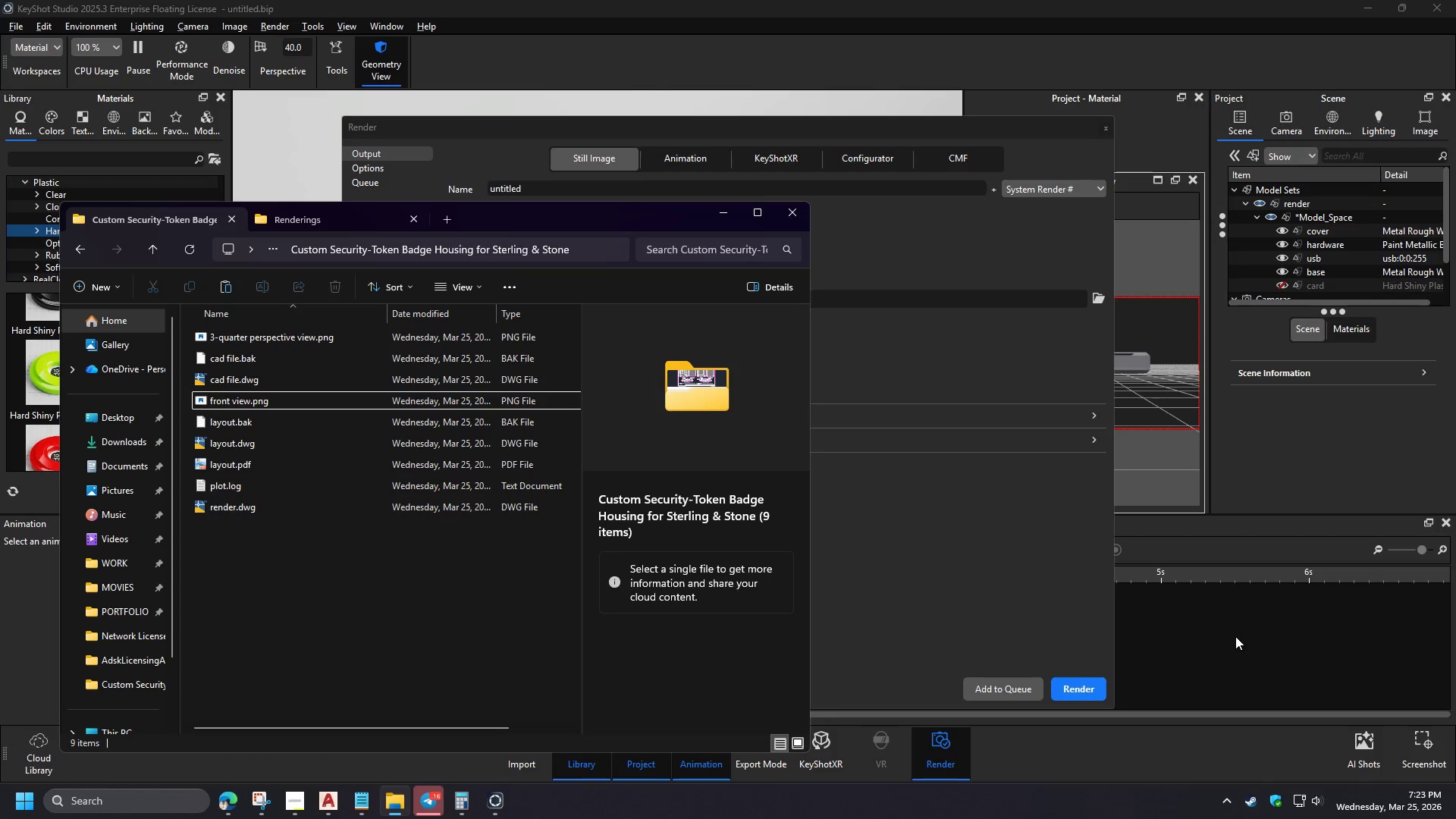 
left_click([619, 54])
 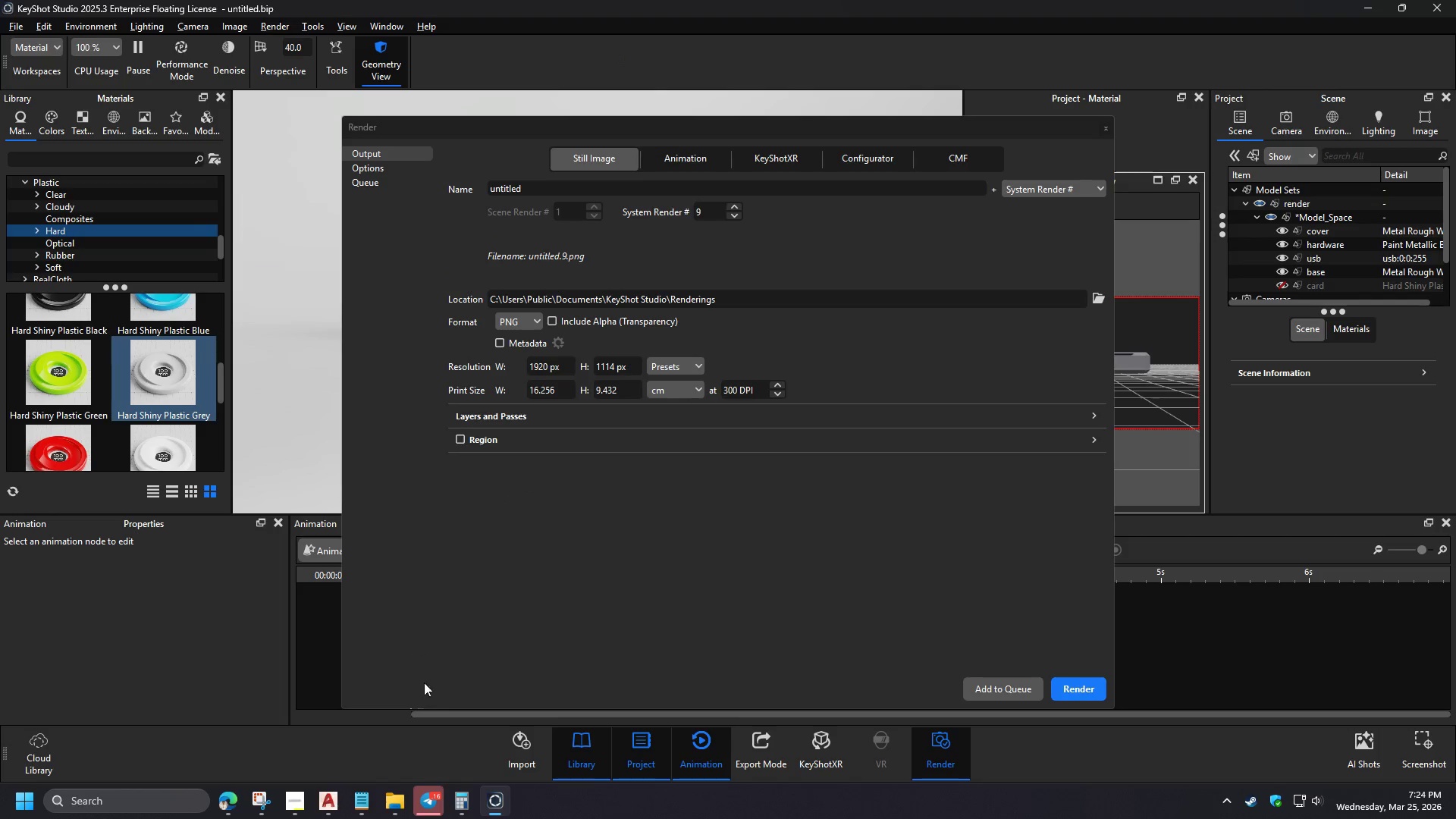 
left_click([397, 798])
 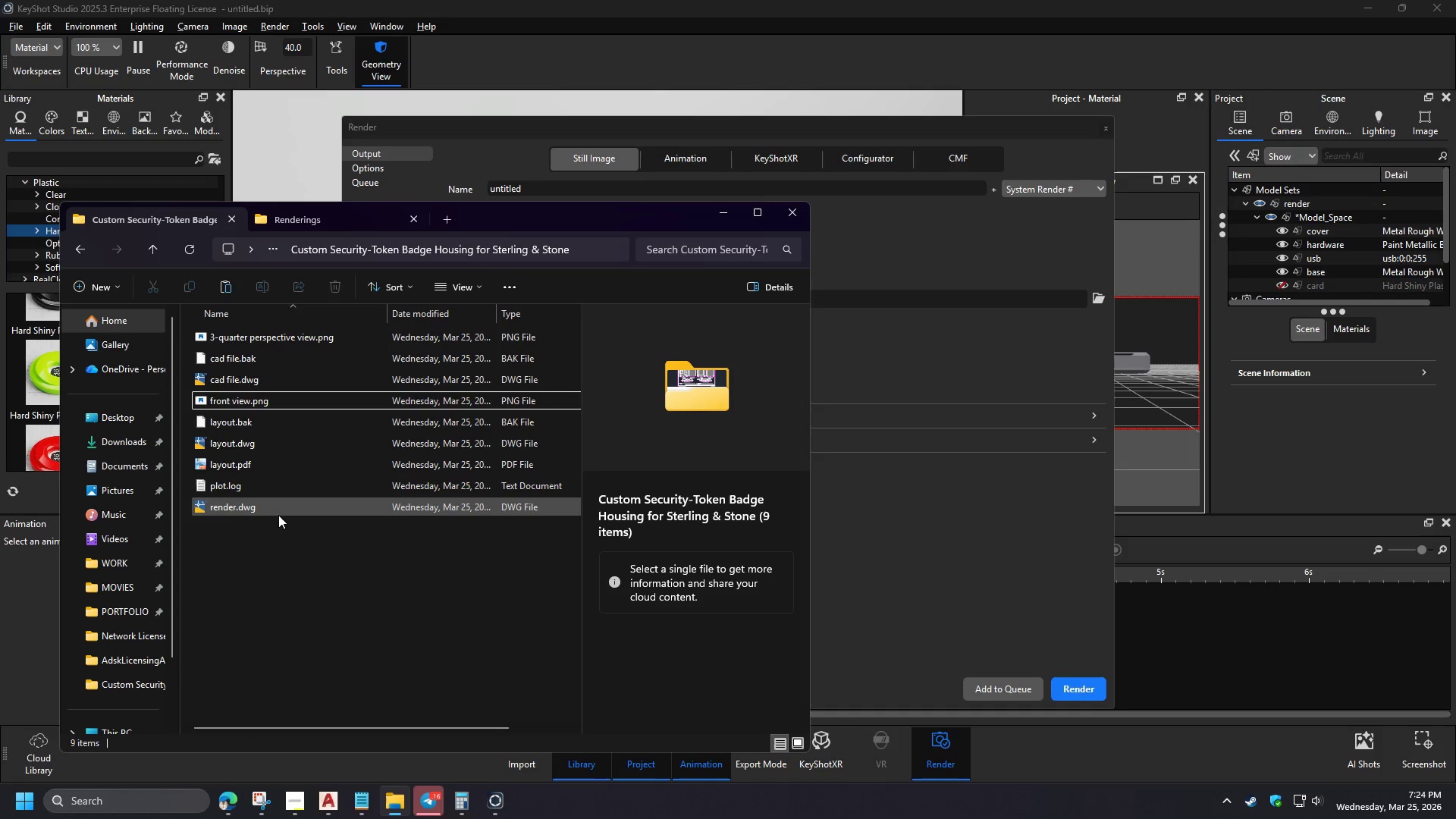 
wait(10.23)
 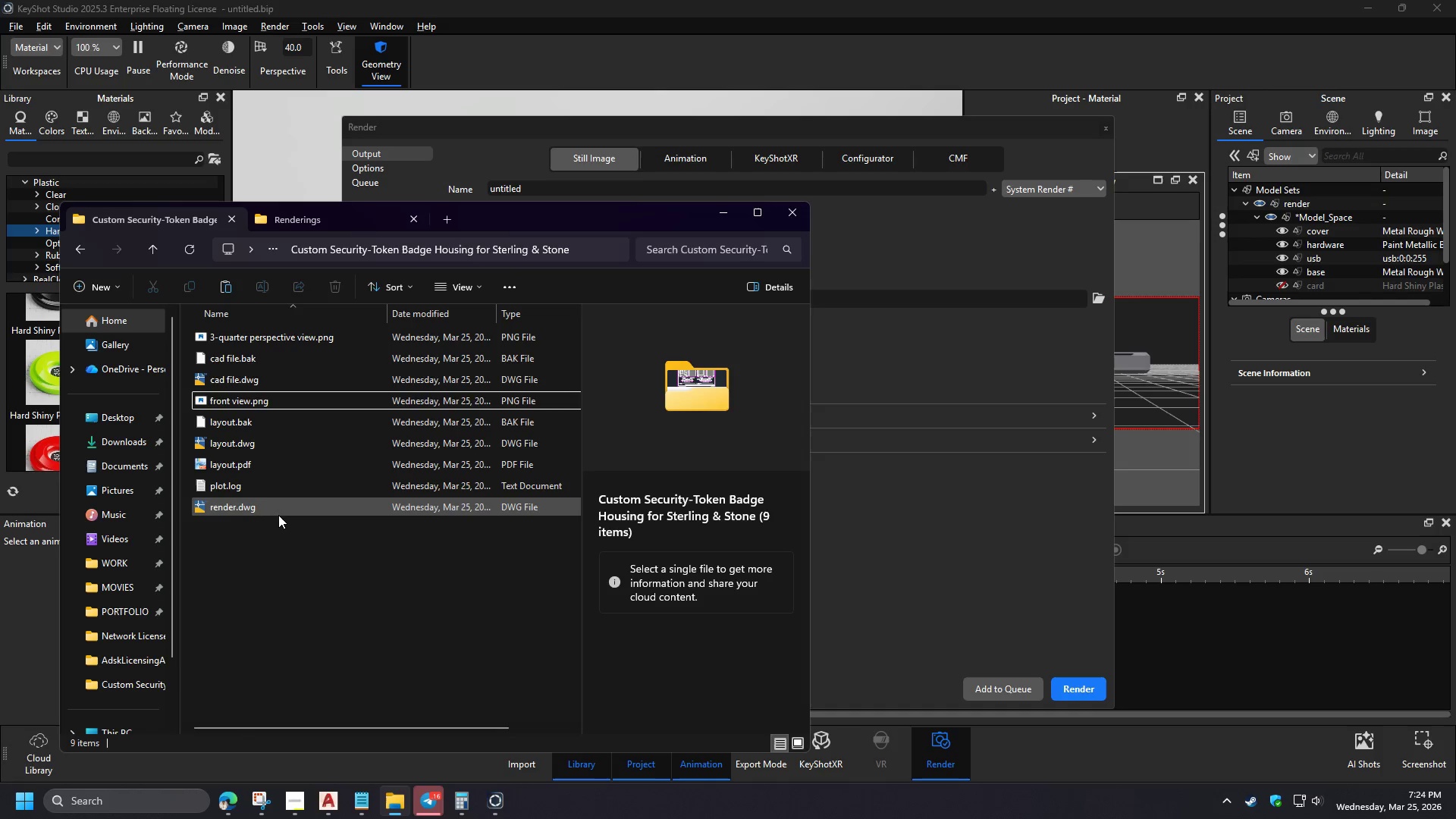 
left_click([273, 509])
 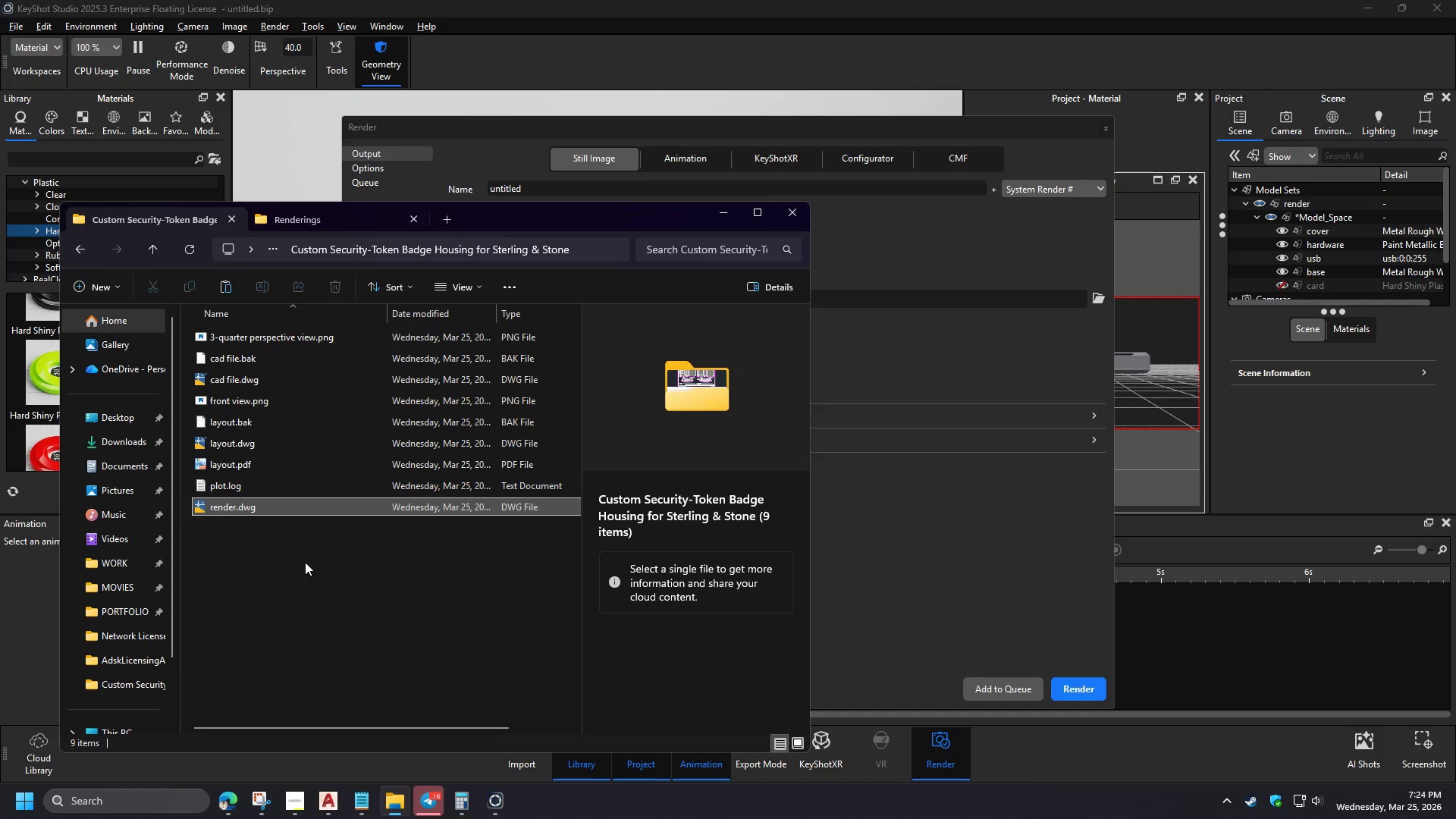 
key(Control+C)
 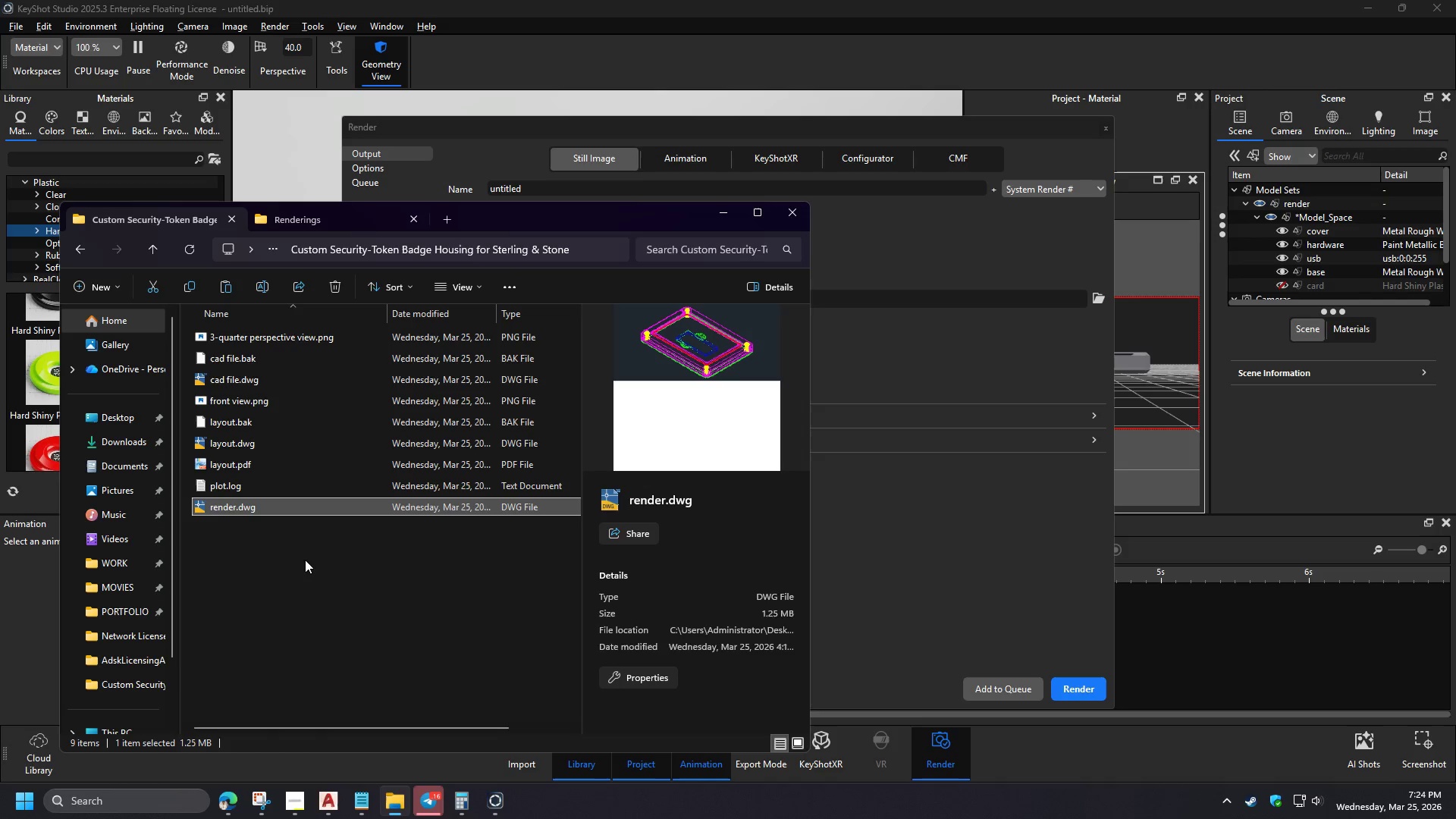 
key(Control+V)
 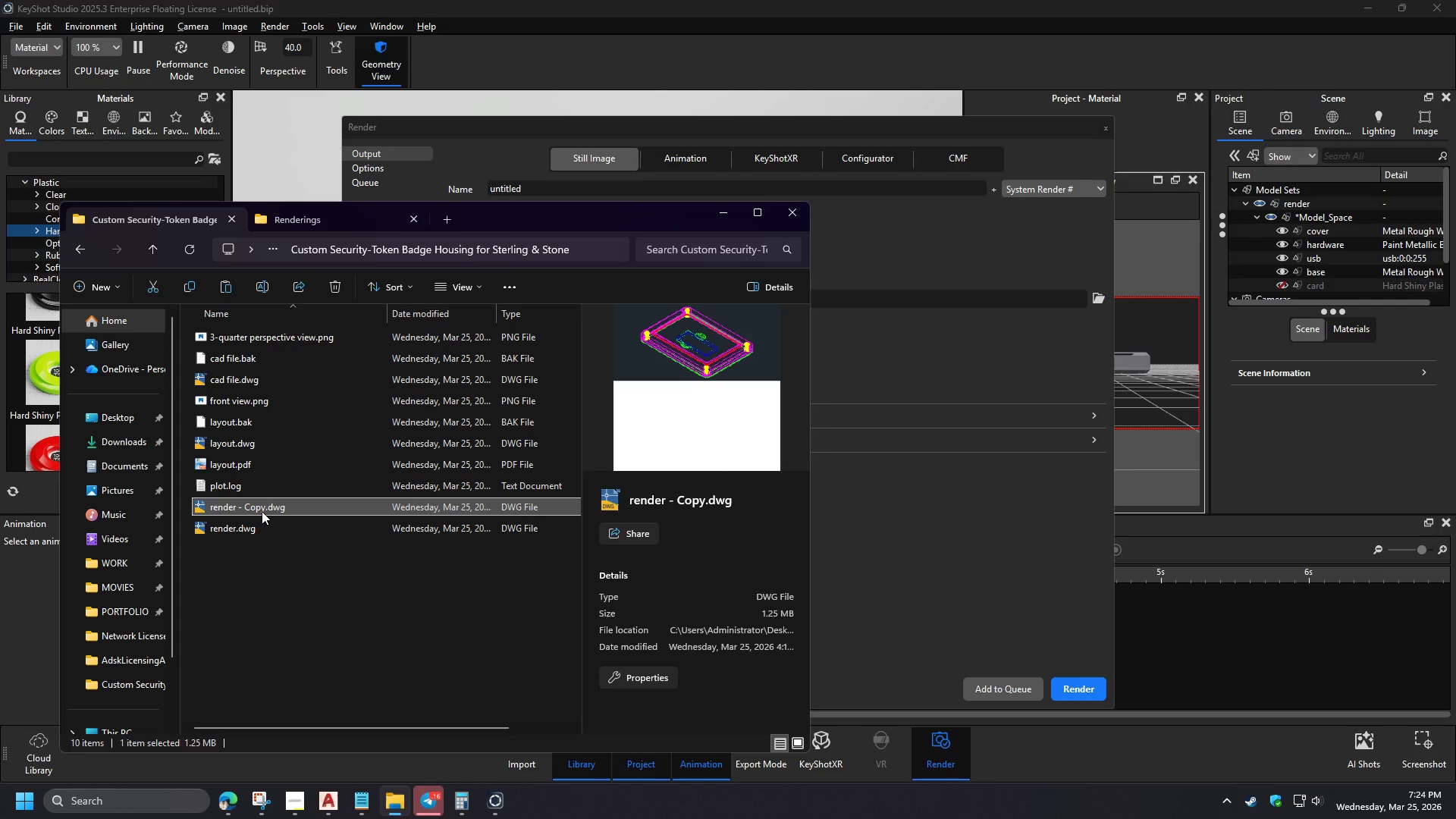 
double_click([262, 511])
 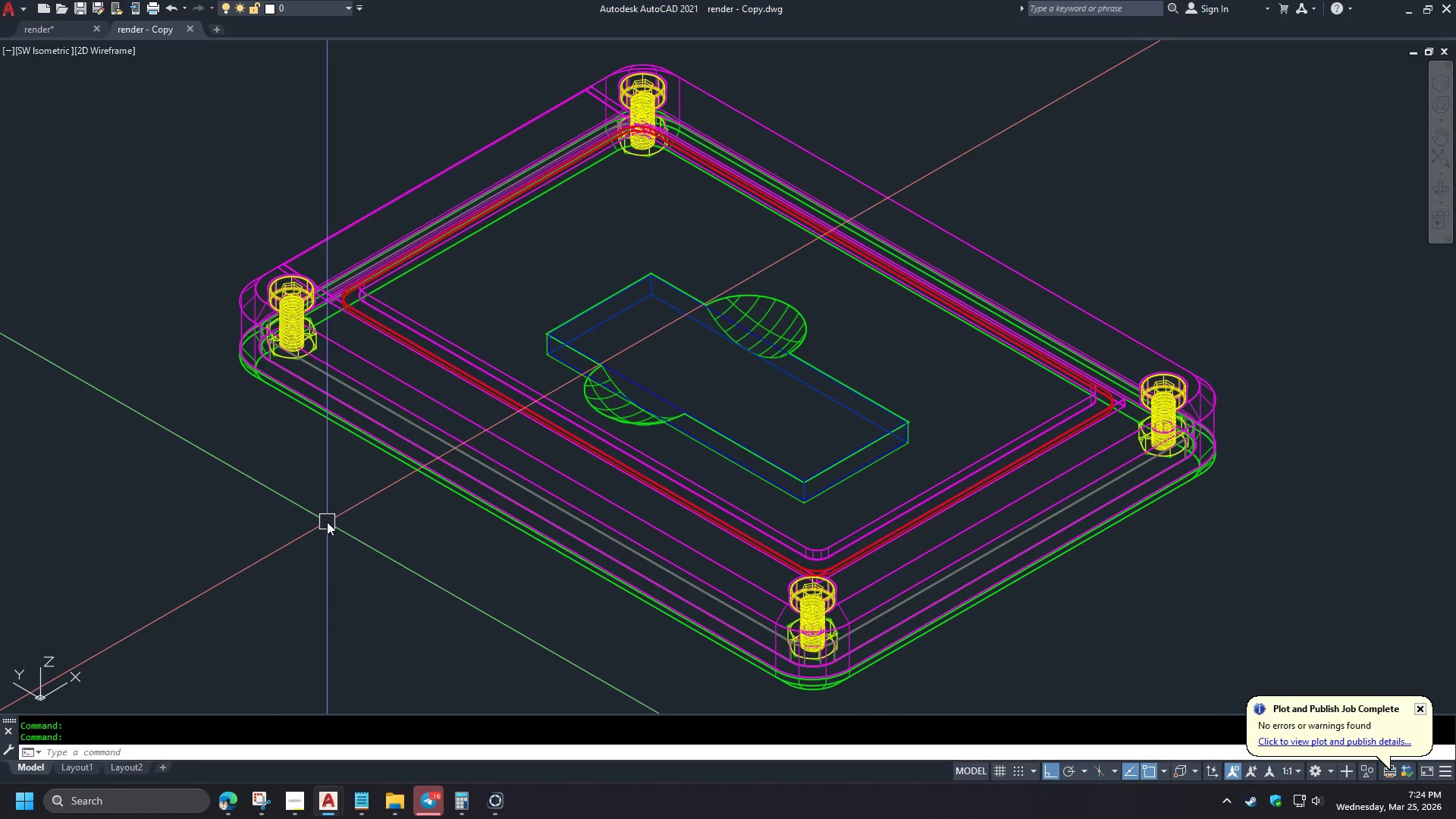 
wait(5.24)
 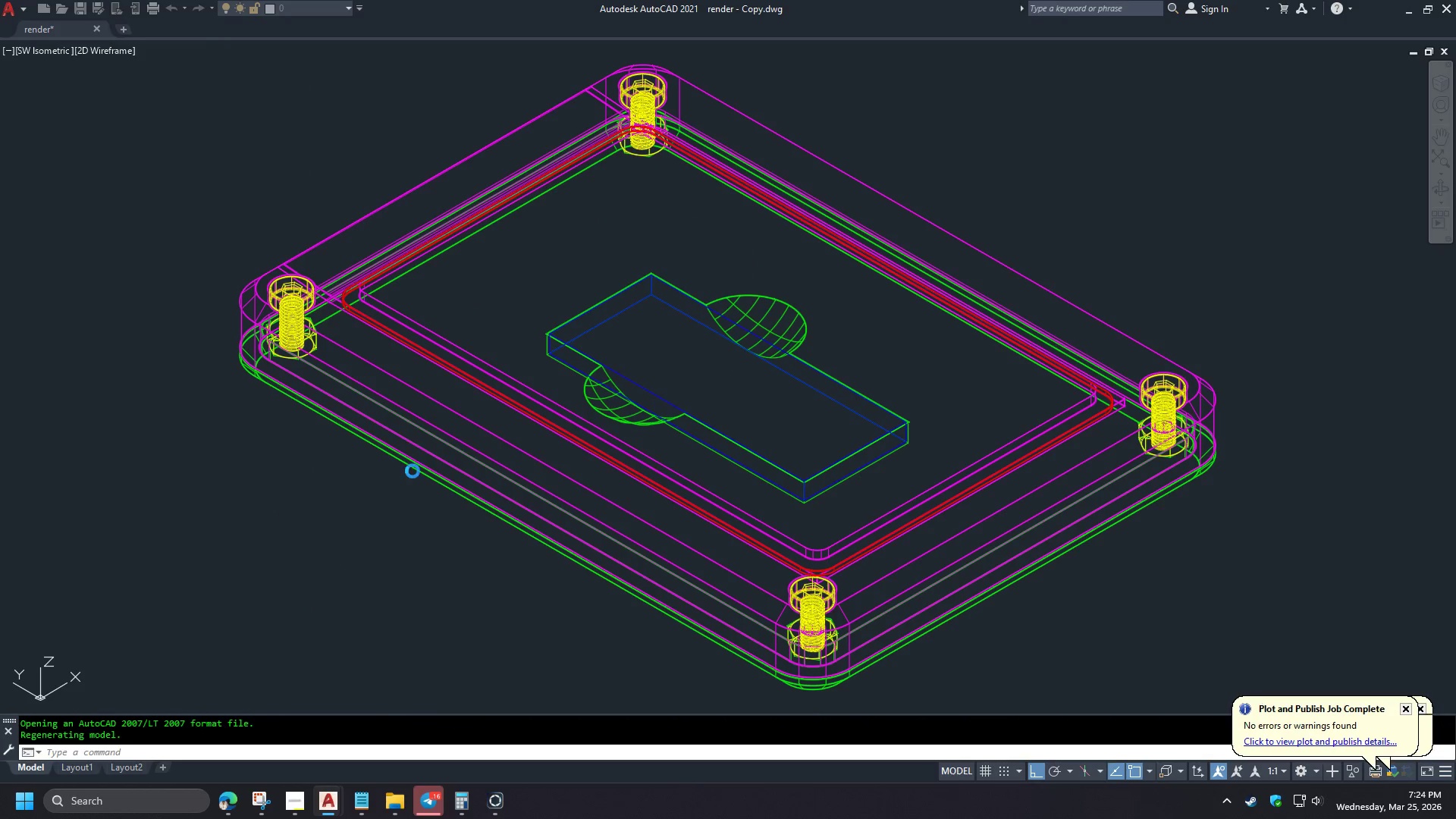 
key(Minus)
 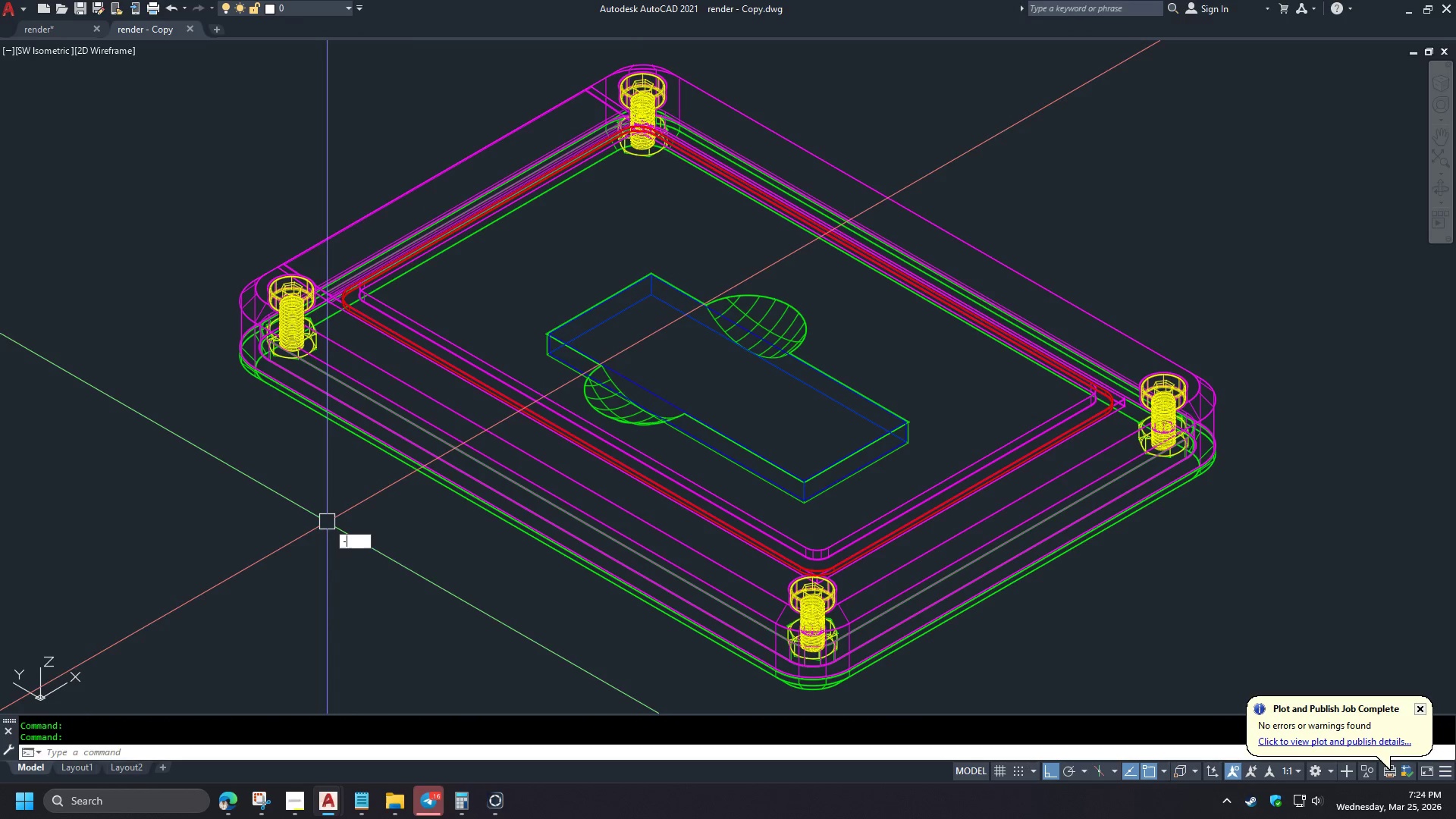 
key(V)
 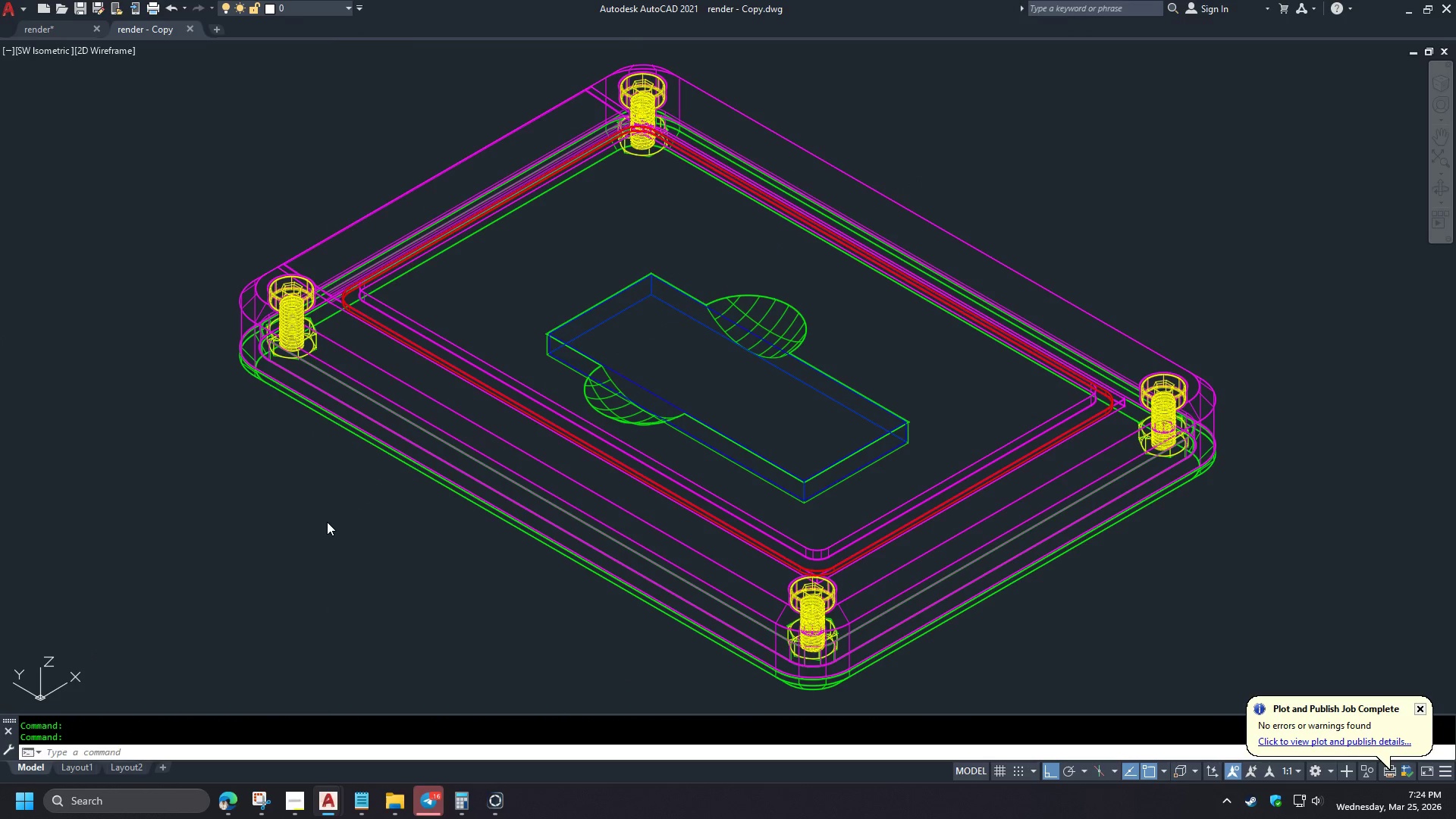 
type( sw)
key(Backspace)
key(Backspace)
type(fr )
 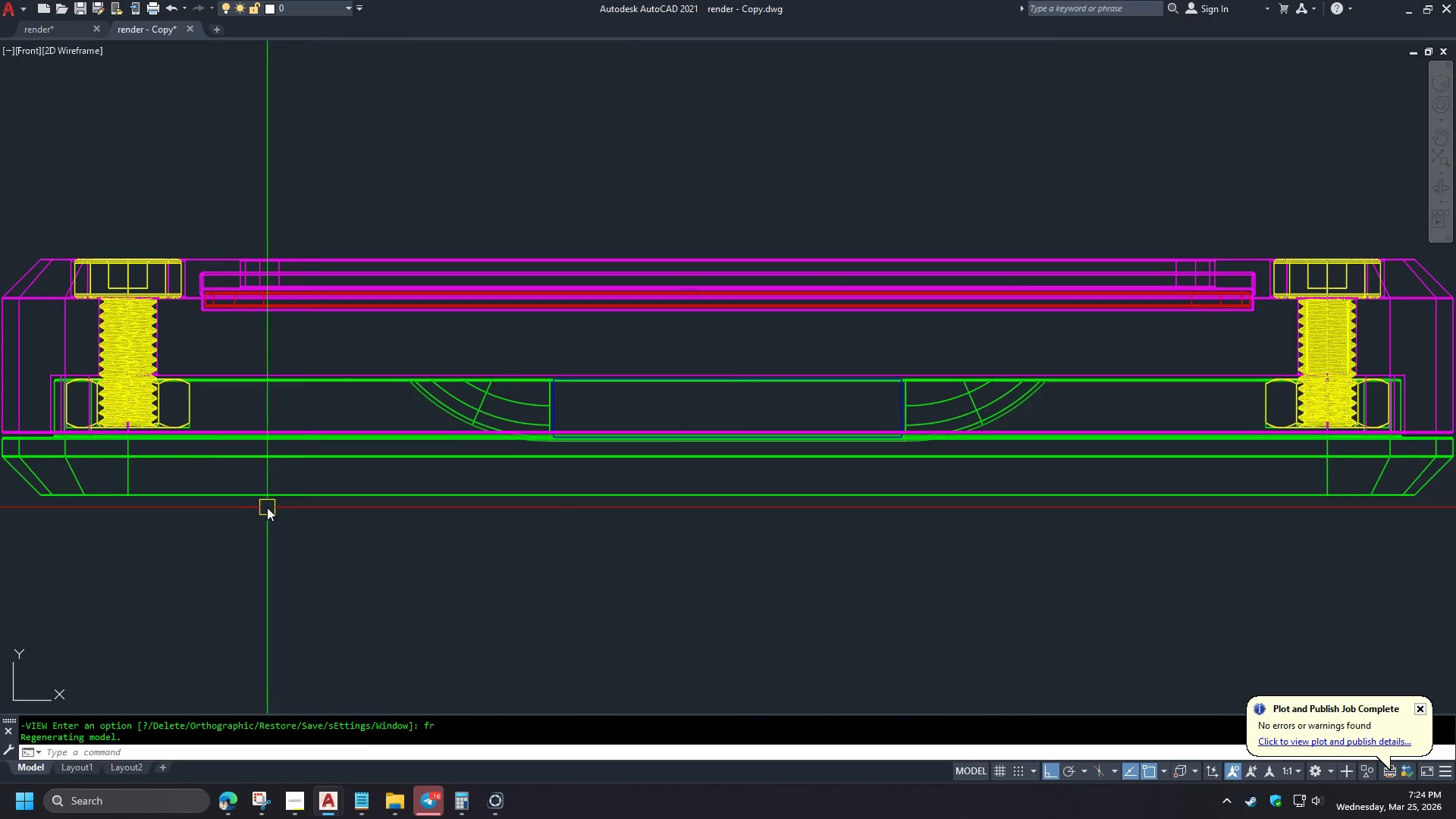 
left_click([89, 439])
 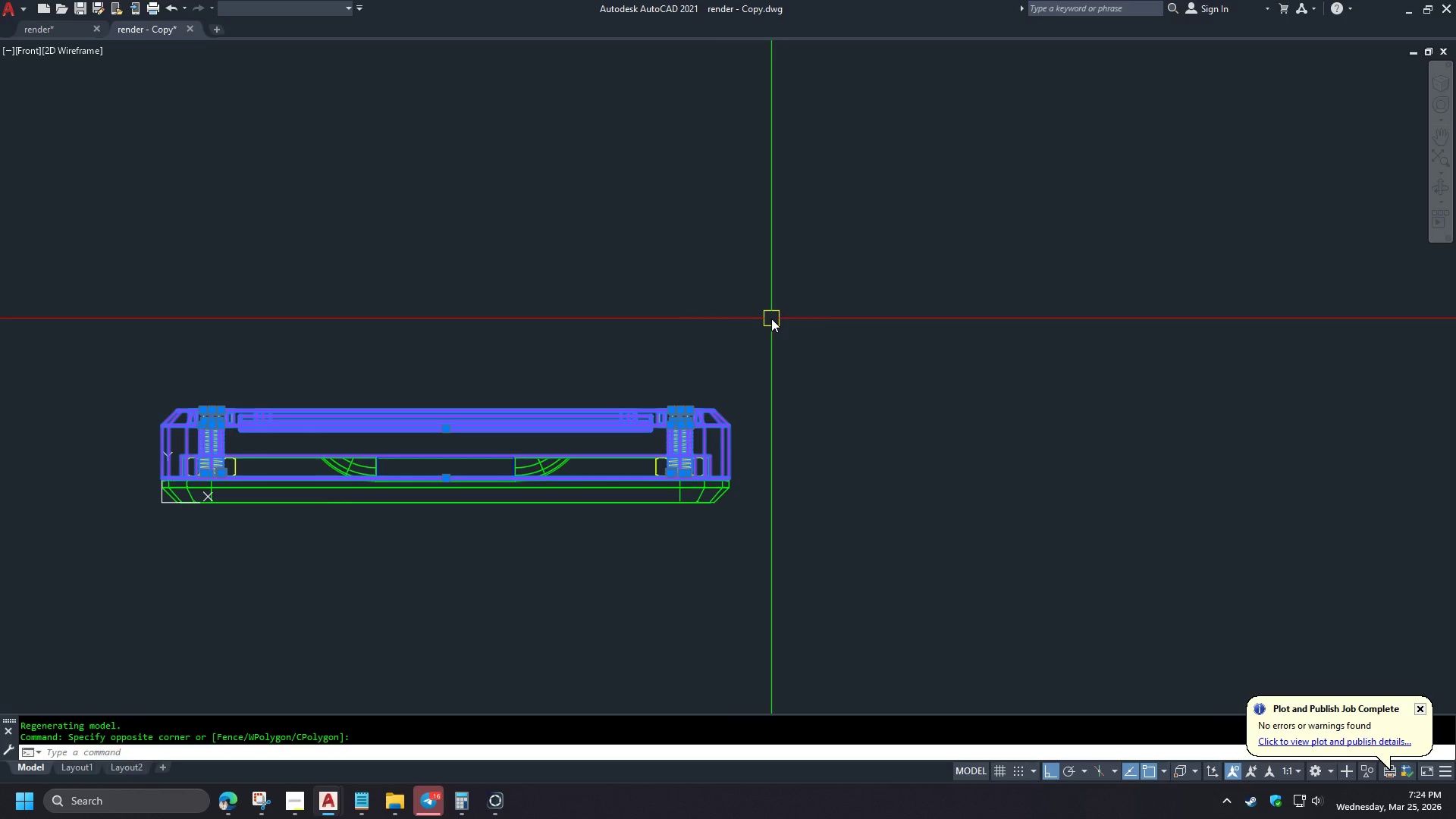 
scroll: coordinate [265, 508], scroll_direction: down, amount: 2.0
 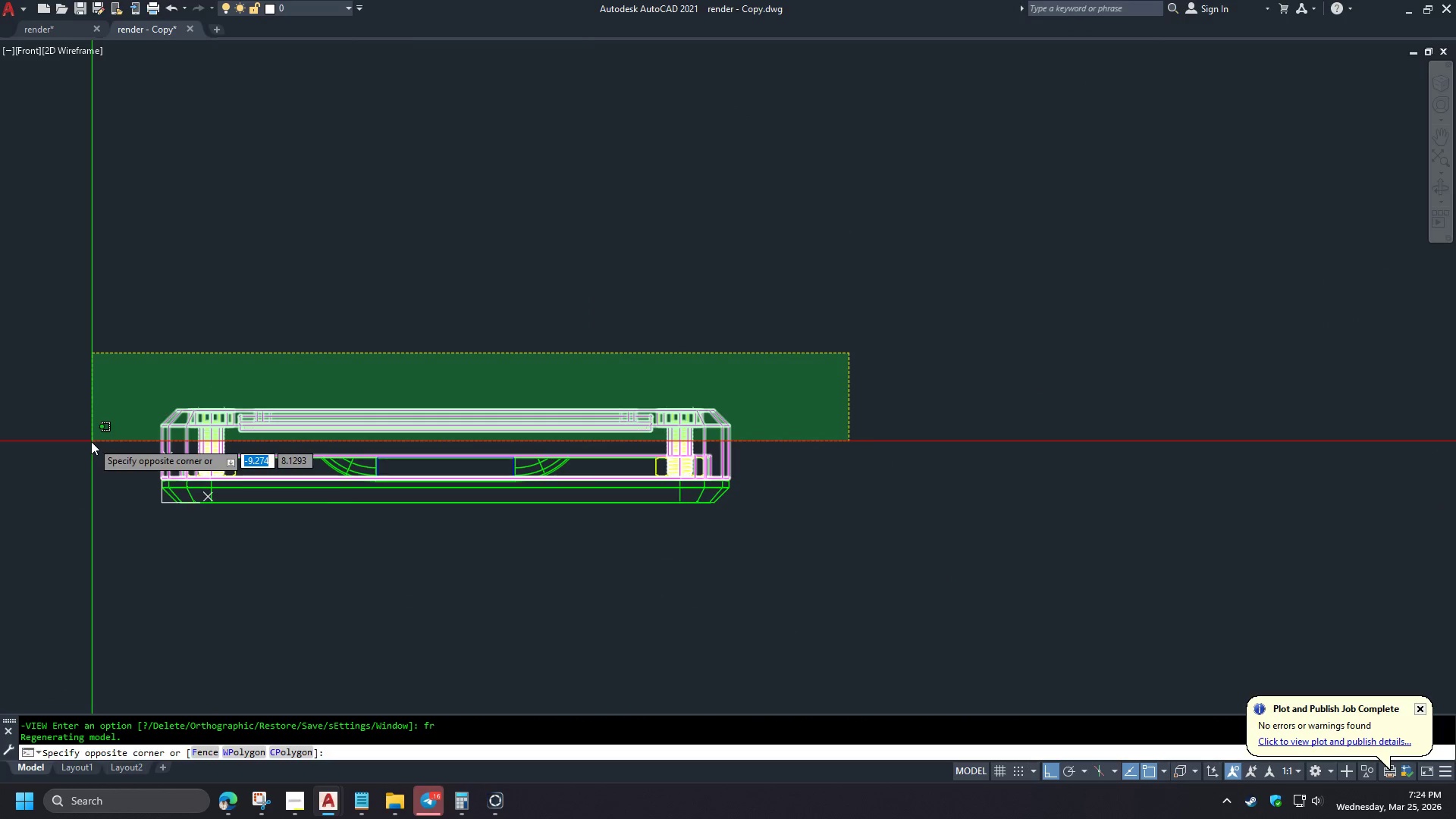 
key(M)
 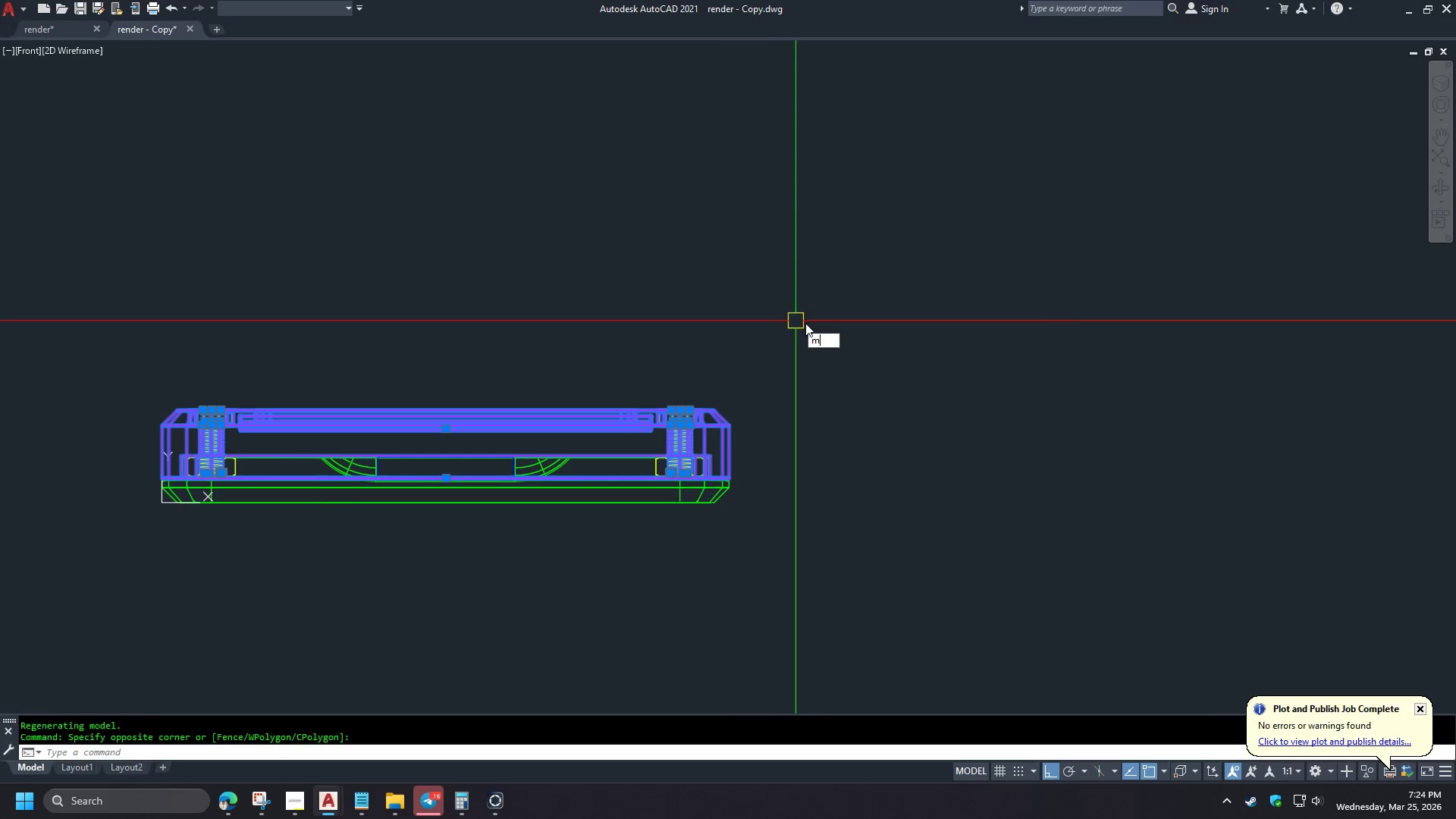 
key(Space)
 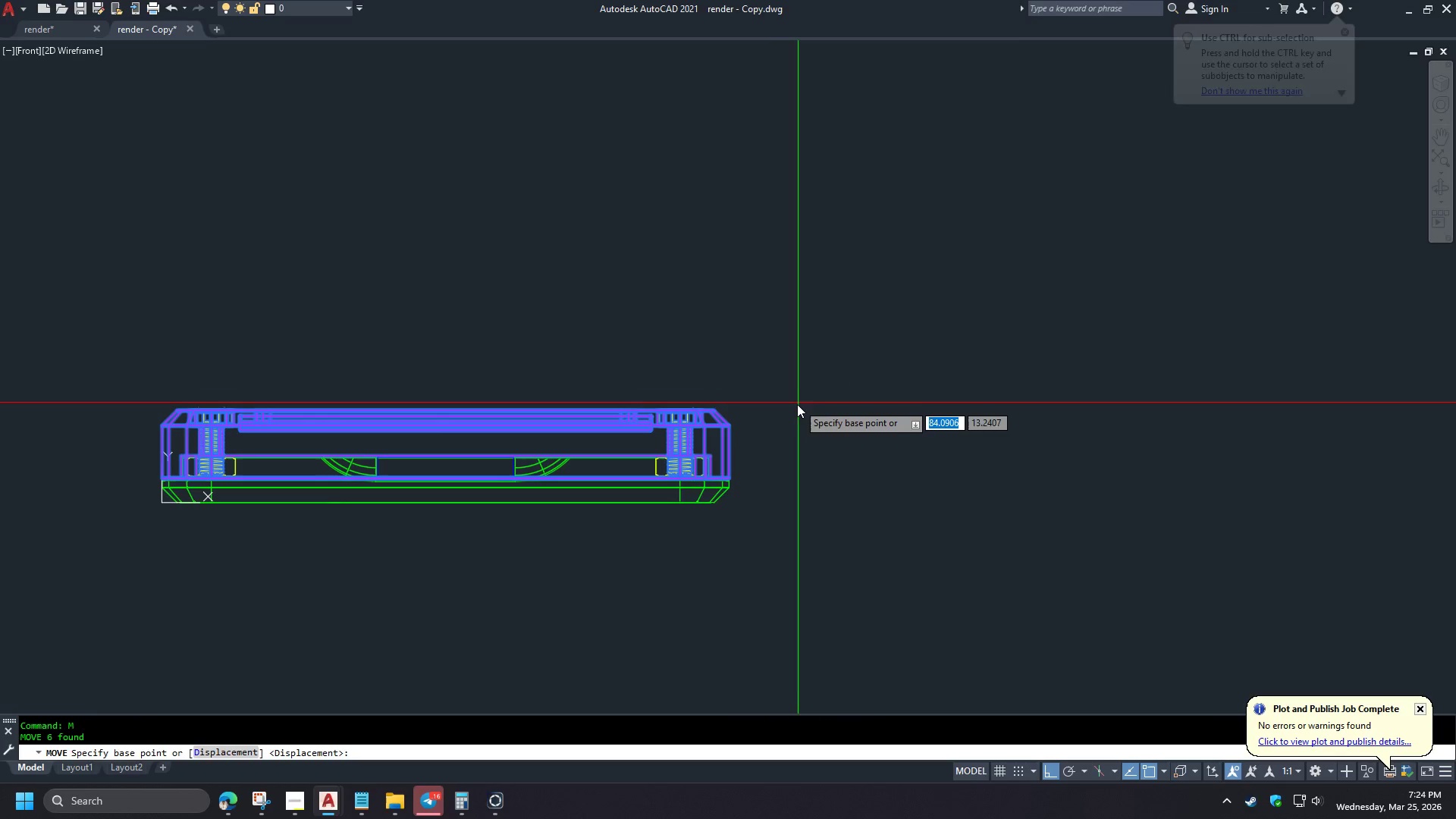 
left_click([797, 405])
 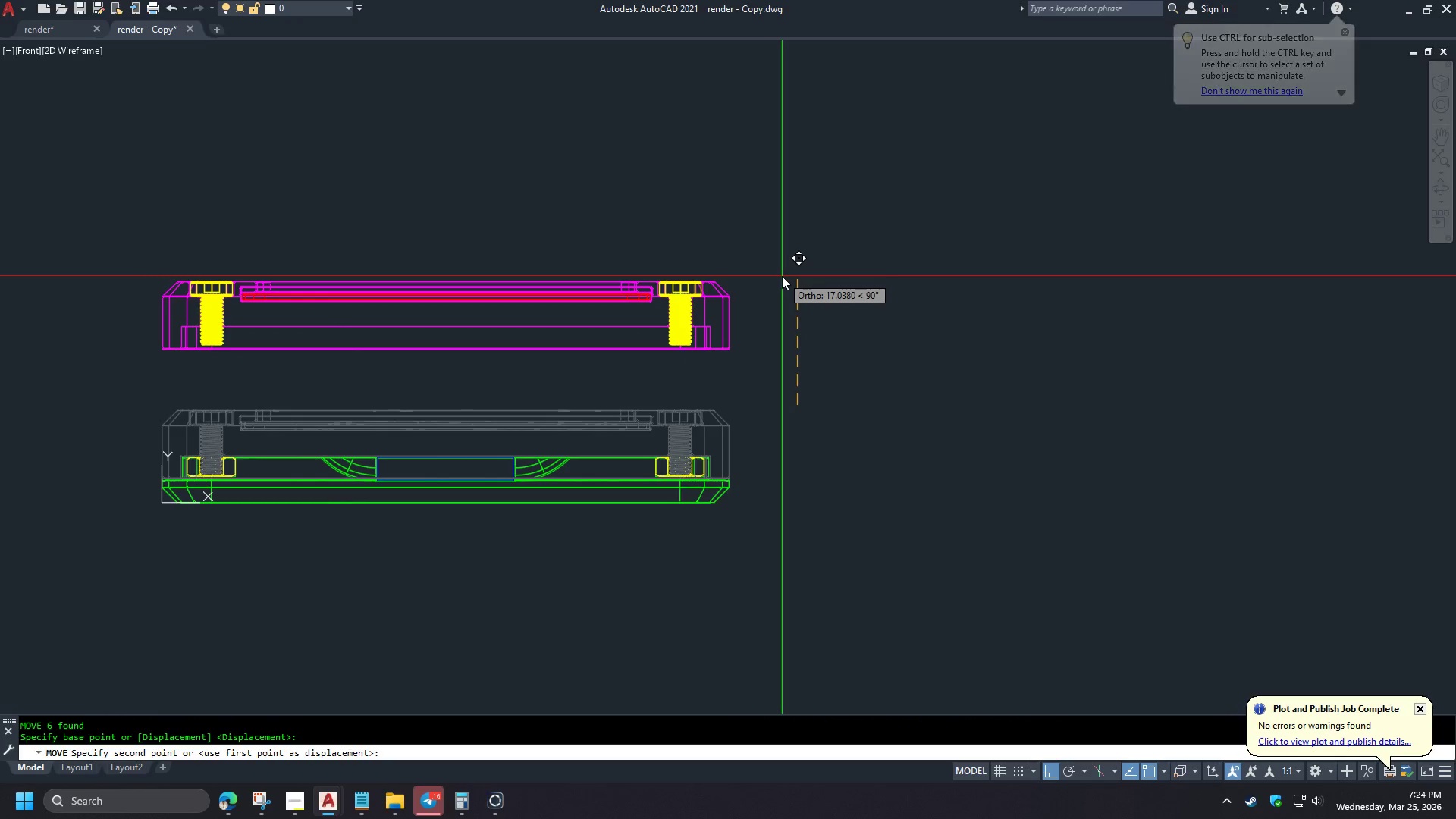 
wait(7.53)
 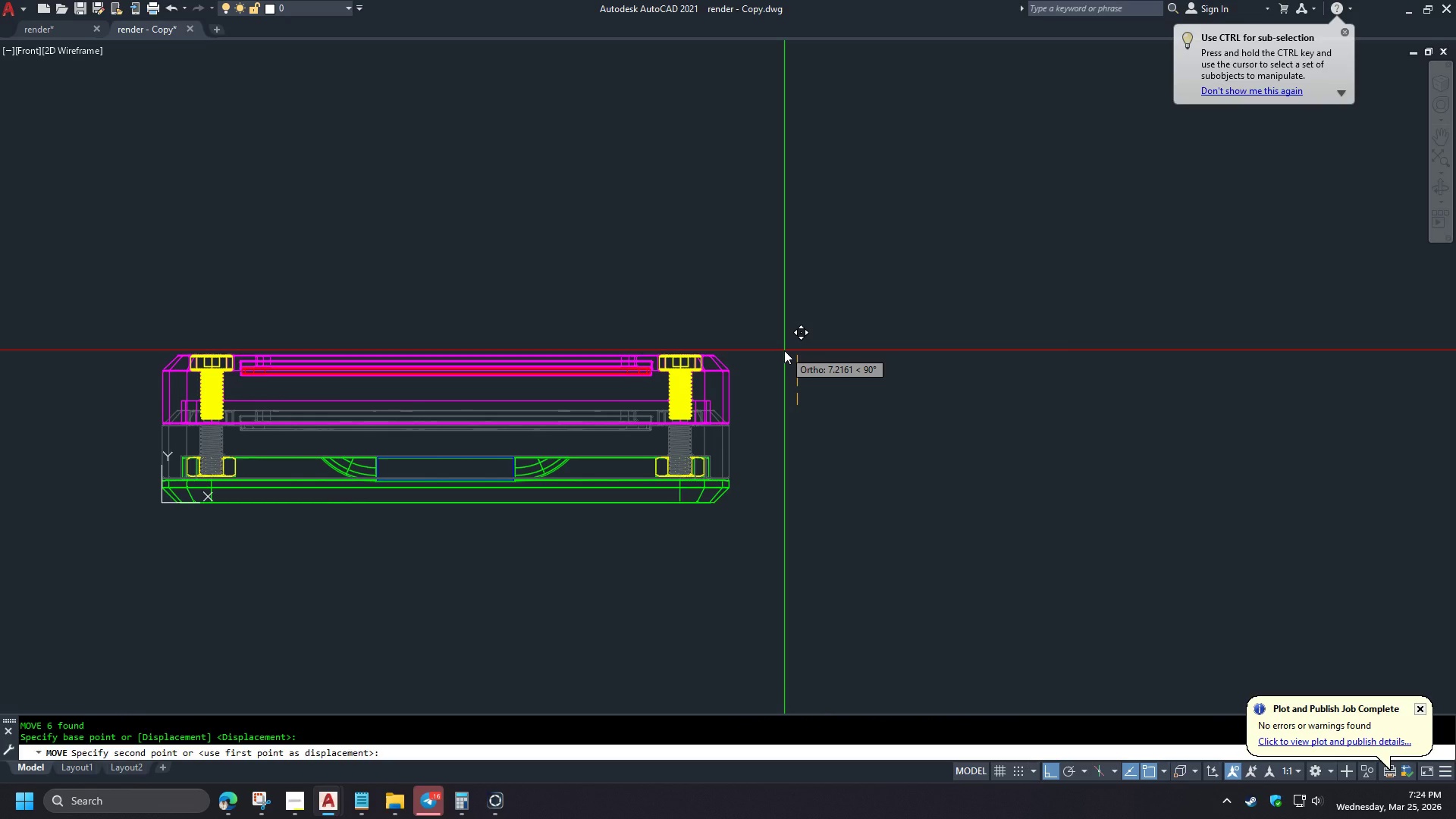 
key(Numpad2)
 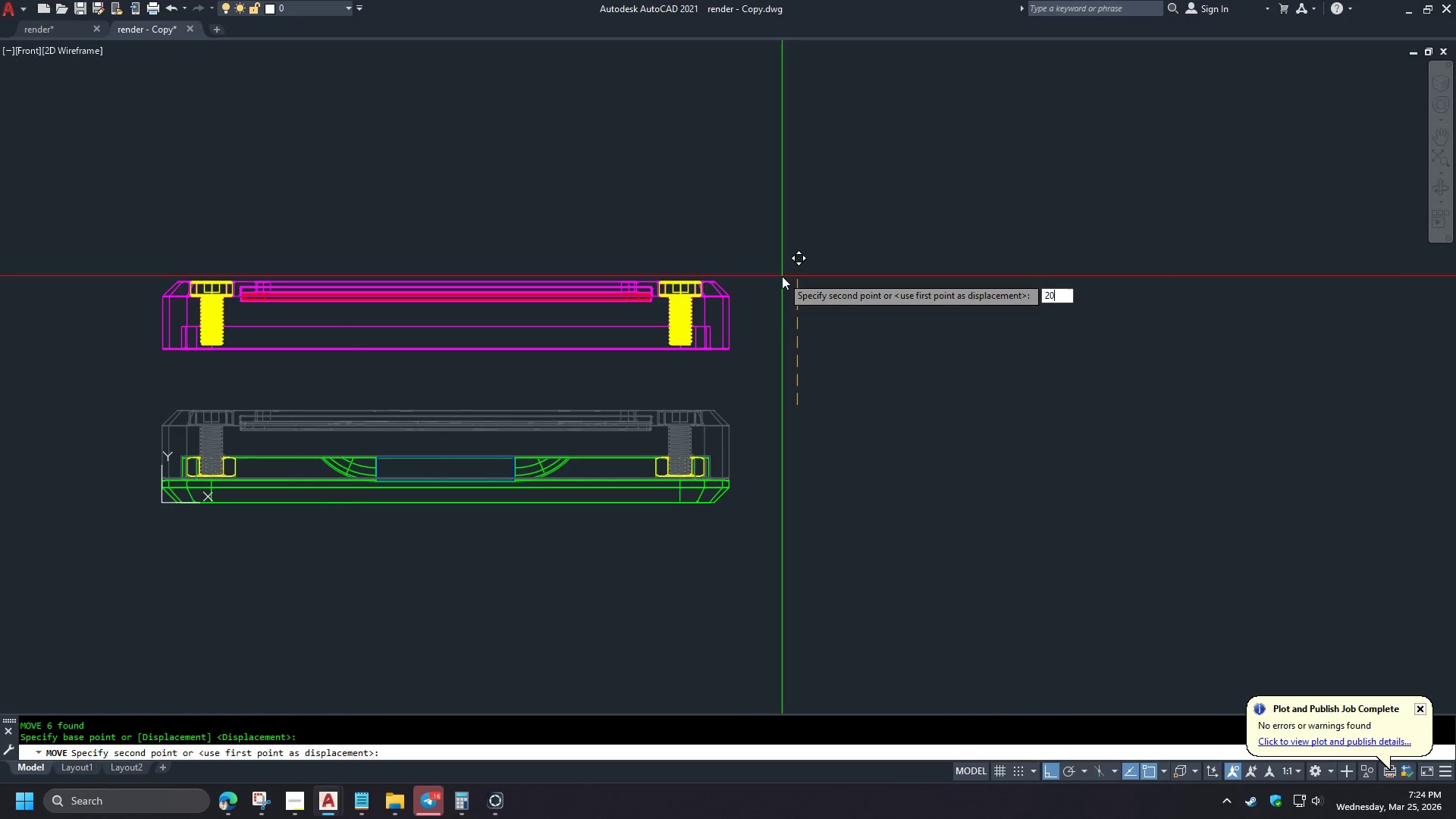 
key(Numpad0)
 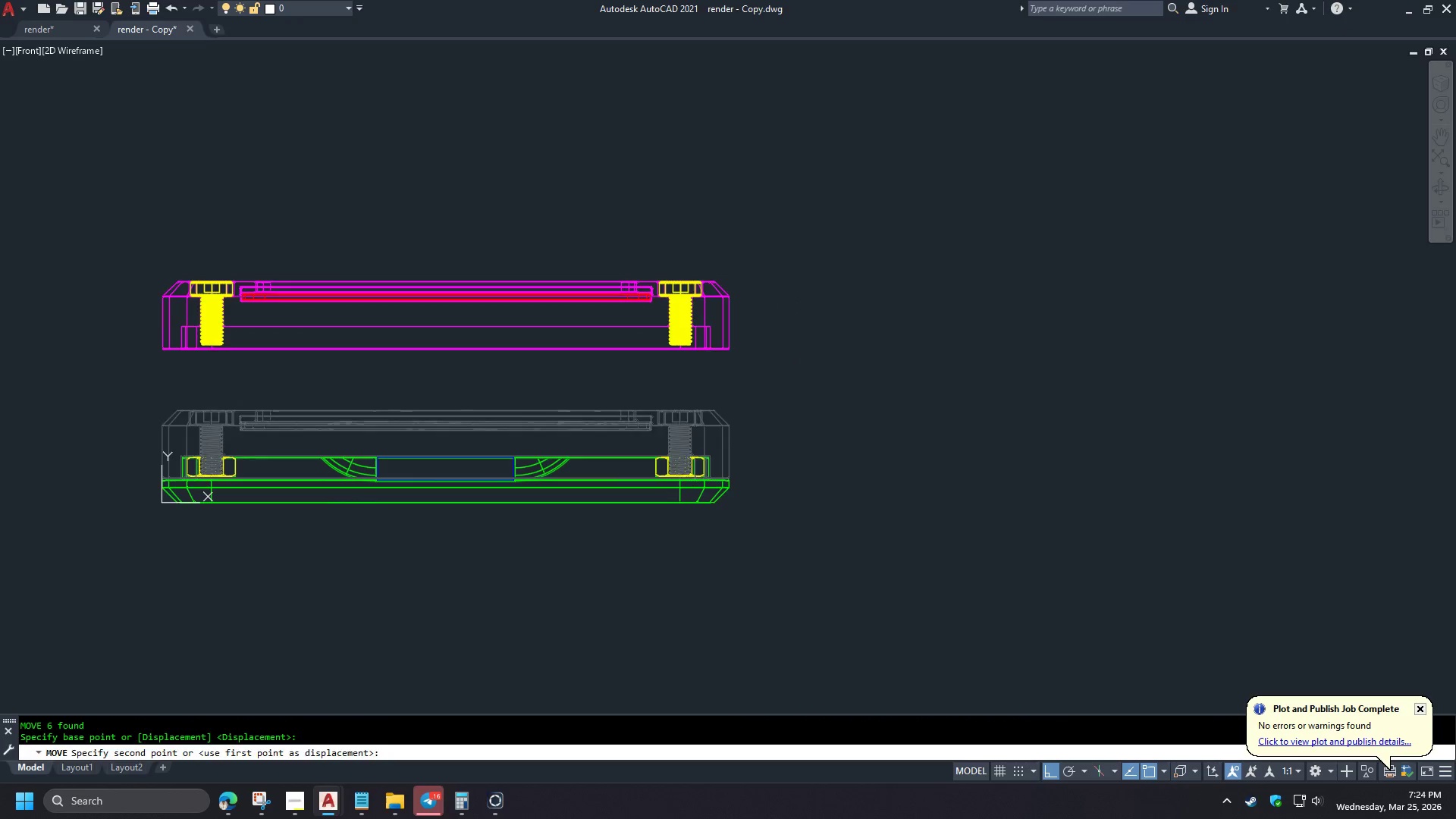 
key(Space)
 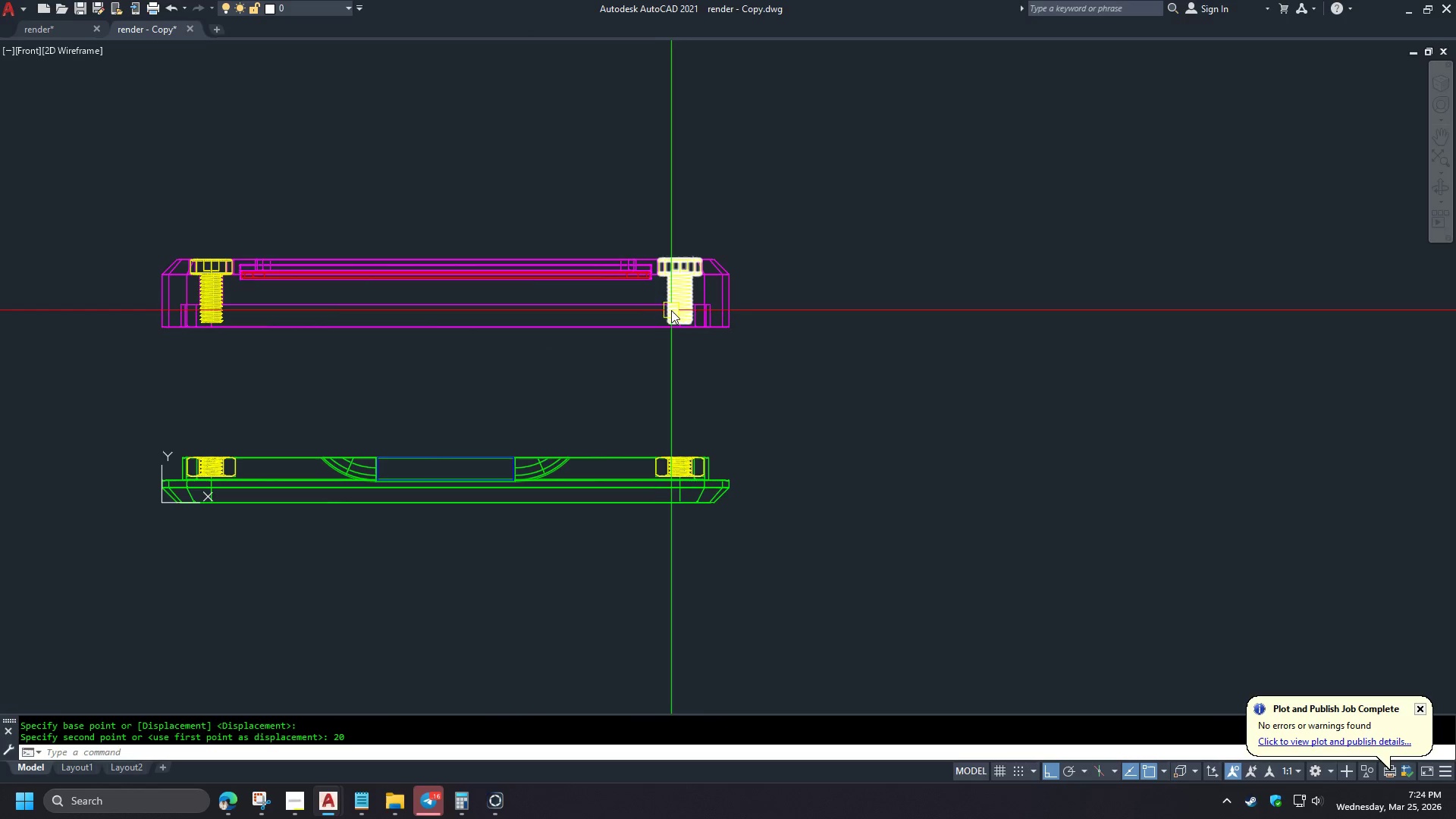 
left_click_drag(start_coordinate=[186, 222], to_coordinate=[187, 228])
 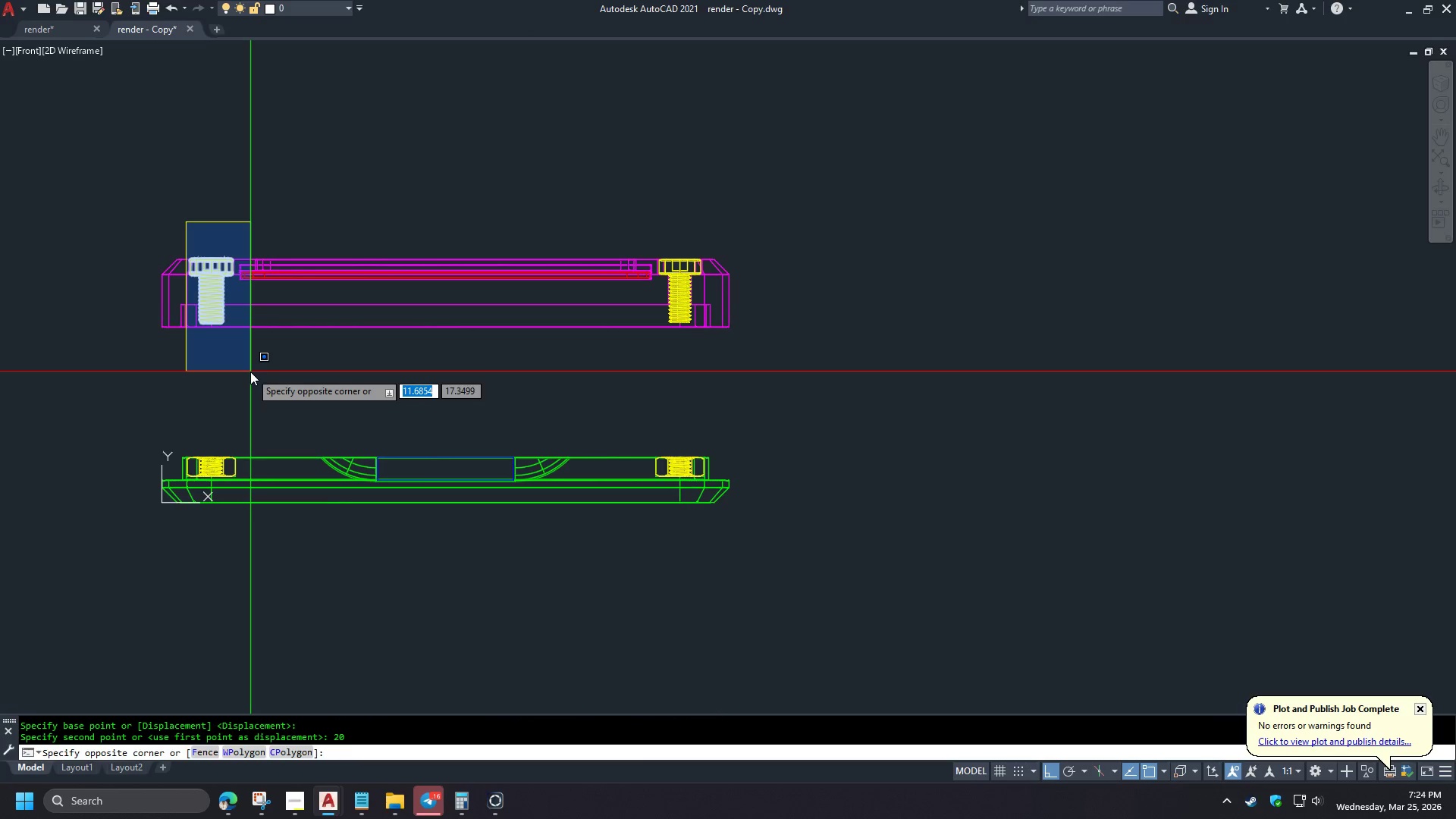 
left_click([250, 372])
 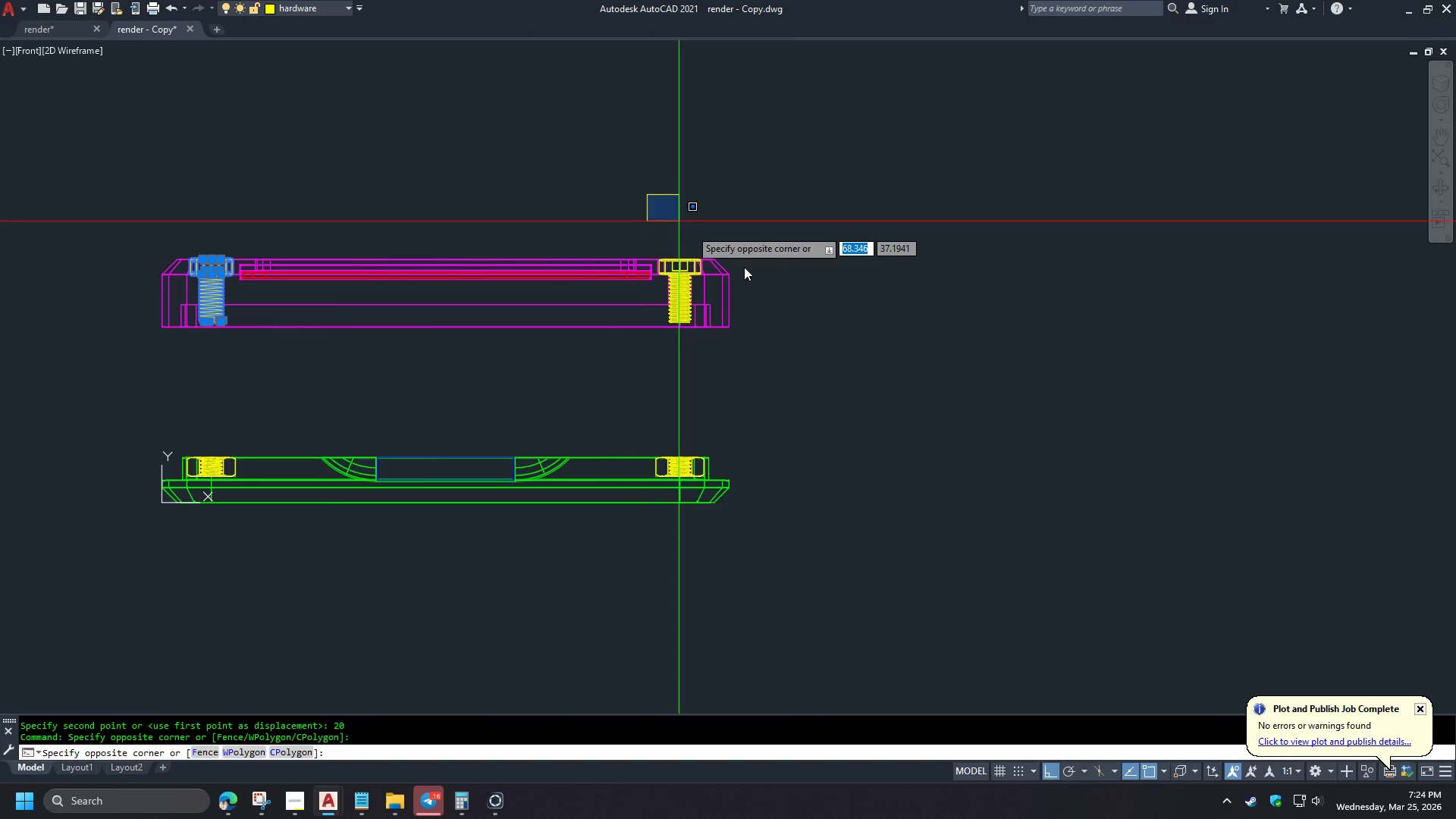 
left_click([801, 359])
 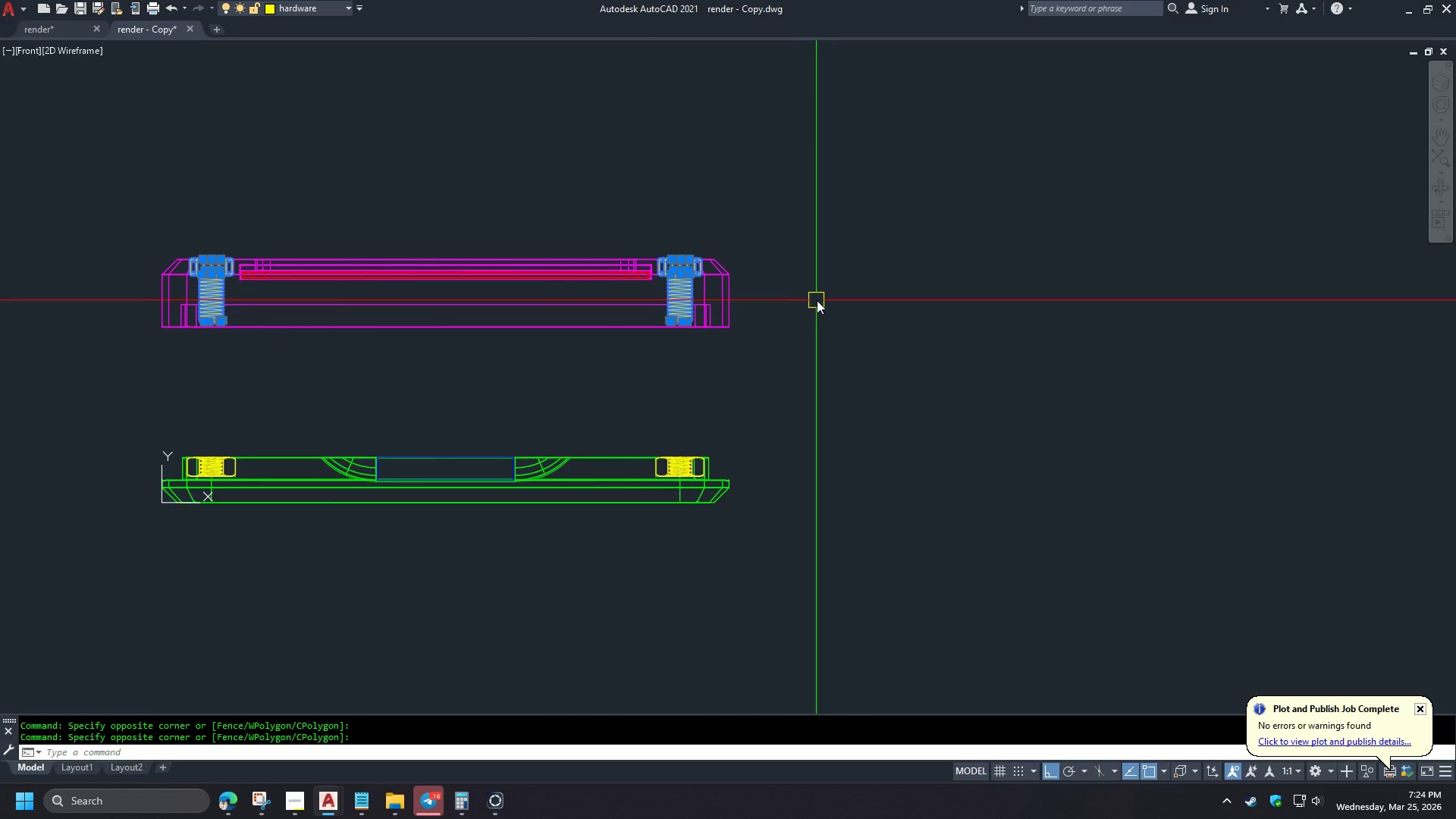 
key(M)
 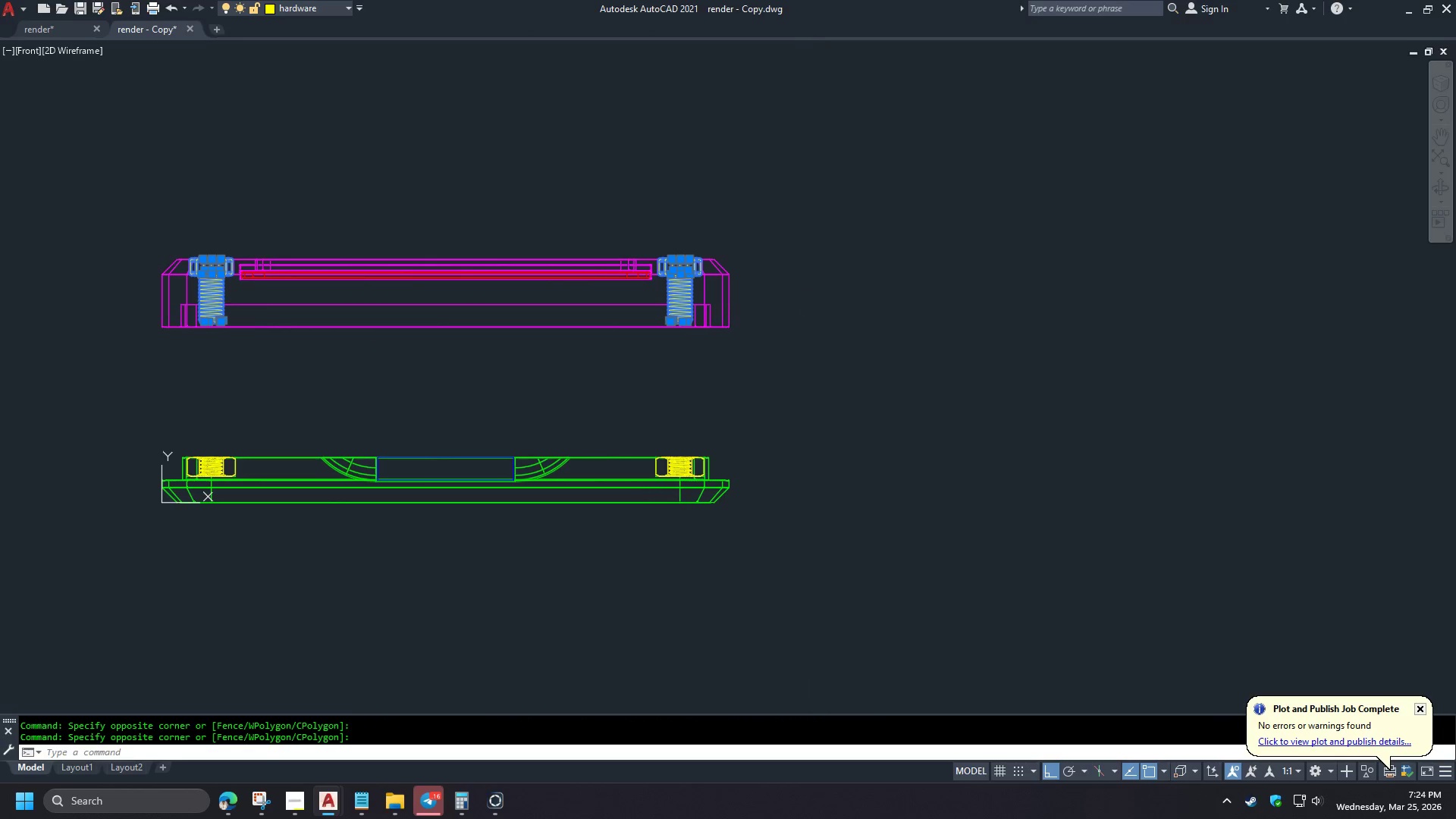 
key(Space)
 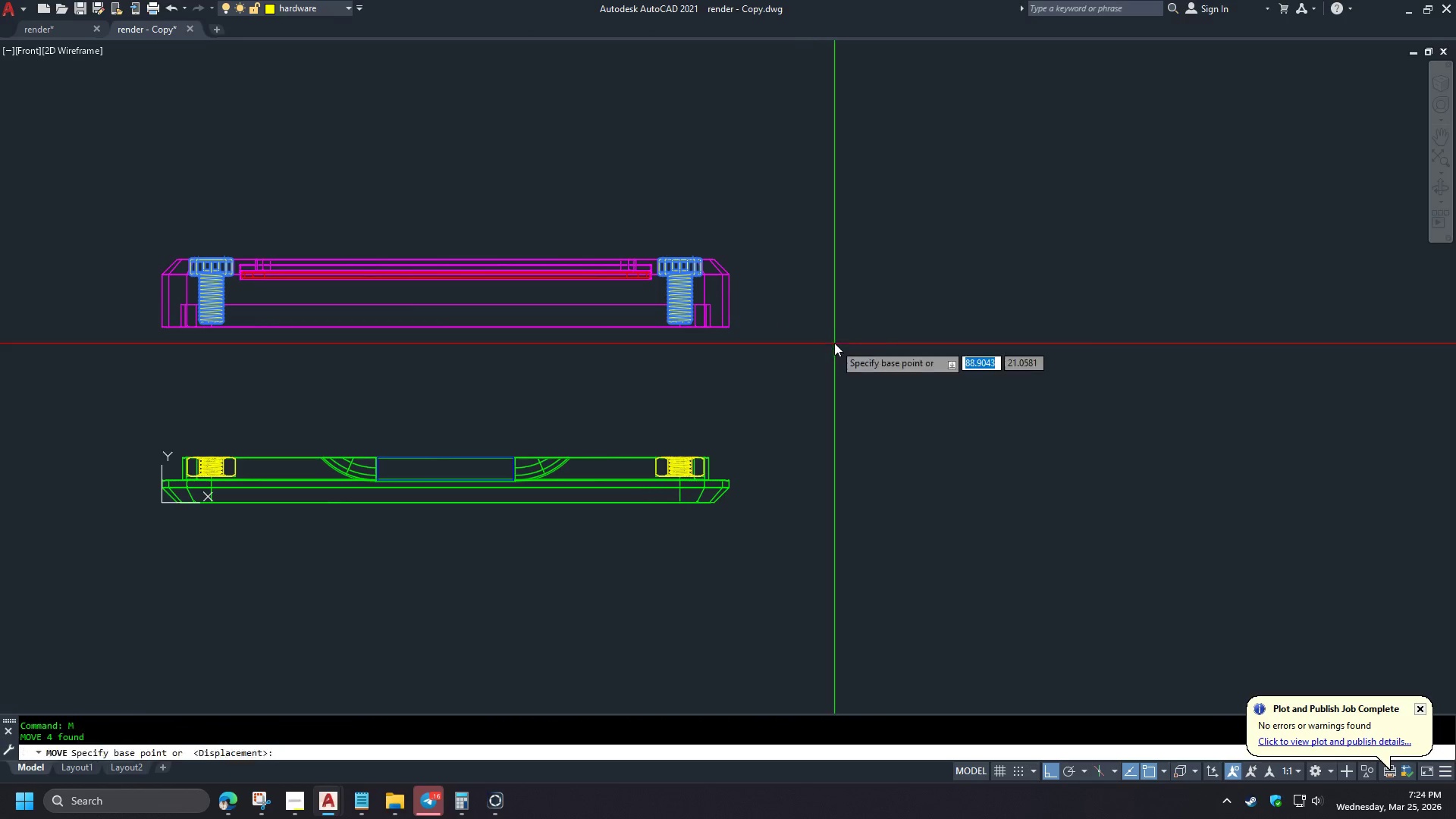 
left_click_drag(start_coordinate=[834, 343], to_coordinate=[833, 334])
 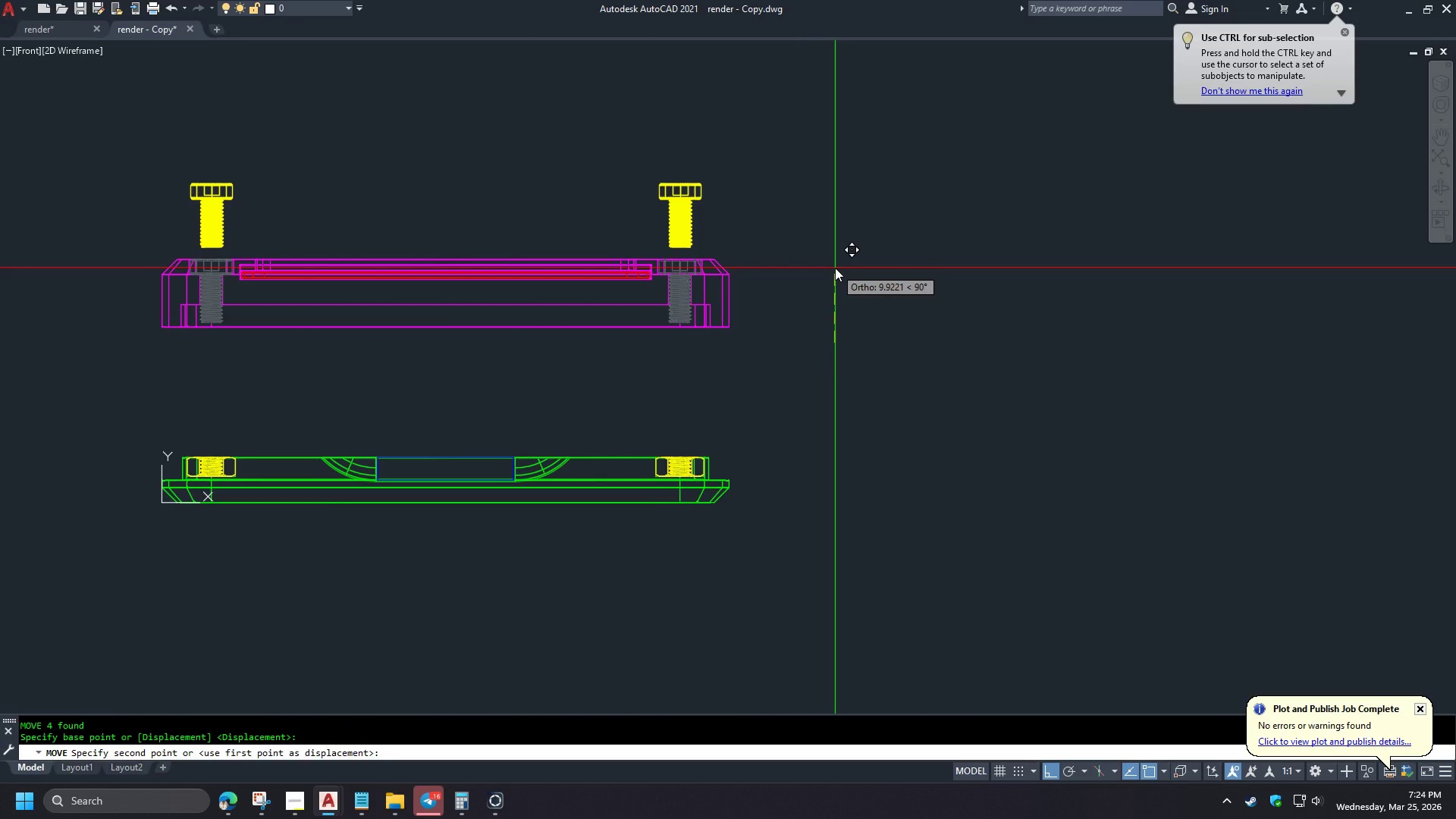 
type(10 -v sw )
 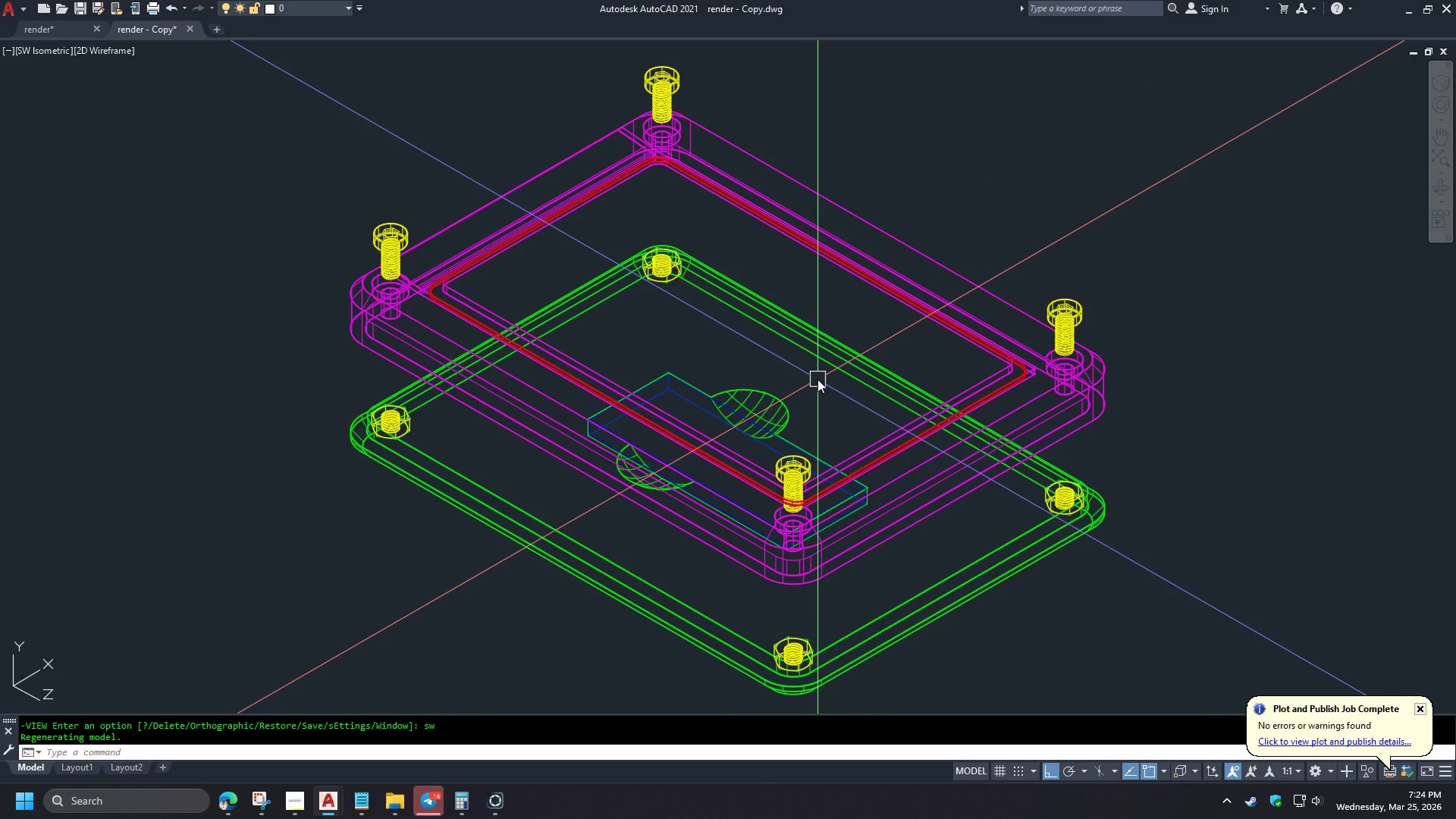 
hold_key(key=ShiftLeft, duration=1.5)
 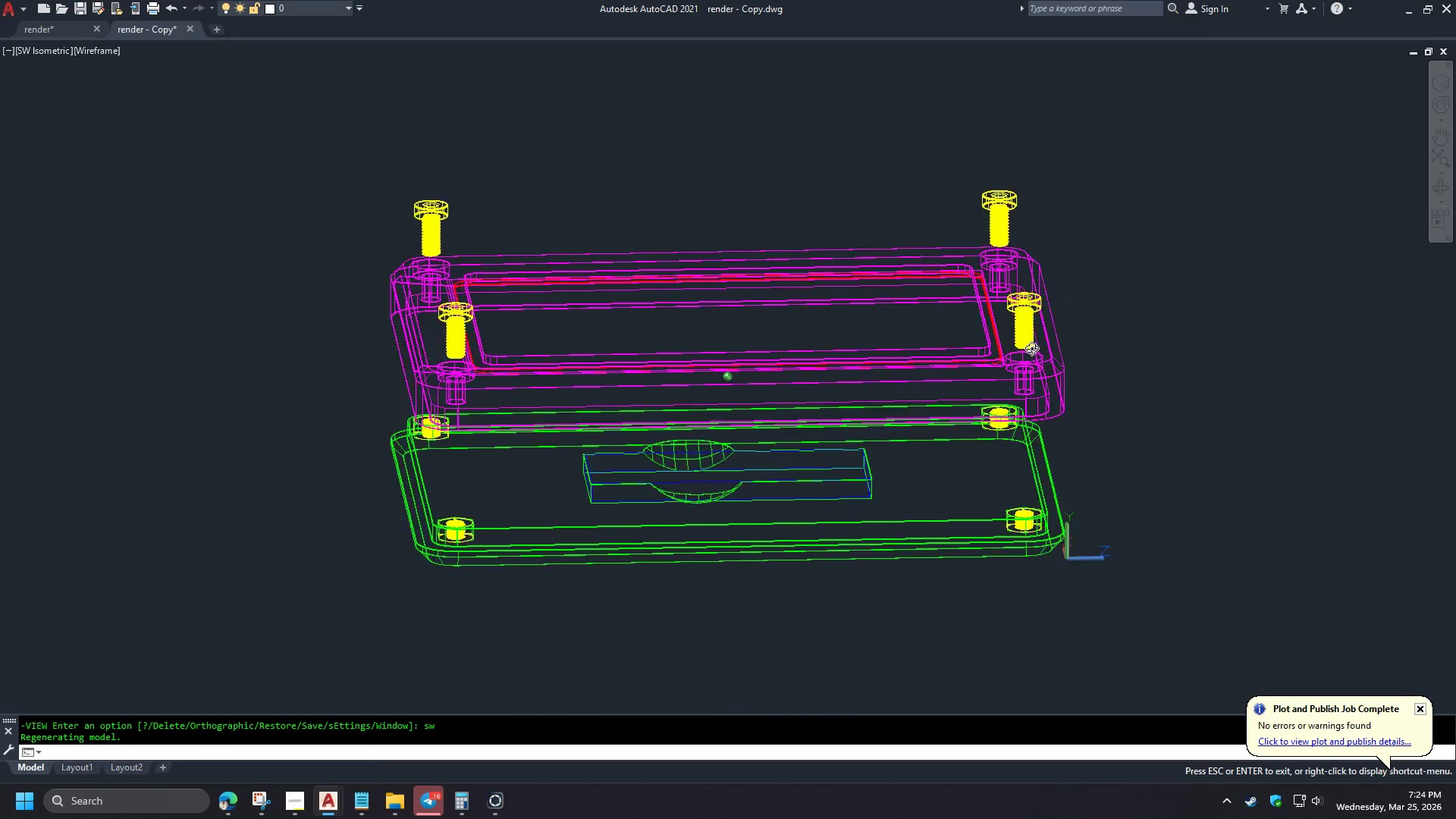 
hold_key(key=ShiftLeft, duration=1.51)
 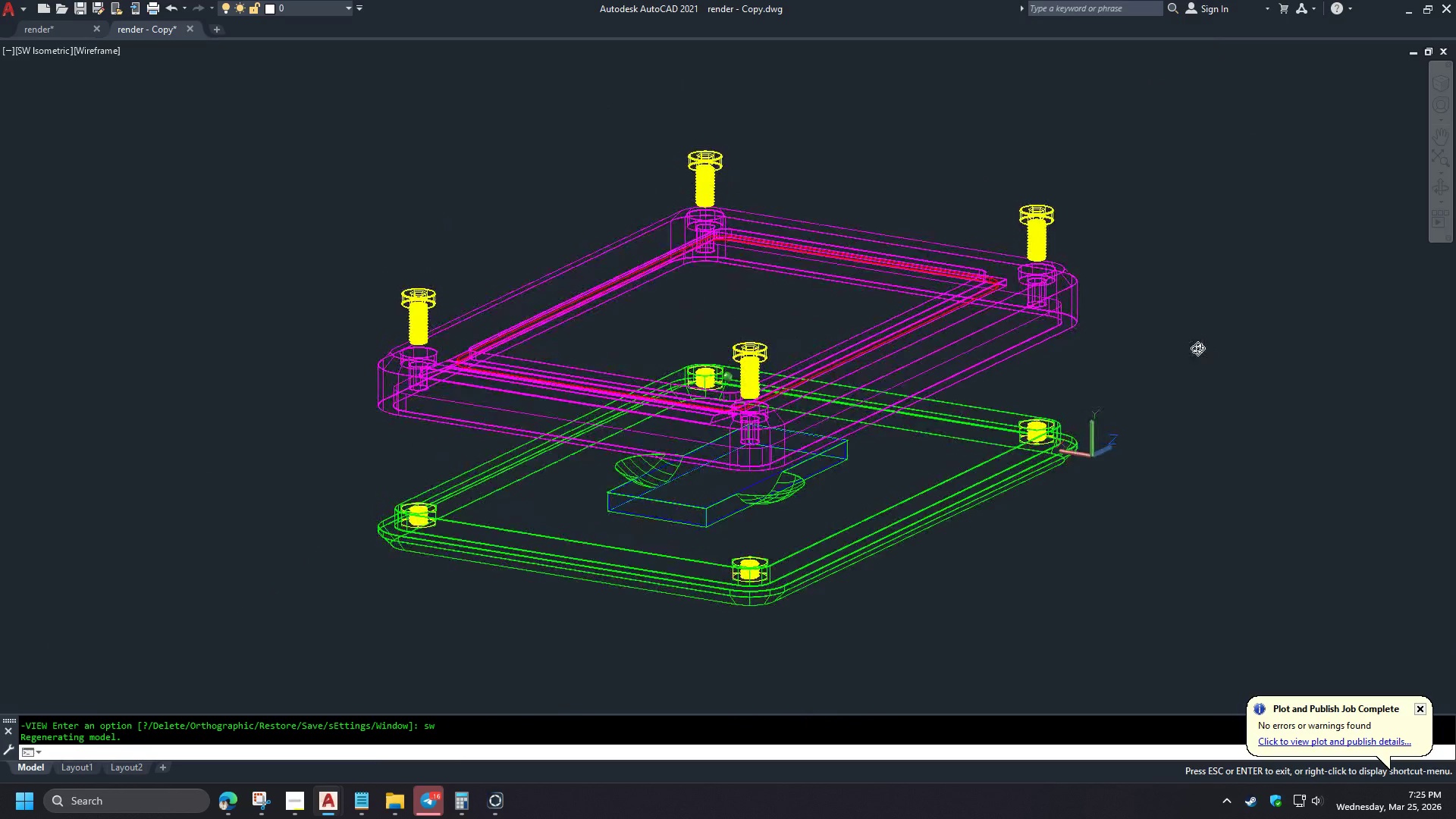 
hold_key(key=ShiftLeft, duration=1.52)
 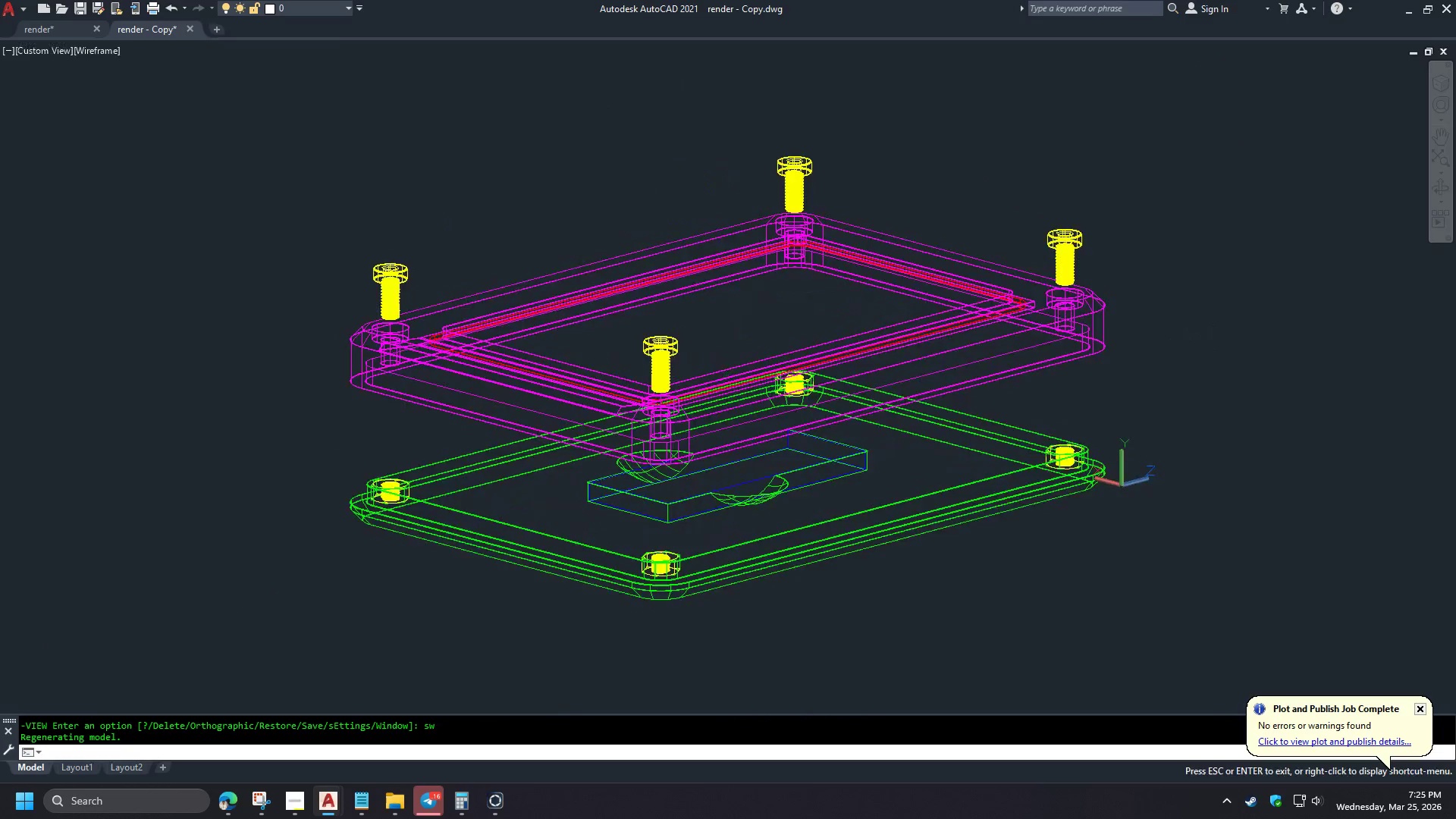 
type(-v fr )
 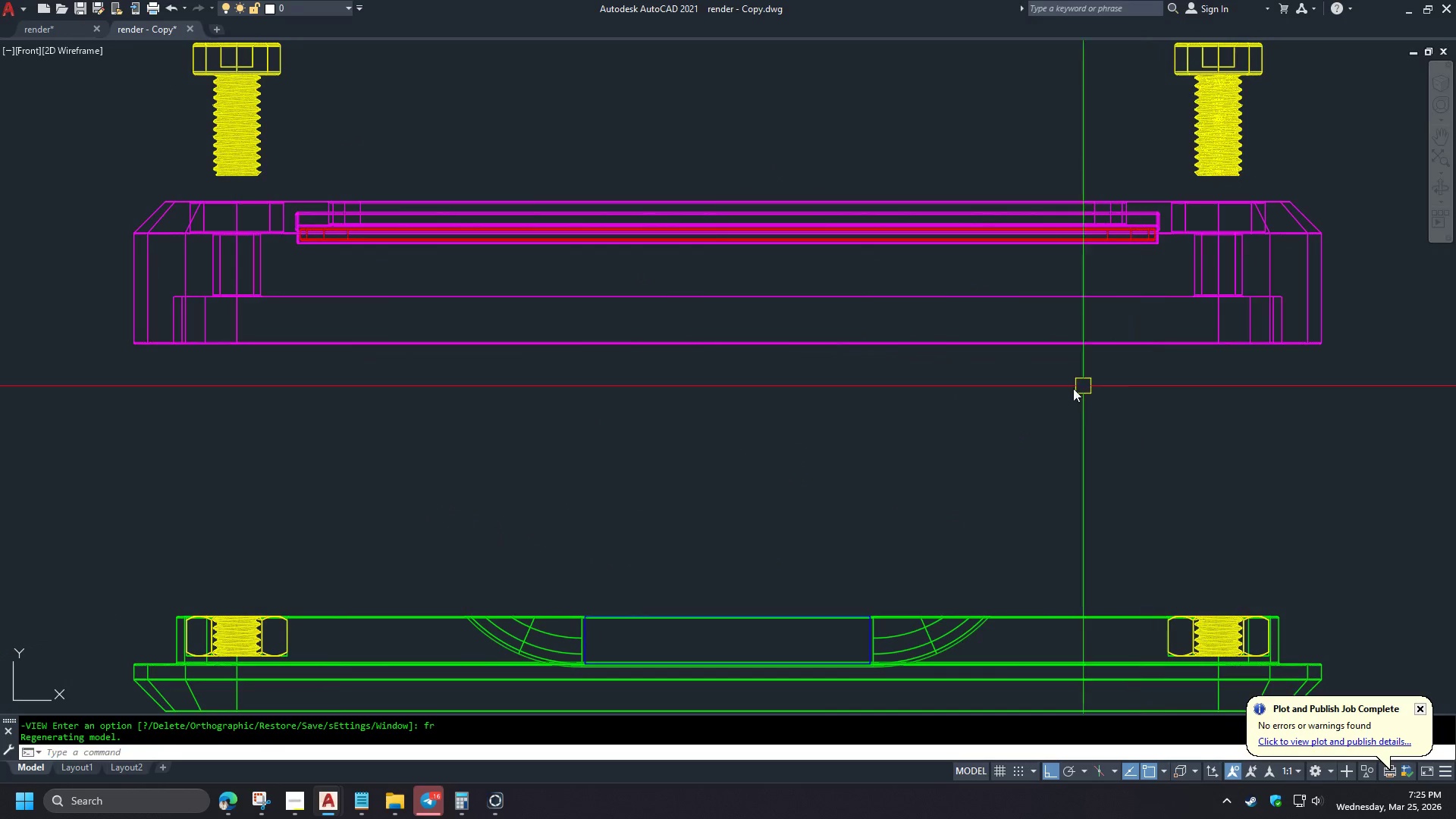 
hold_key(key=ShiftLeft, duration=18.39)
left_click_drag(start_coordinate=[1166, 410], to_coordinate=[1153, 403])
 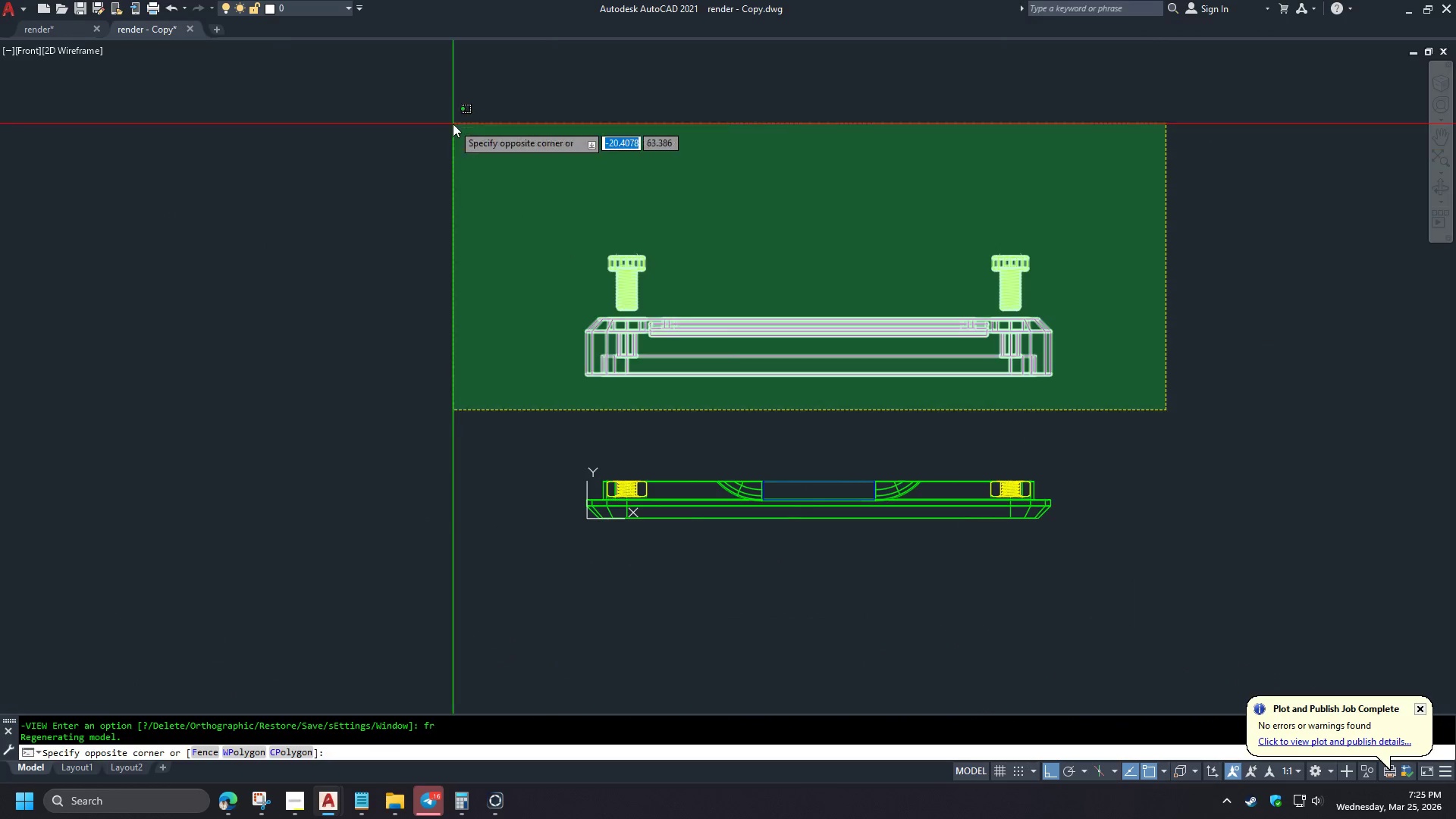 
double_click([453, 124])
 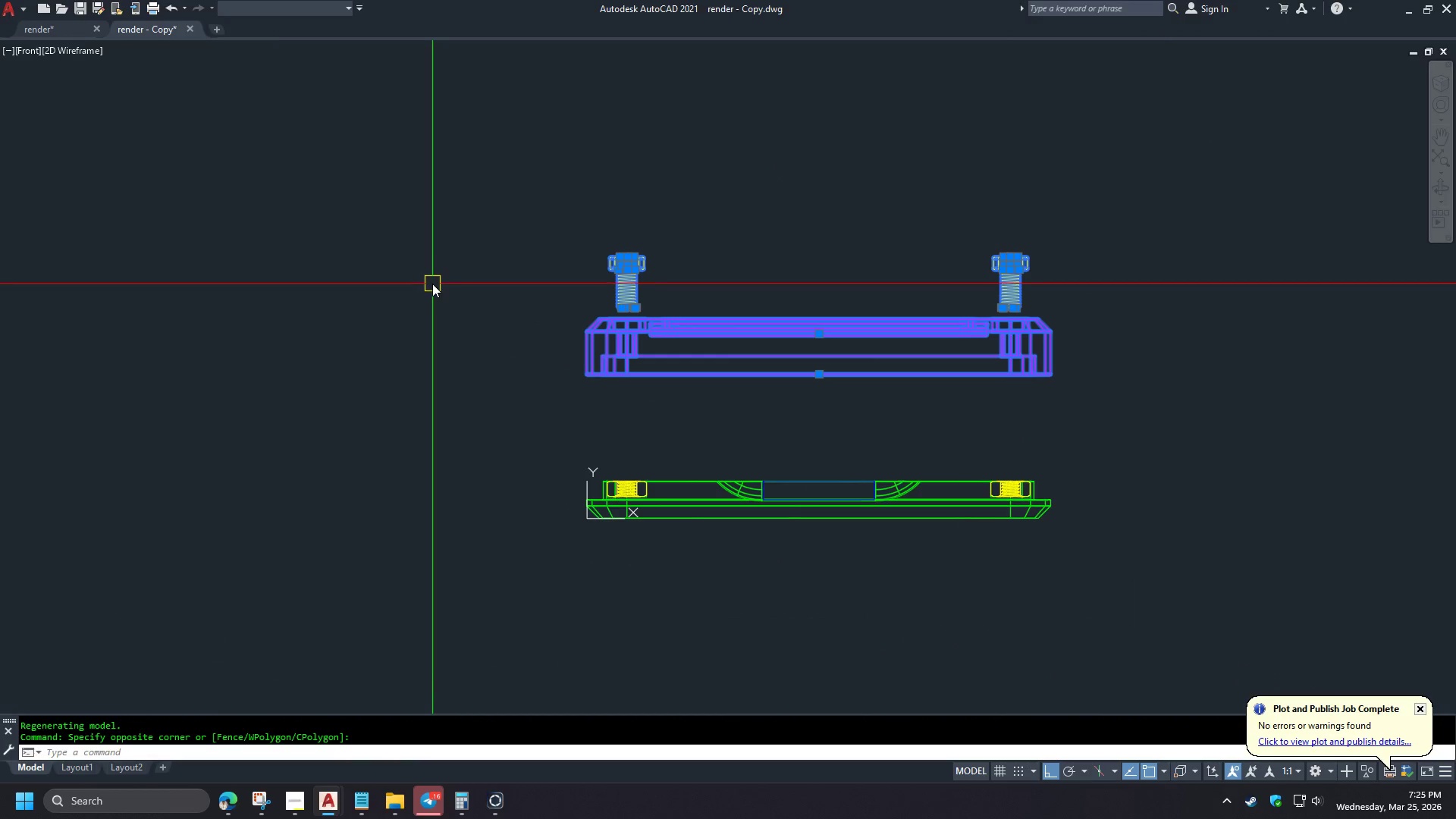 
scroll: coordinate [868, 396], scroll_direction: down, amount: 2.0
 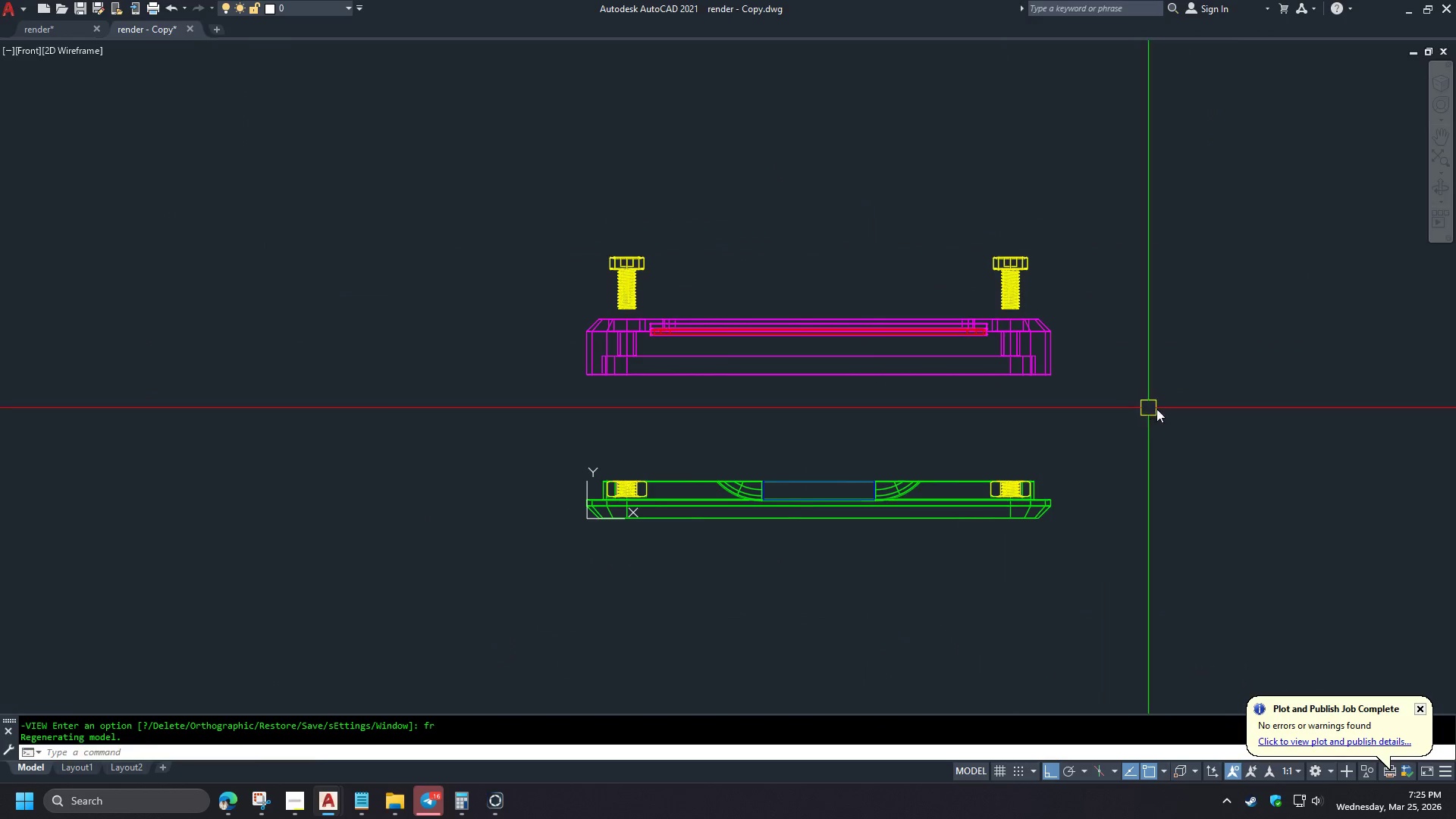 
key(M)
 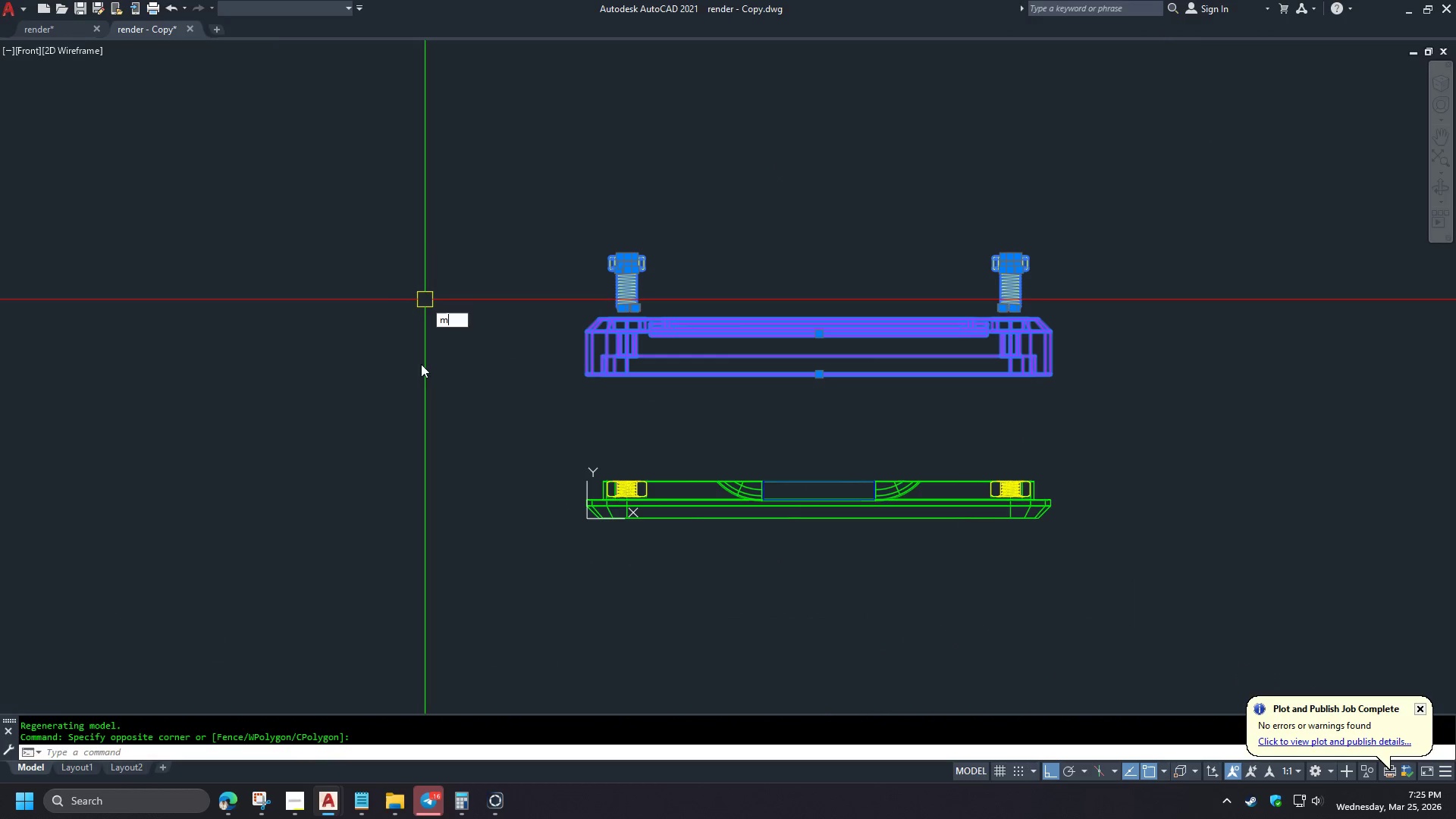 
key(Space)
 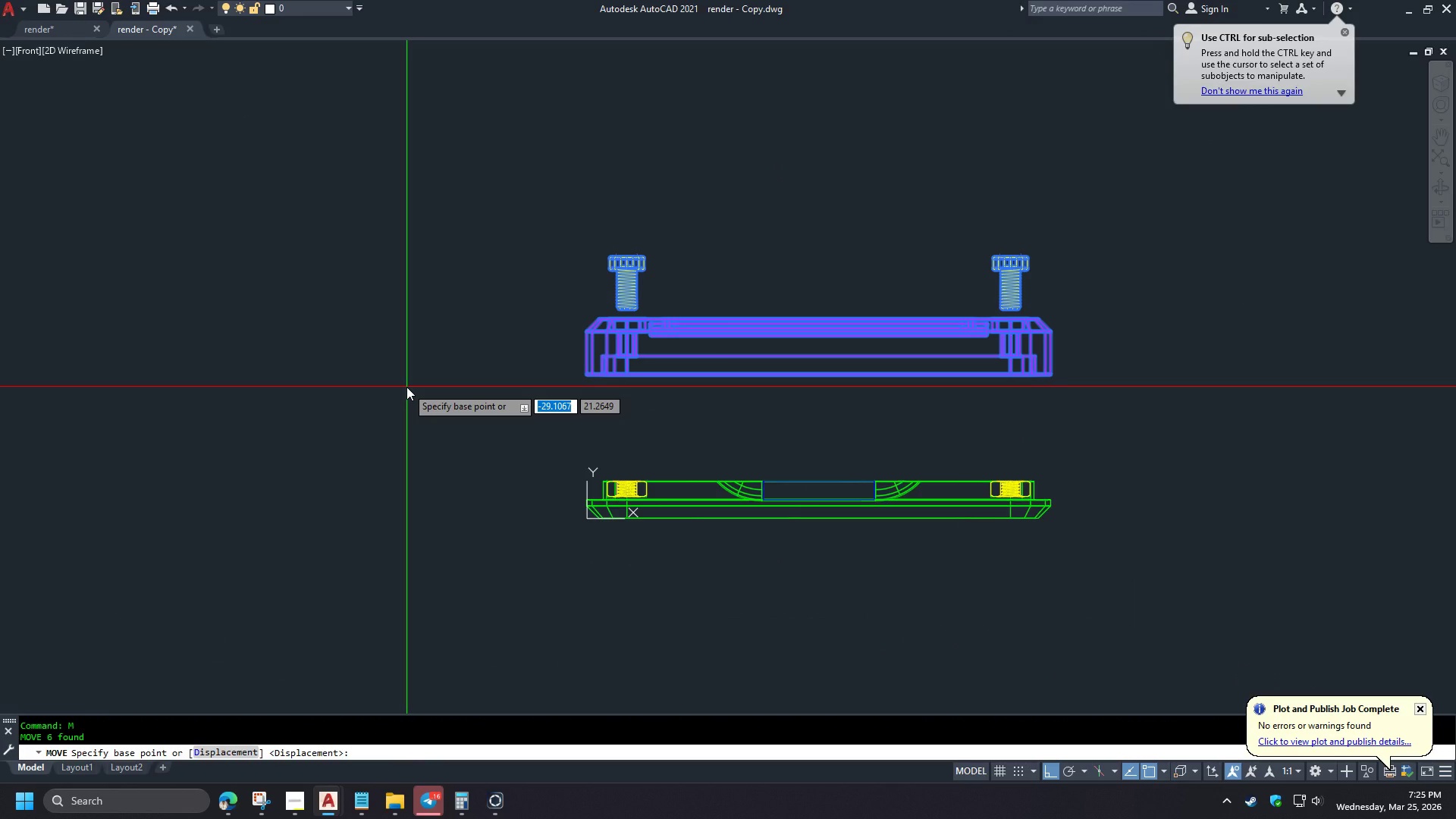 
left_click([406, 387])
 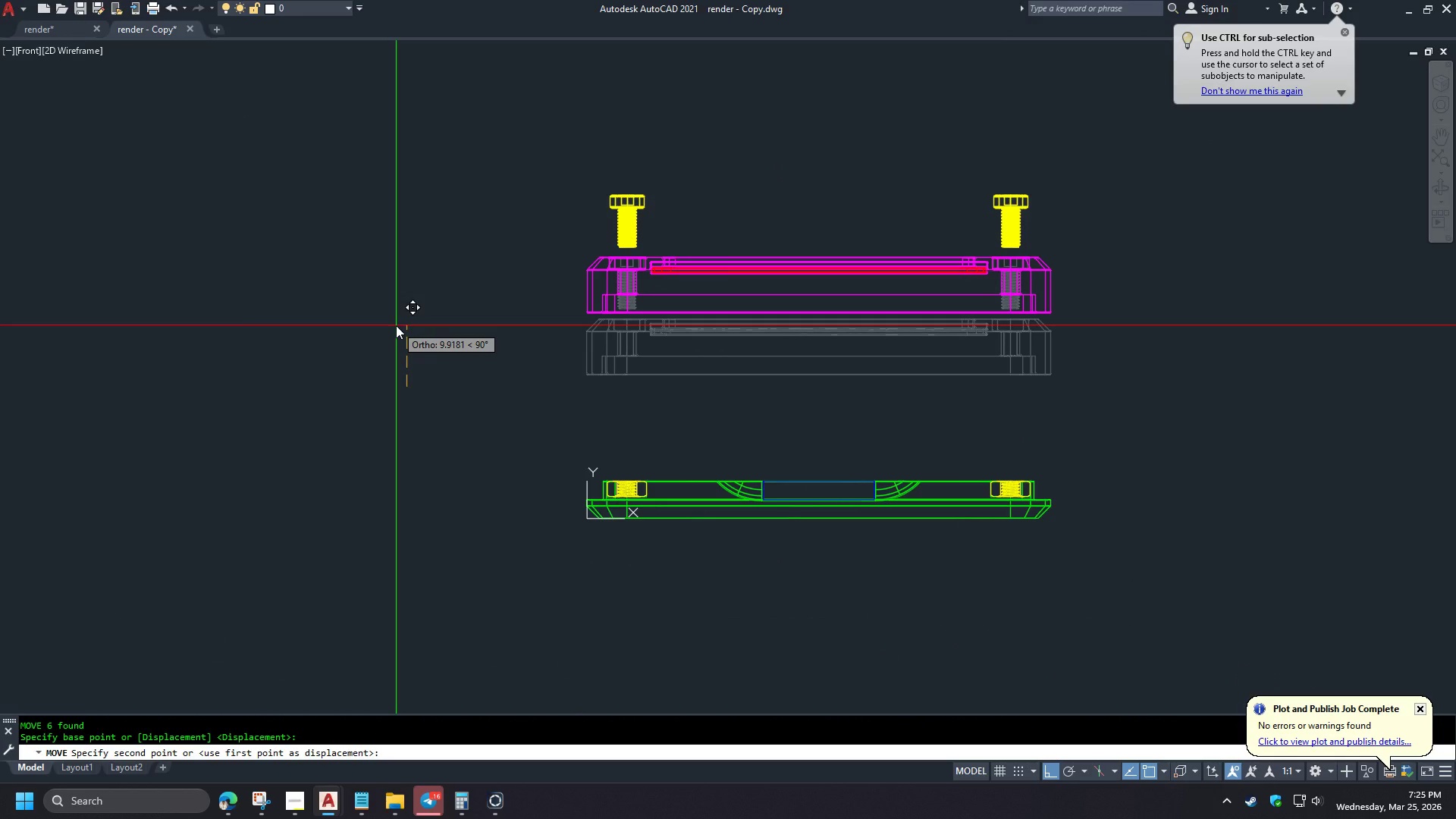 
key(Numpad1)
 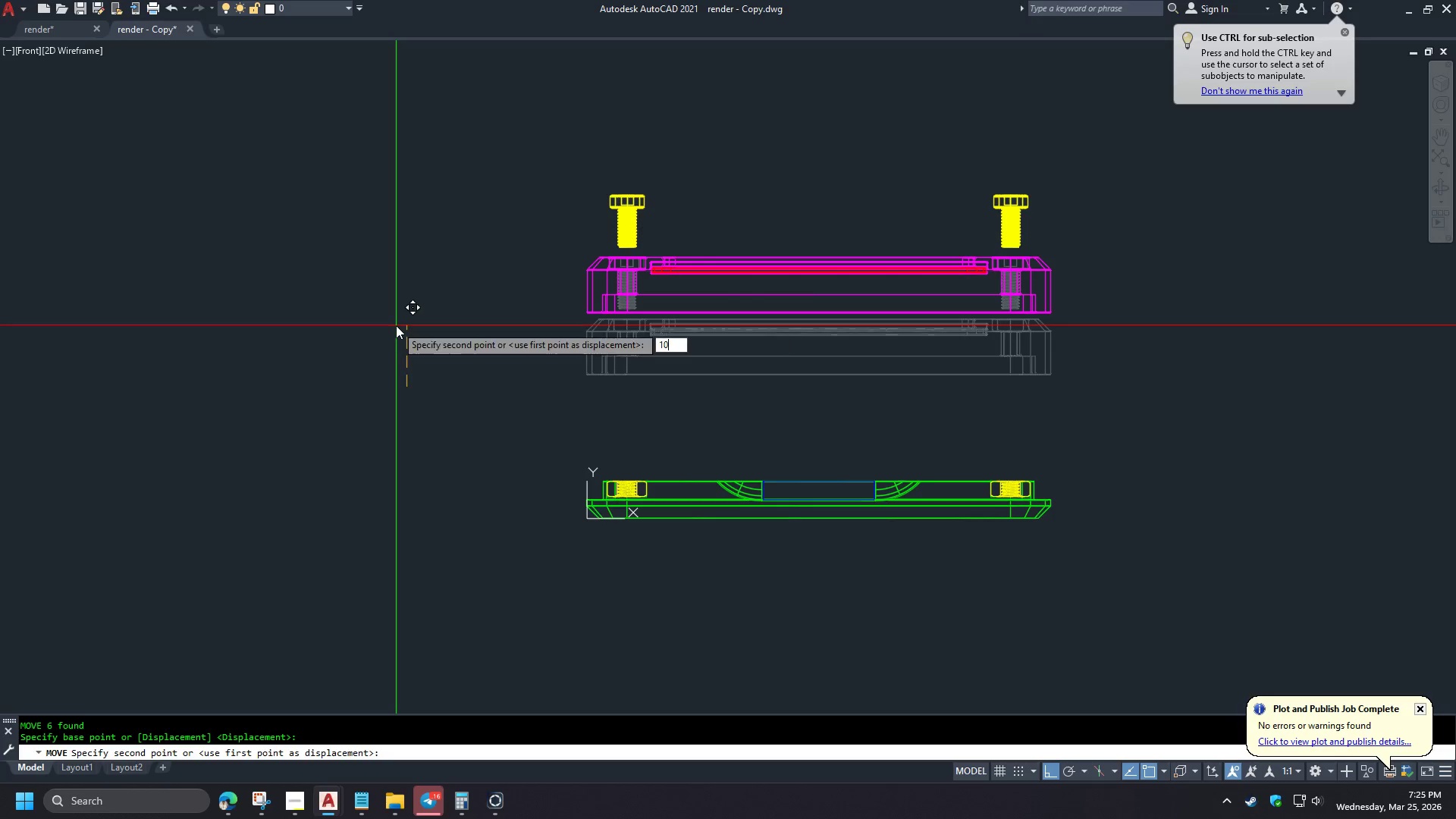 
type(0 pre)
key(Backspace)
key(Backspace)
key(Backspace)
key(Backspace)
type(-v sw )
 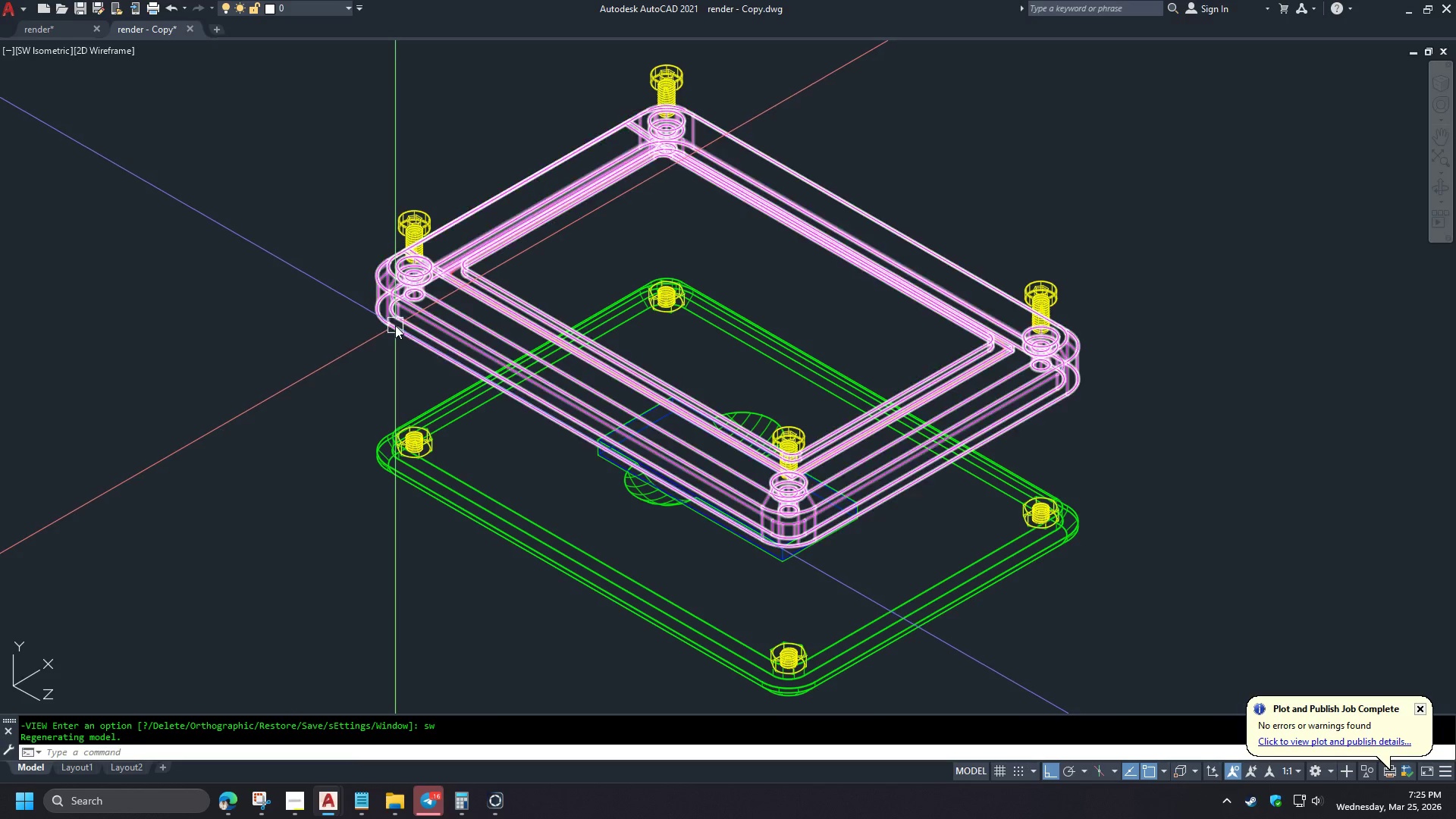 
hold_key(key=ShiftLeft, duration=0.47)
 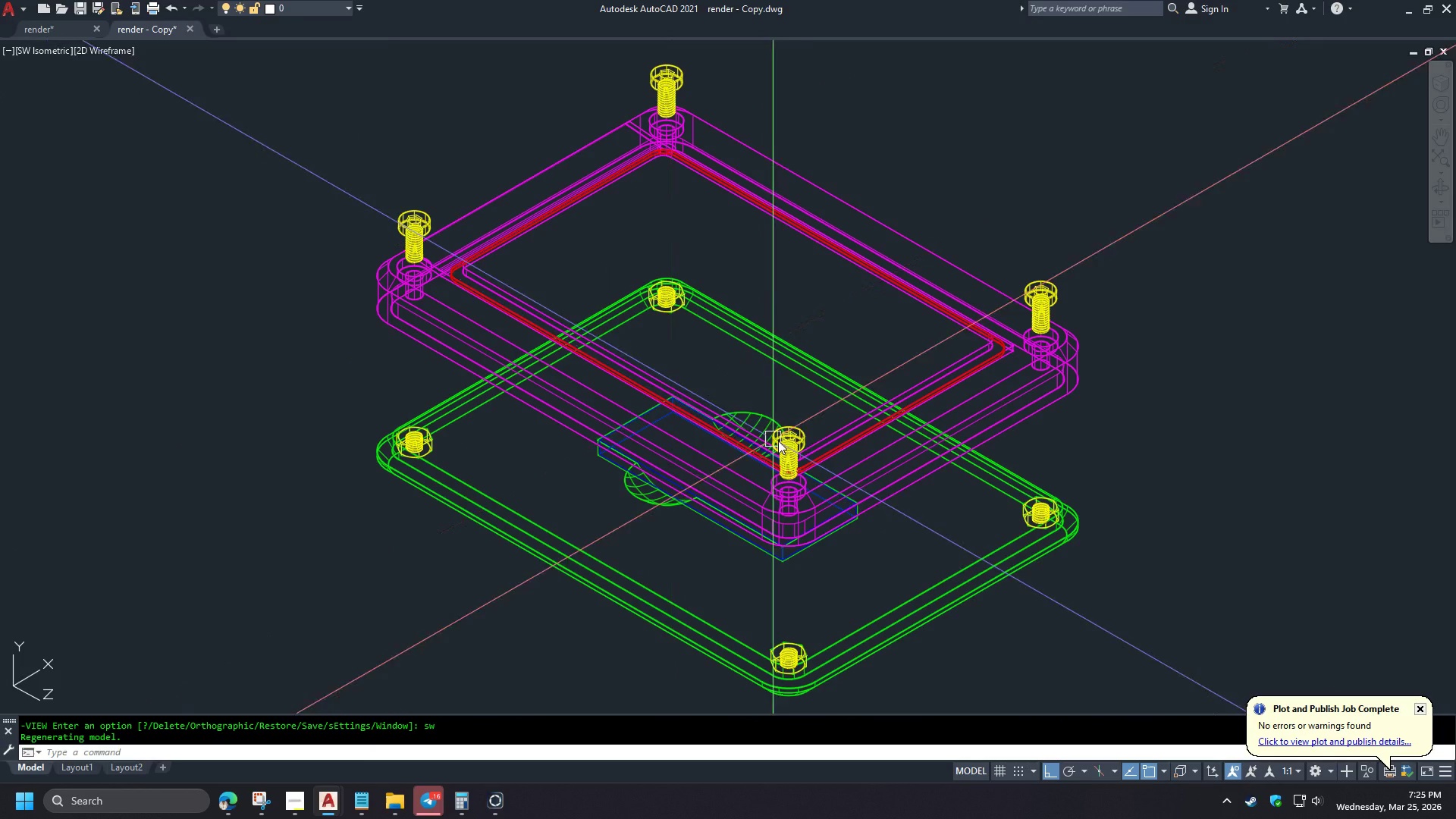 
hold_key(key=ShiftLeft, duration=1.5)
 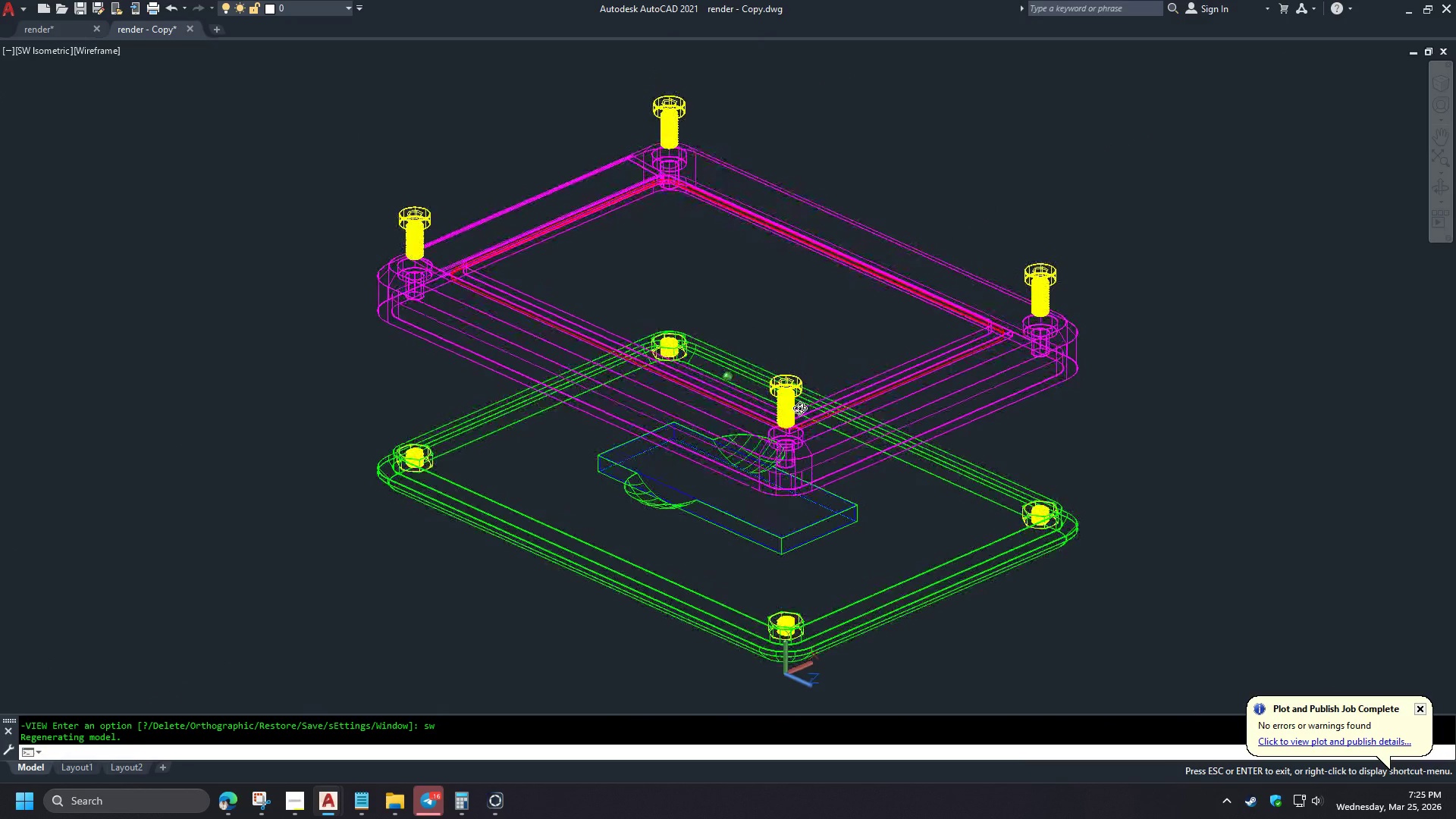 
hold_key(key=ShiftLeft, duration=1.2)
 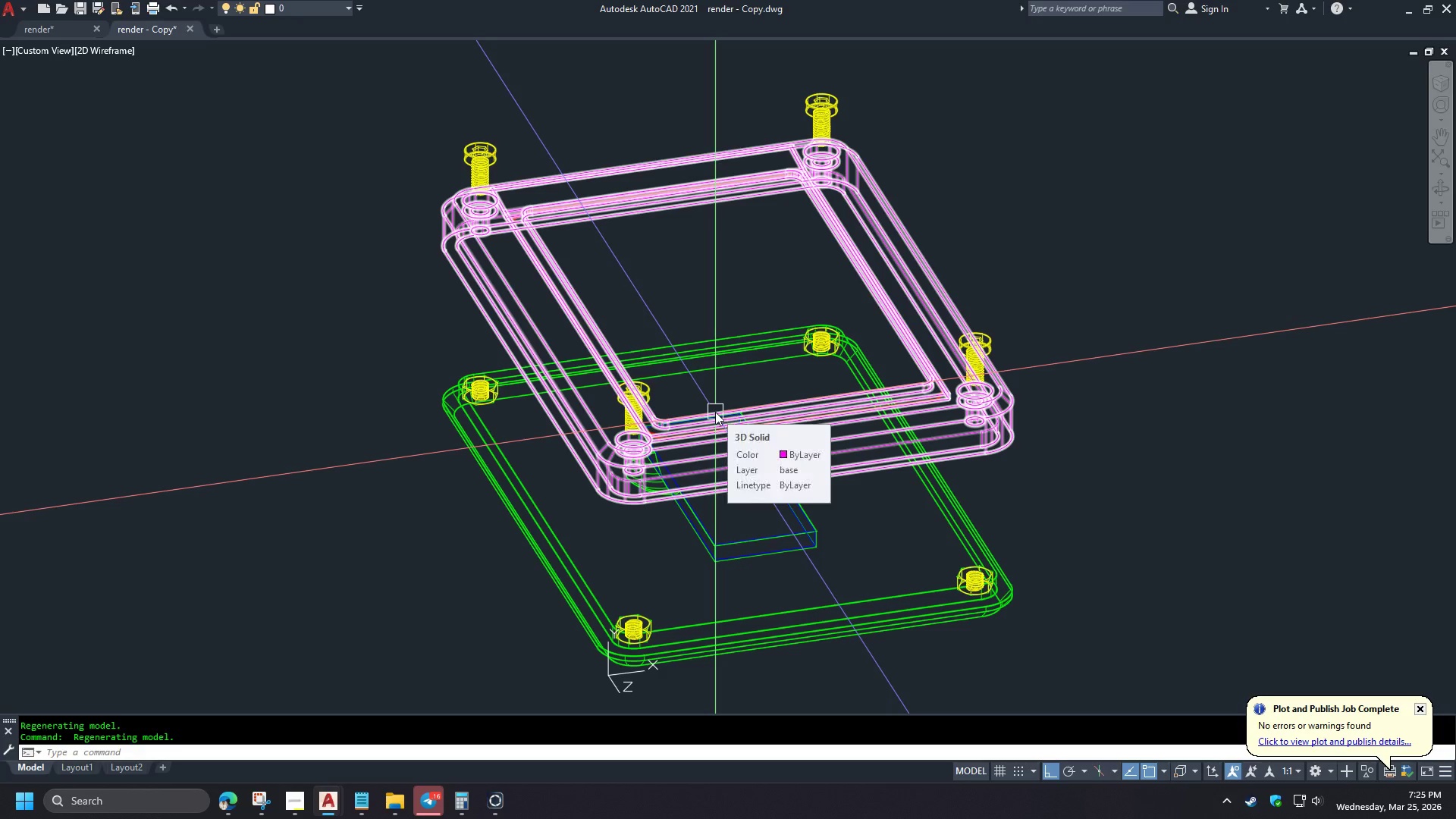 
type(-v sw )
 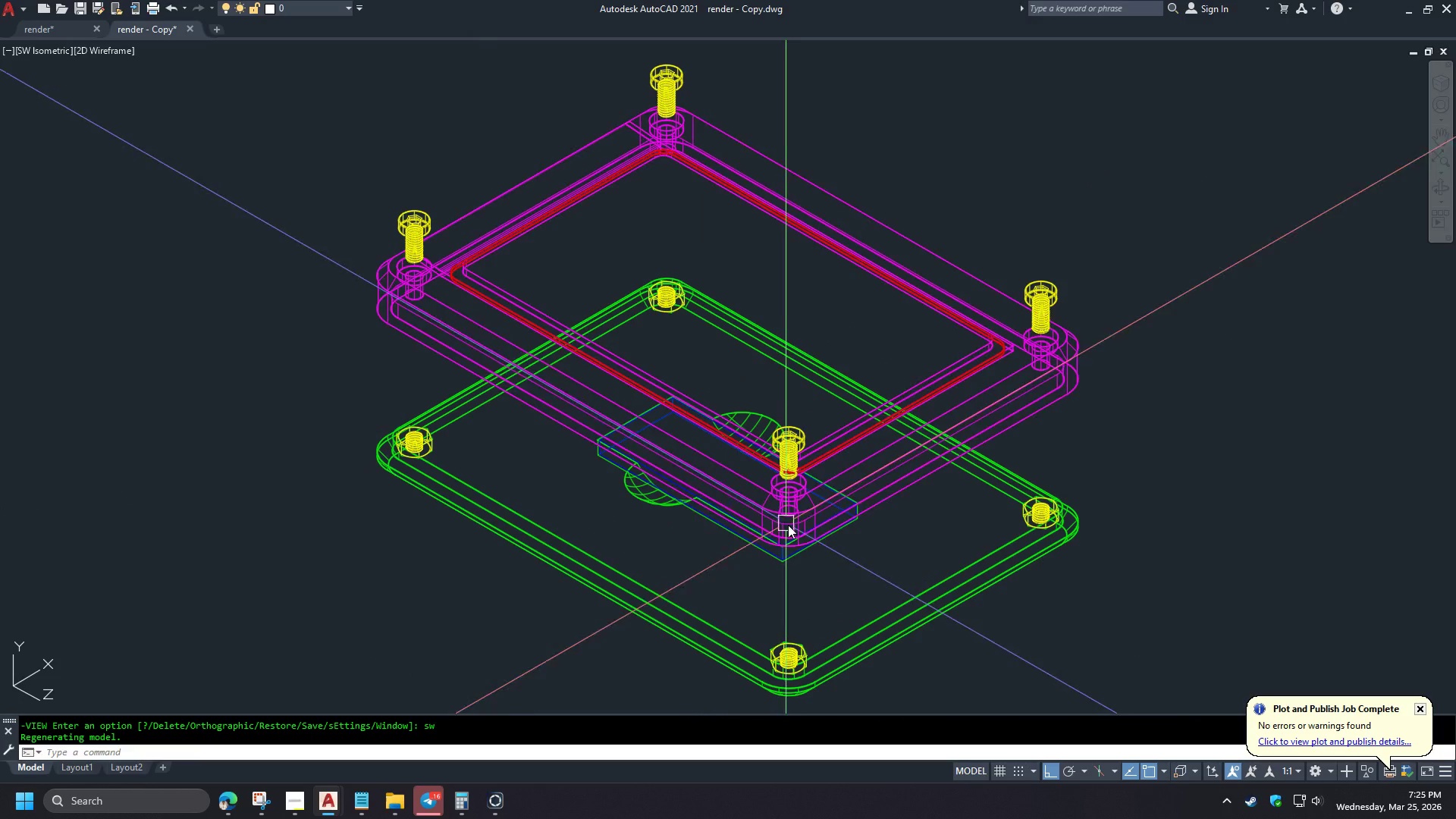 
hold_key(key=ShiftLeft, duration=0.8)
 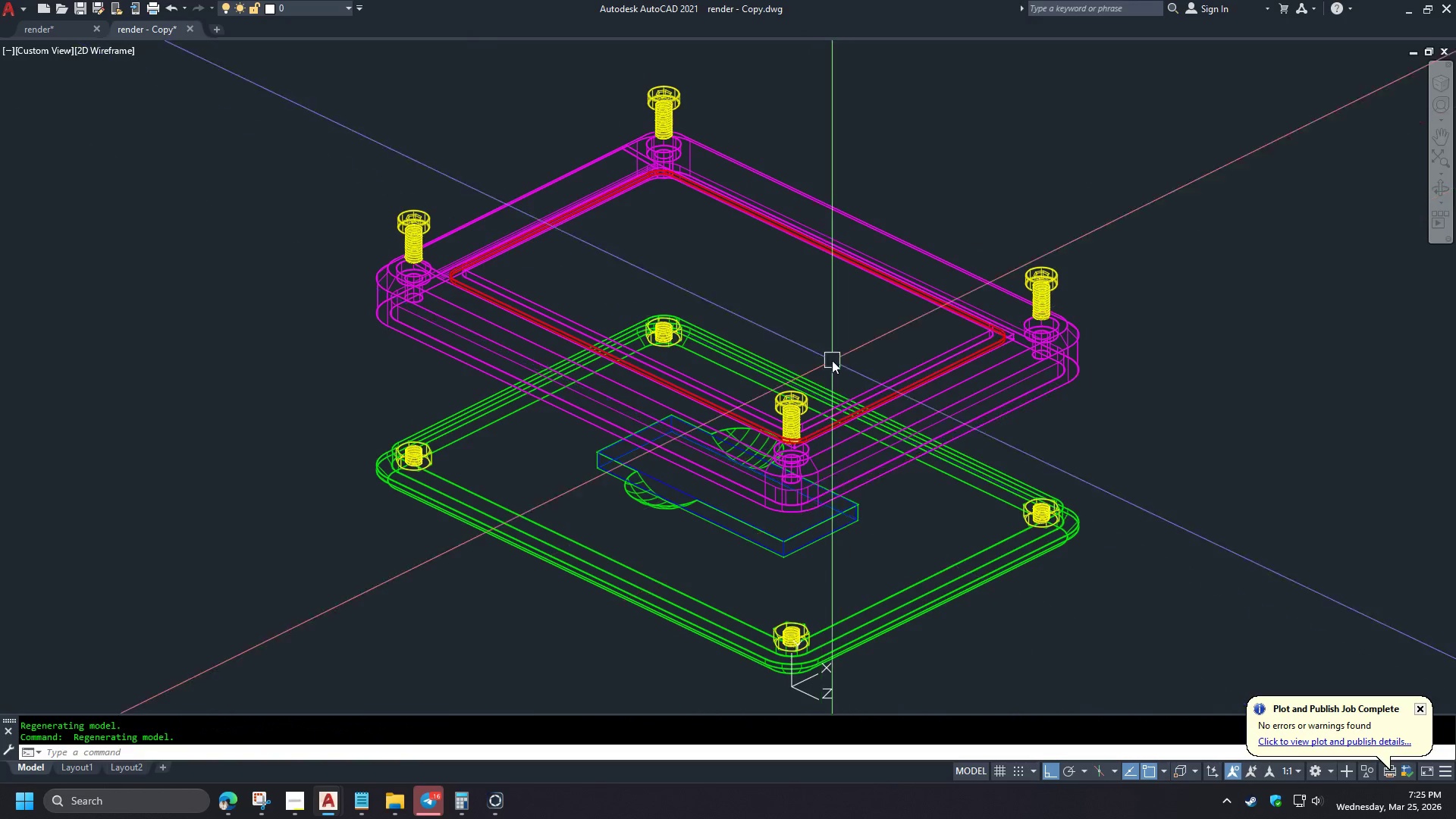 
right_click([832, 360])
 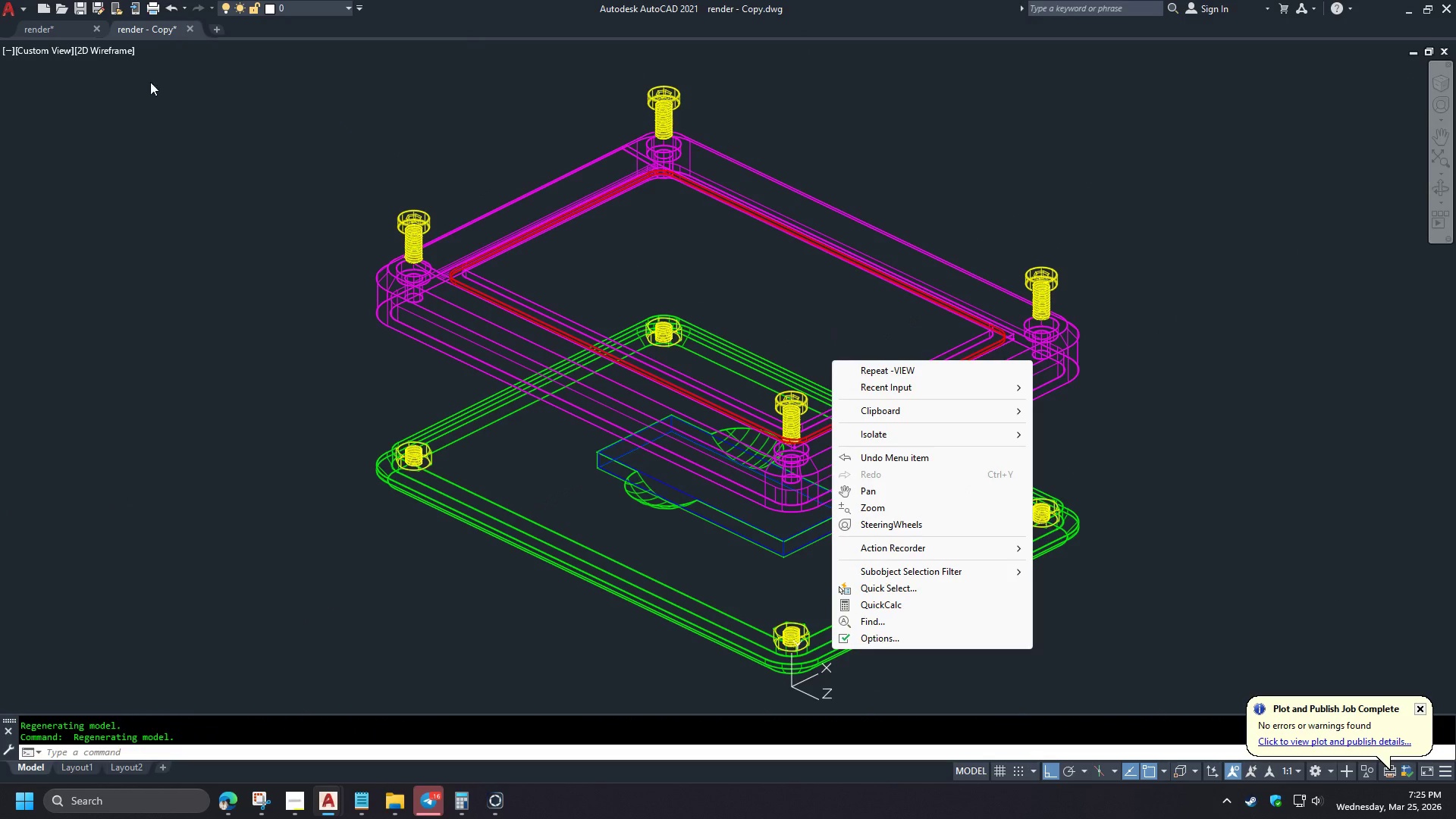 
key(Escape)
 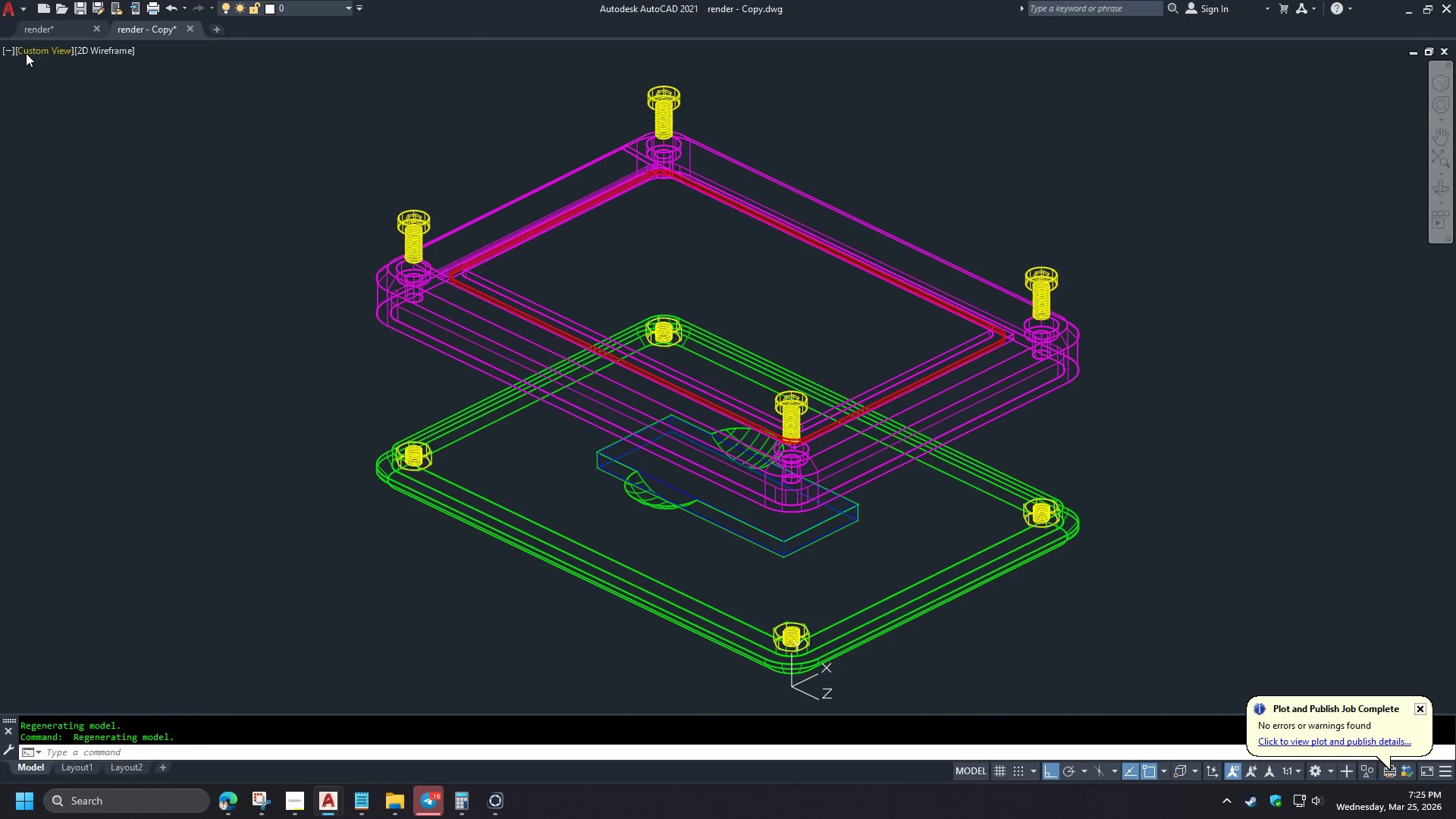 
left_click([24, 53])
 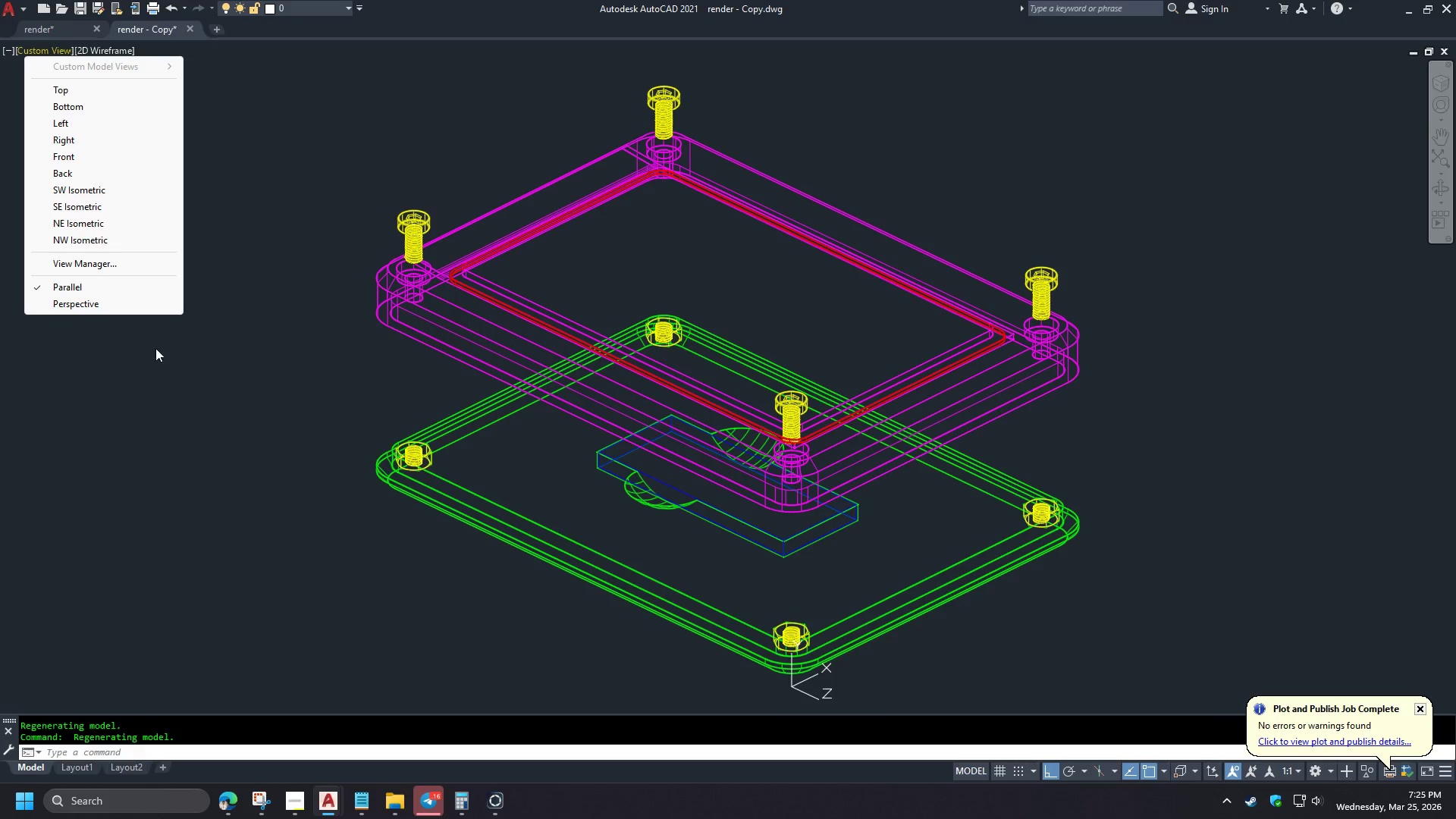 
left_click([100, 309])
 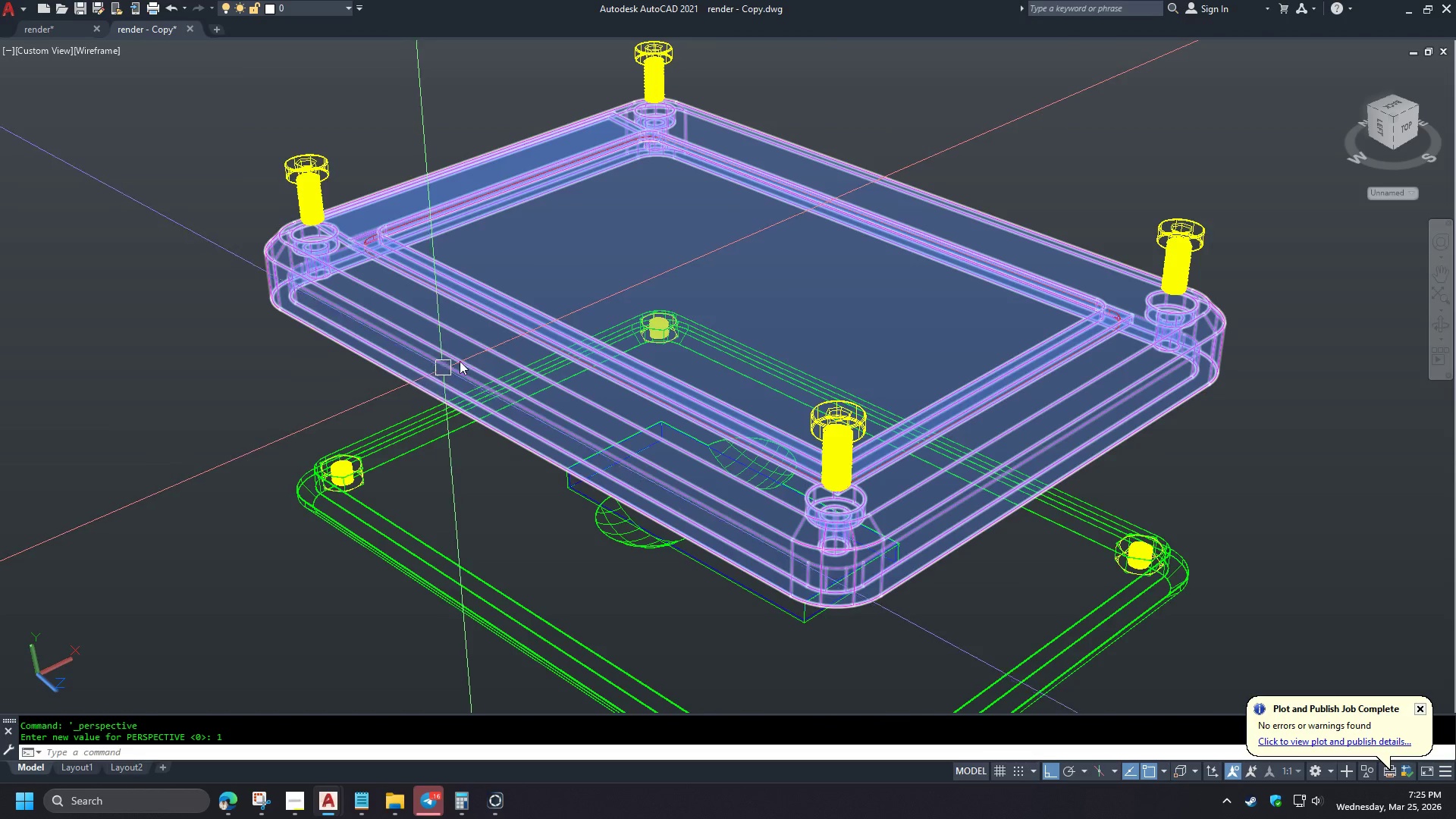 
hold_key(key=ShiftLeft, duration=1.5)
 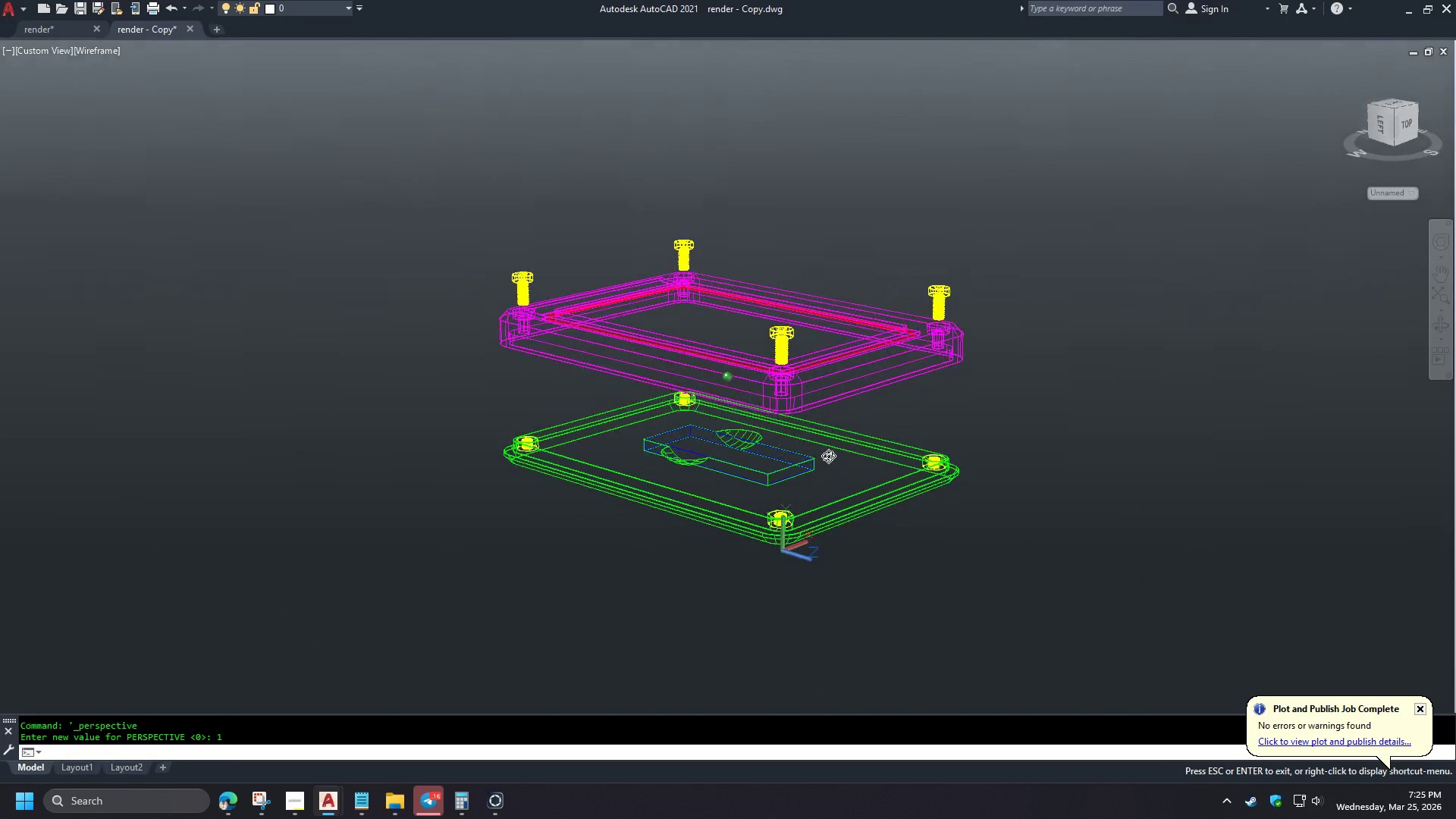 
hold_key(key=ShiftLeft, duration=1.52)
 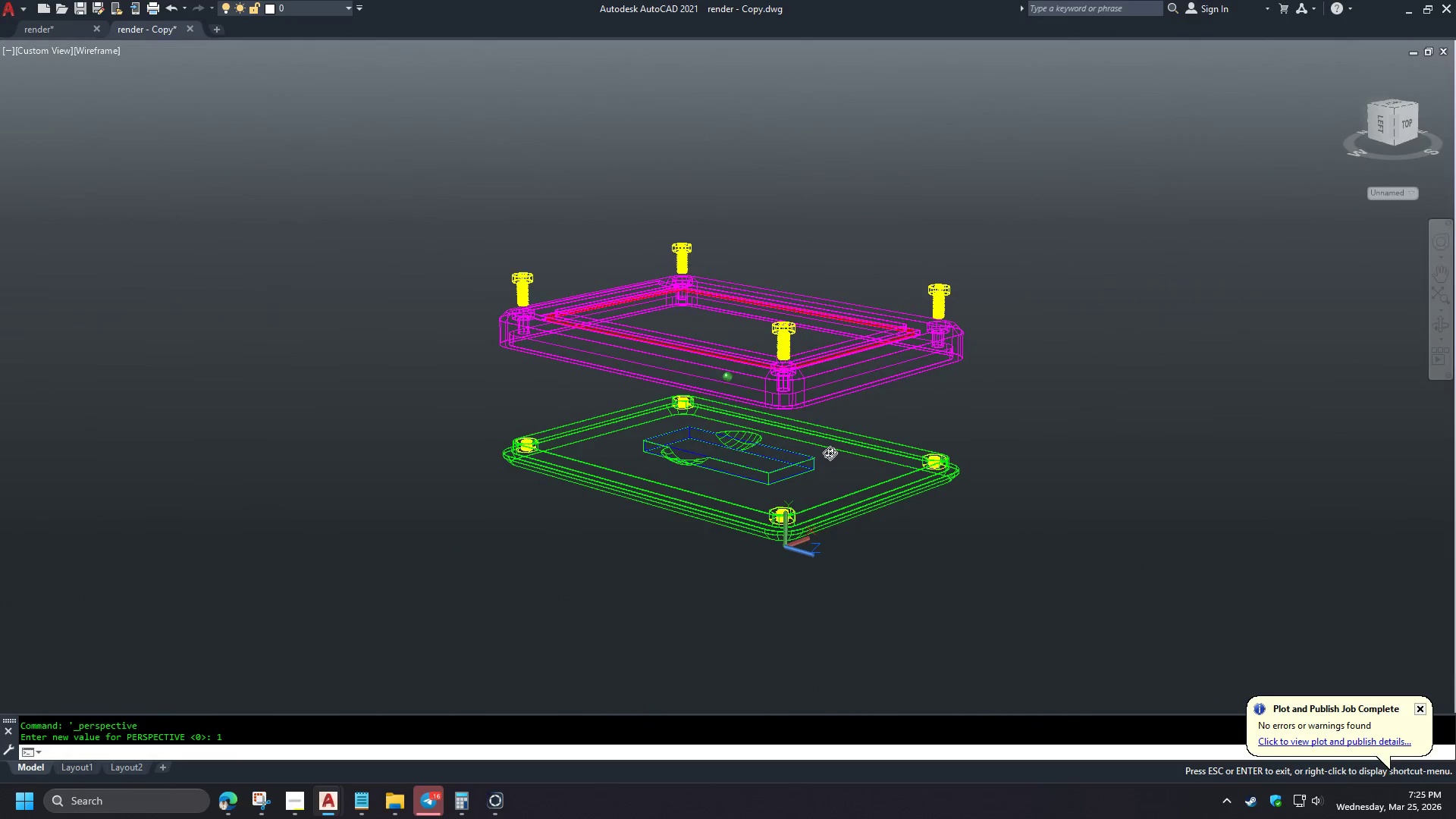 
scroll: coordinate [551, 306], scroll_direction: down, amount: 2.0
 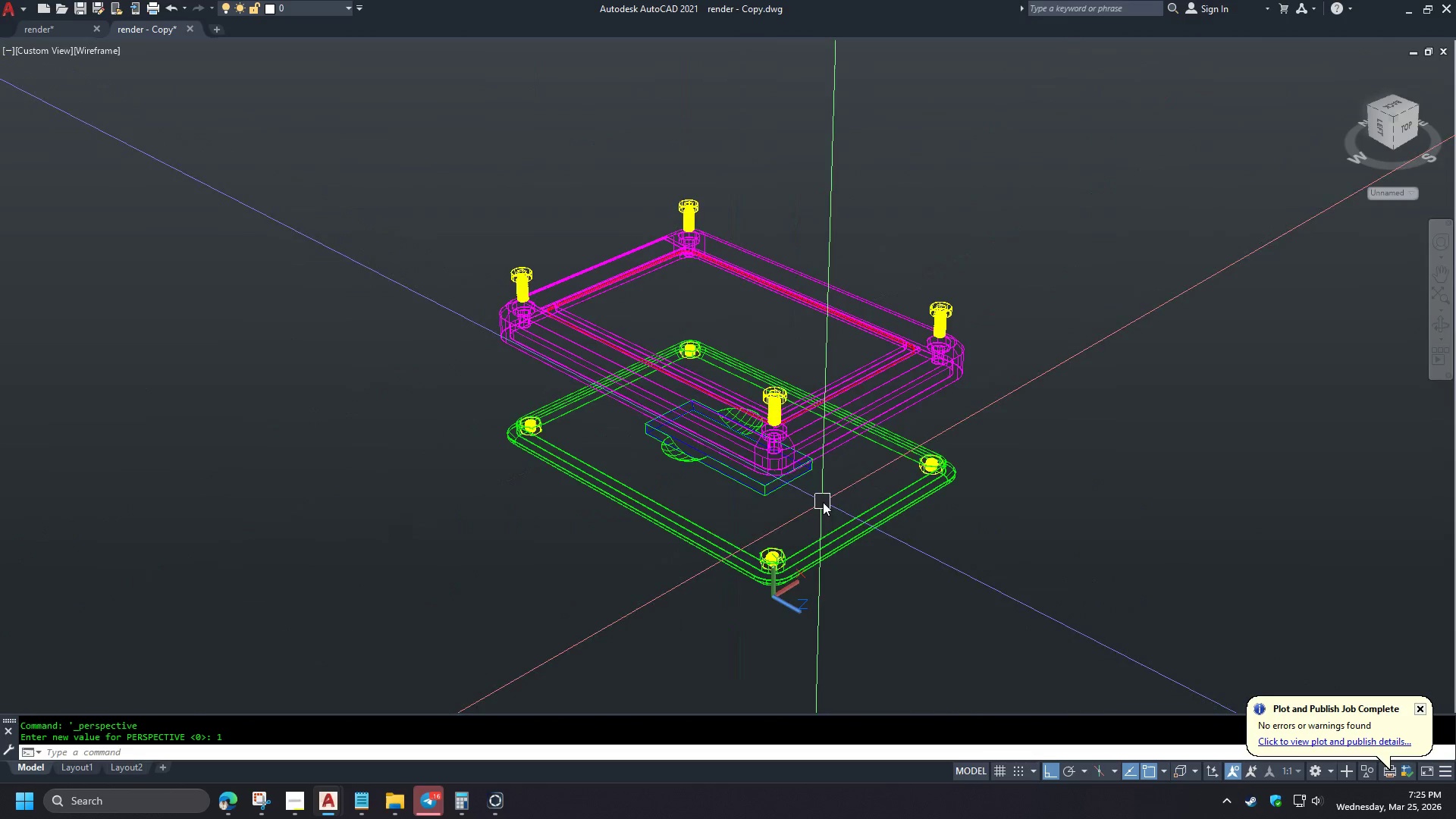 
hold_key(key=ShiftLeft, duration=1.5)
 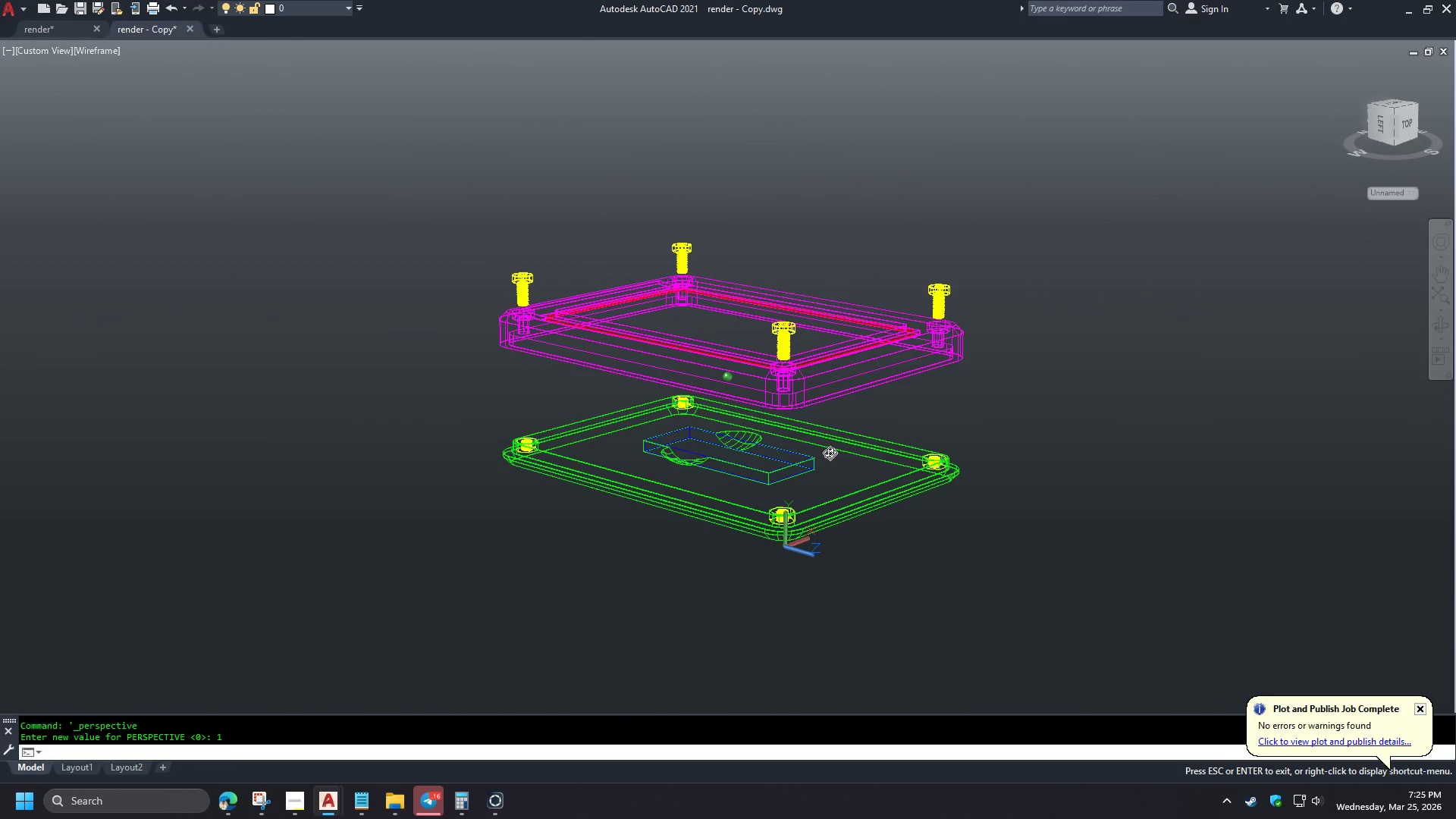 
hold_key(key=ShiftLeft, duration=1.5)
 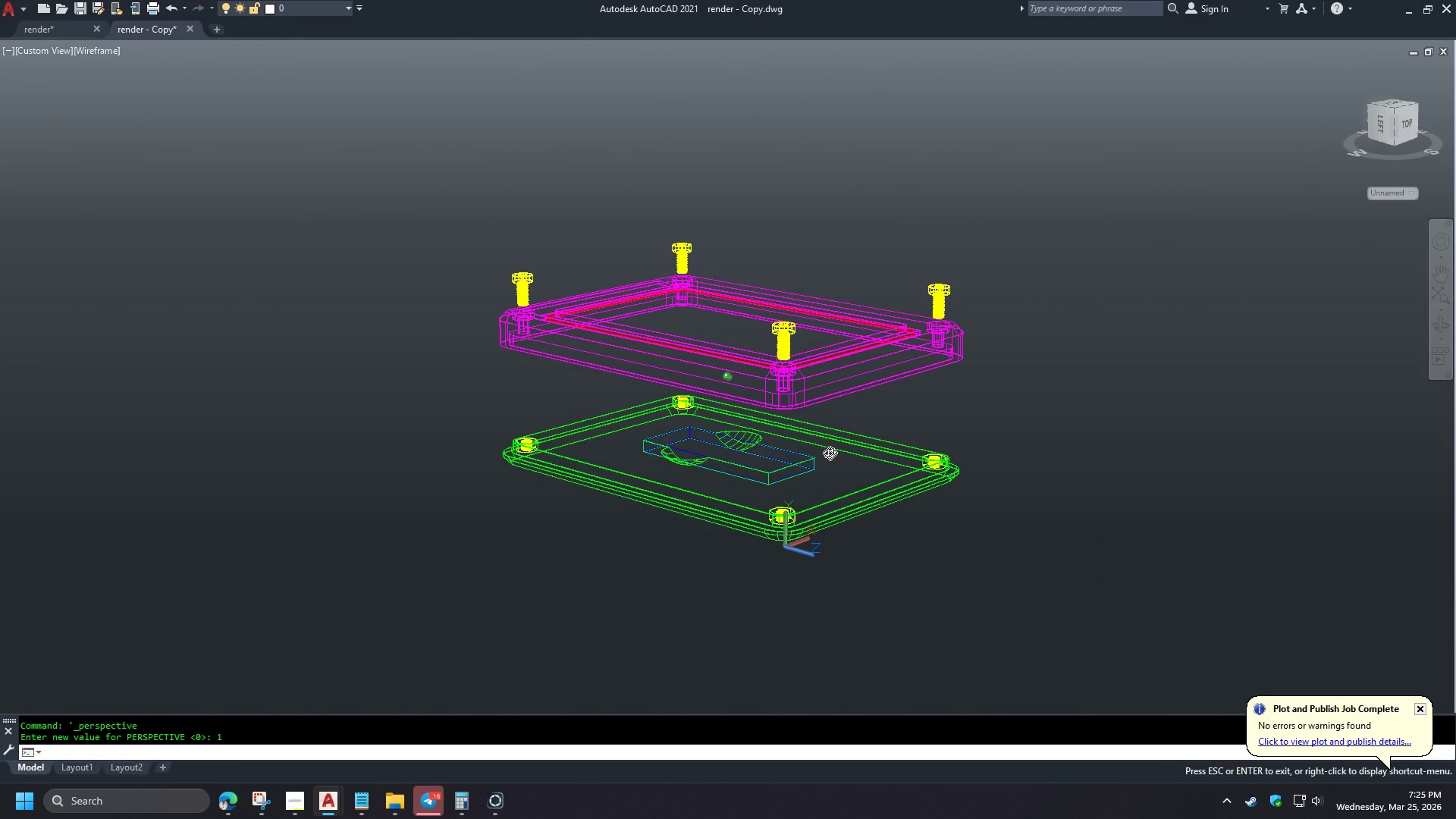 
hold_key(key=ShiftLeft, duration=1.52)
 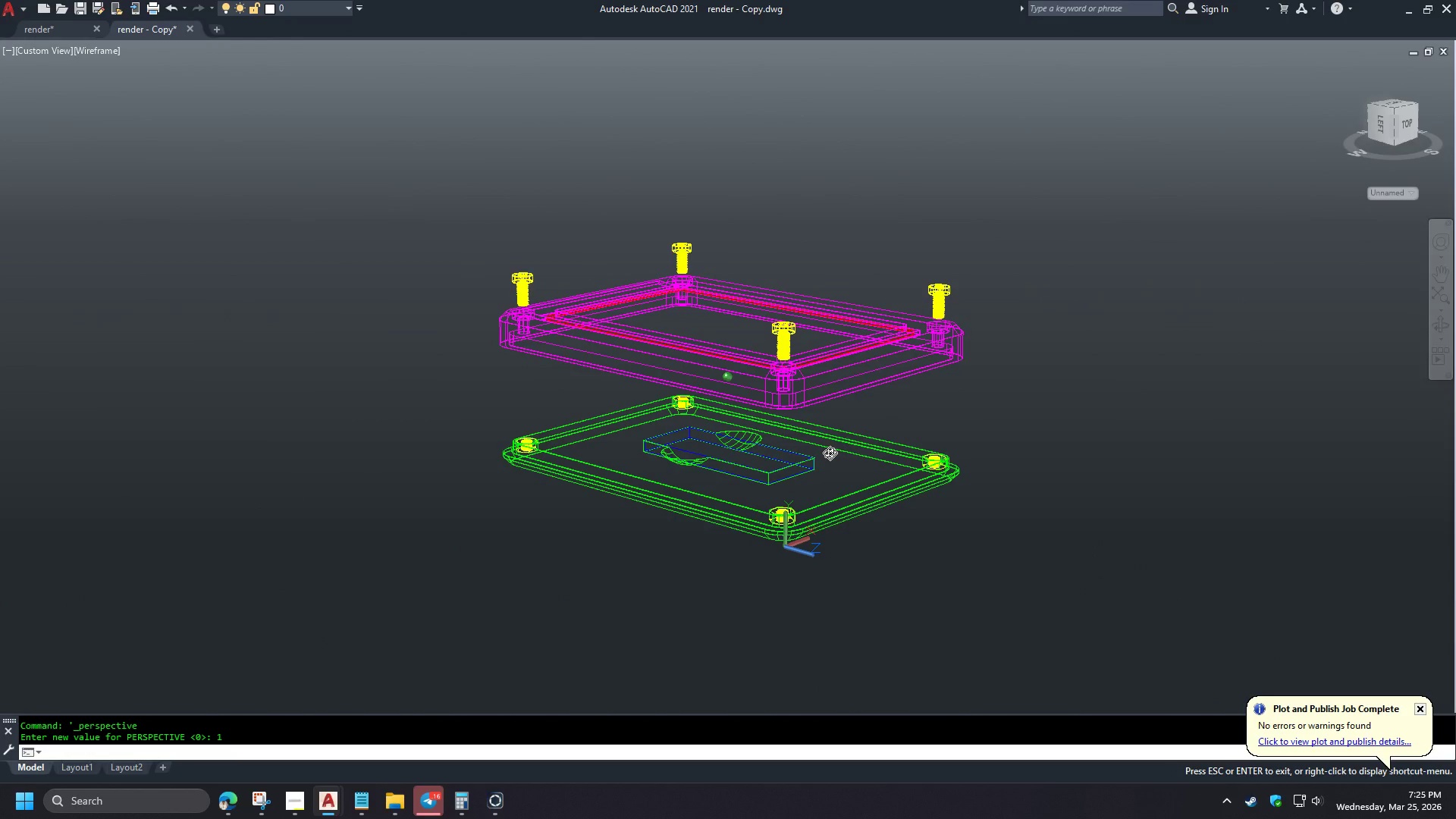 
hold_key(key=ShiftLeft, duration=1.53)
 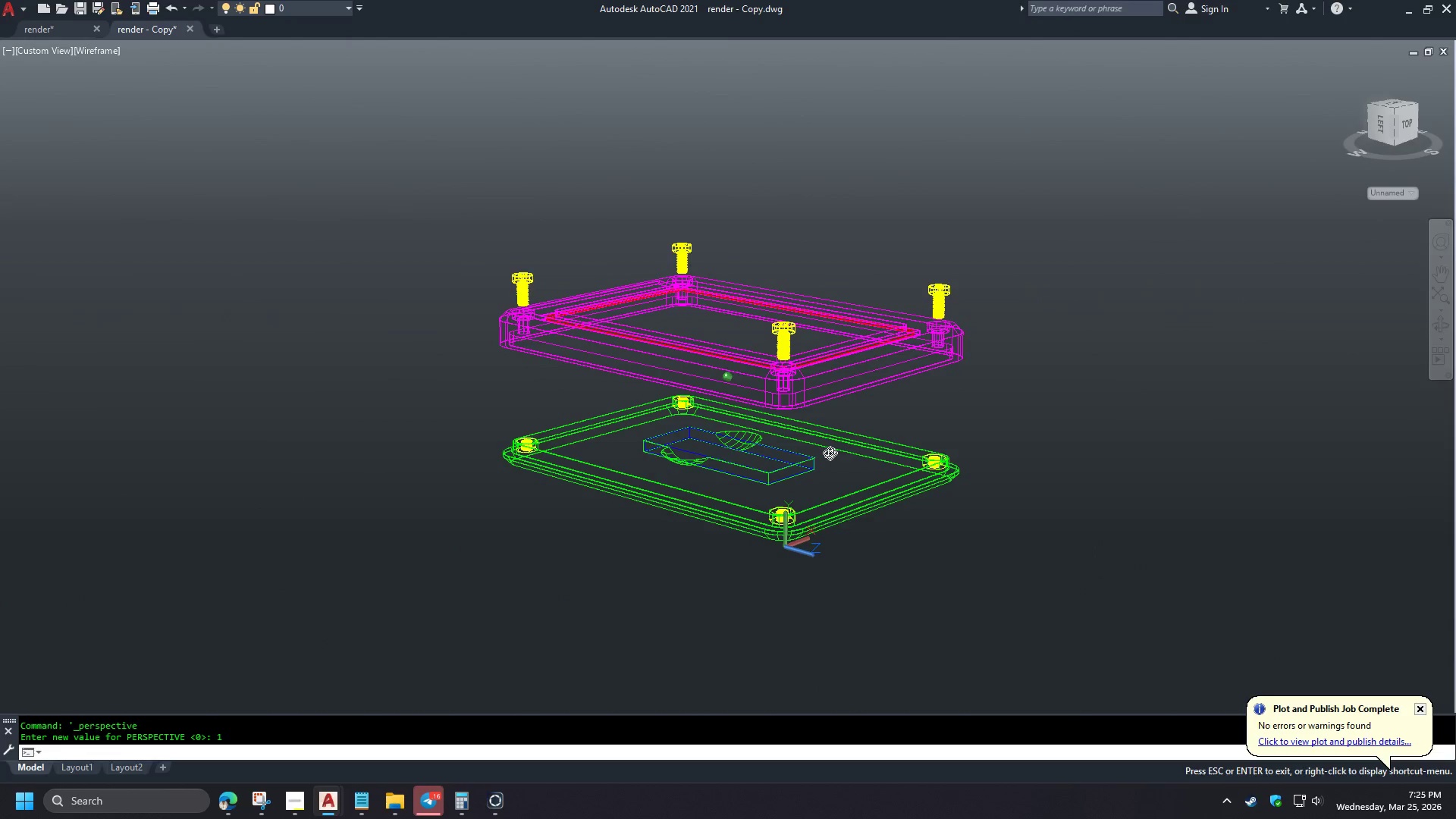 
hold_key(key=ShiftLeft, duration=0.77)
 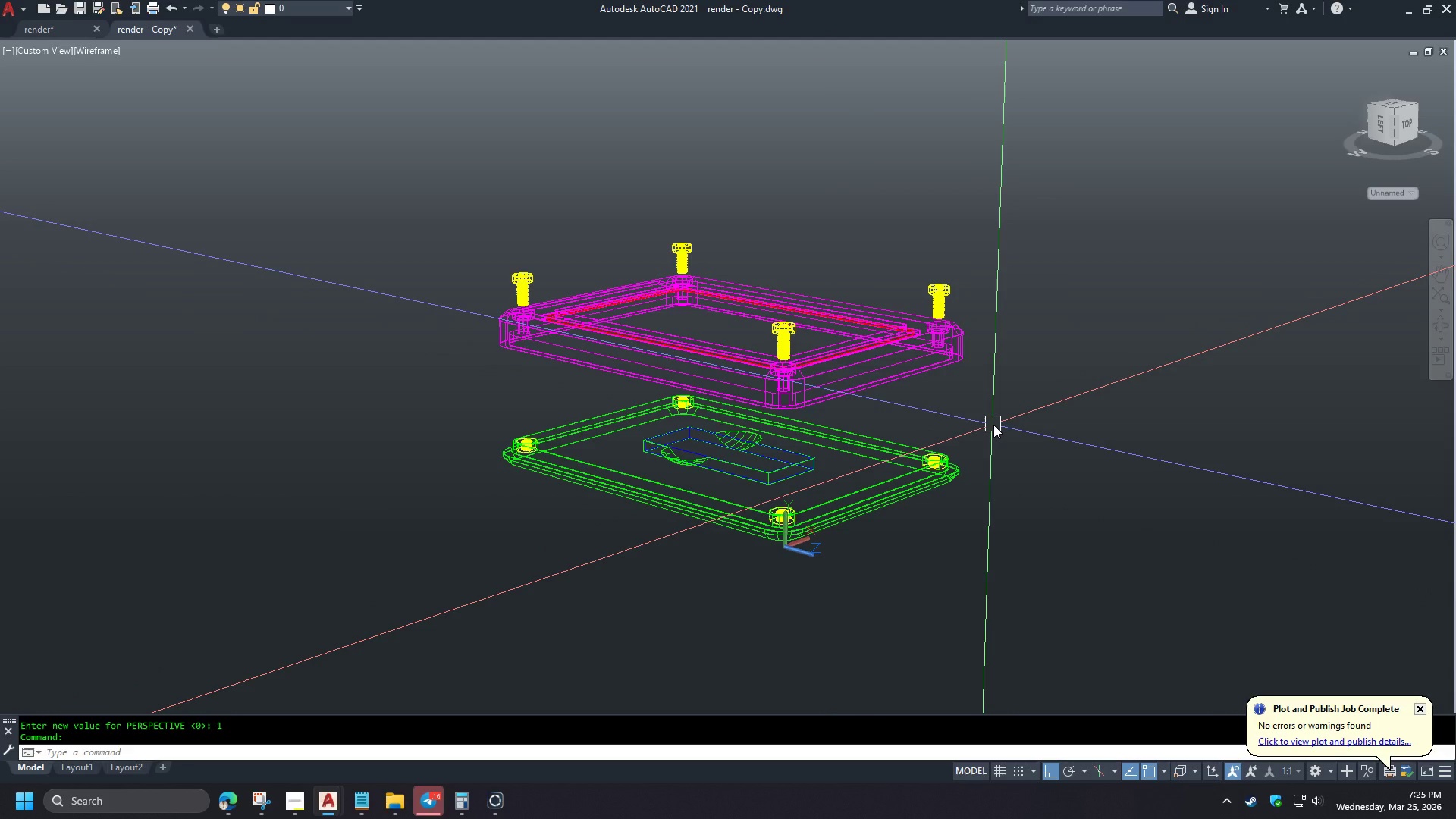 
type(-v fr )
 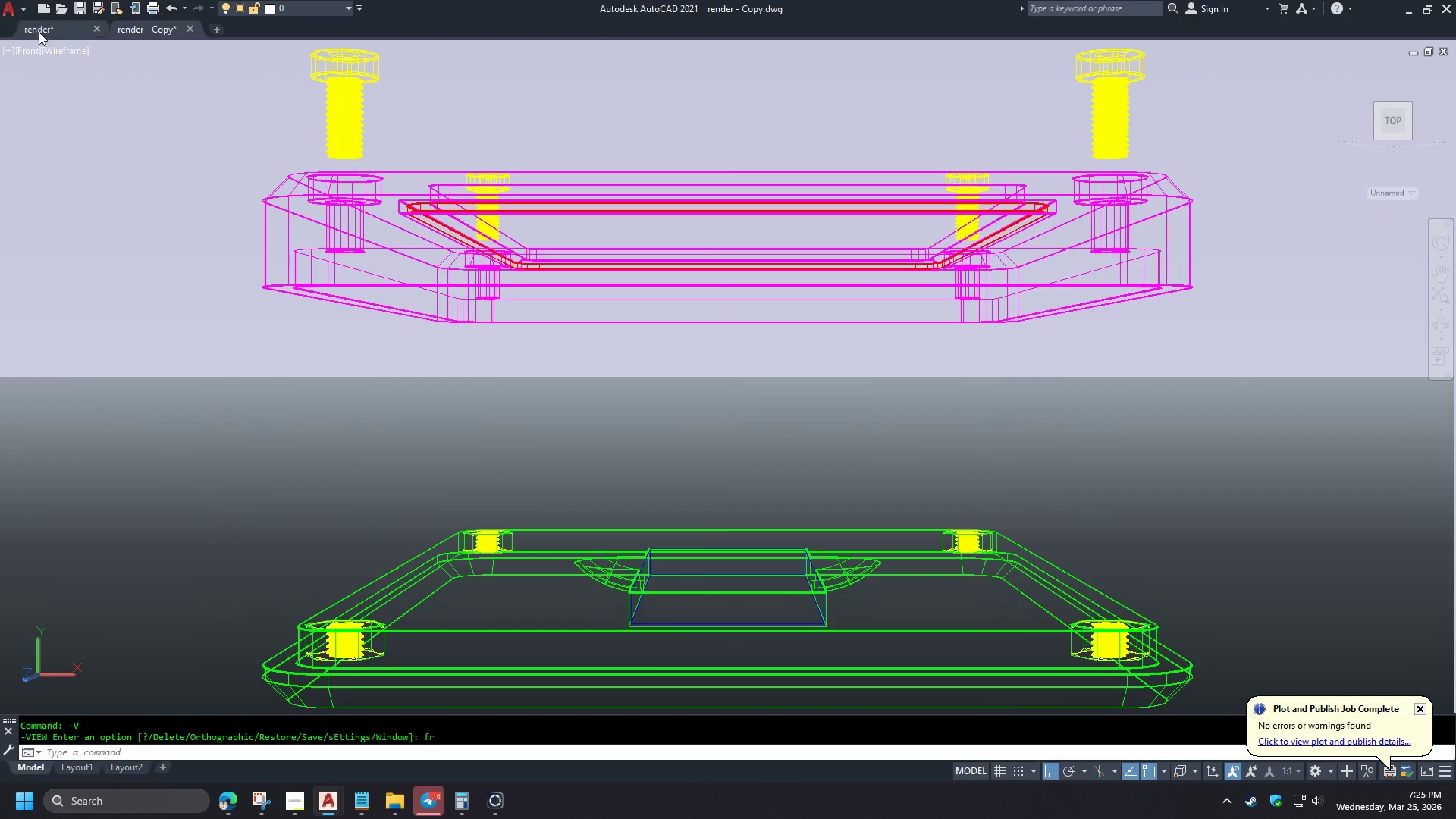 
left_click([22, 52])
 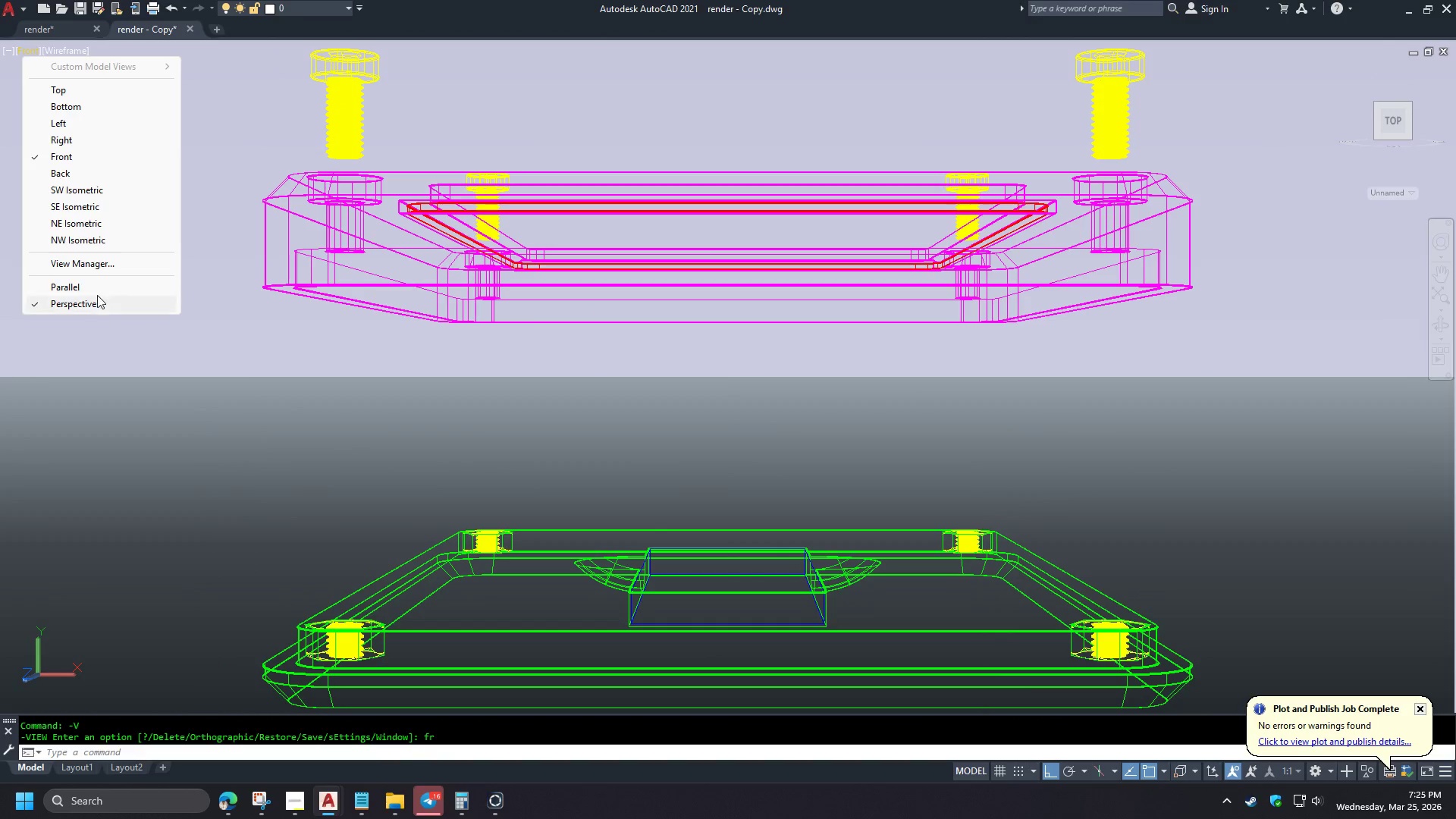 
left_click([93, 291])
 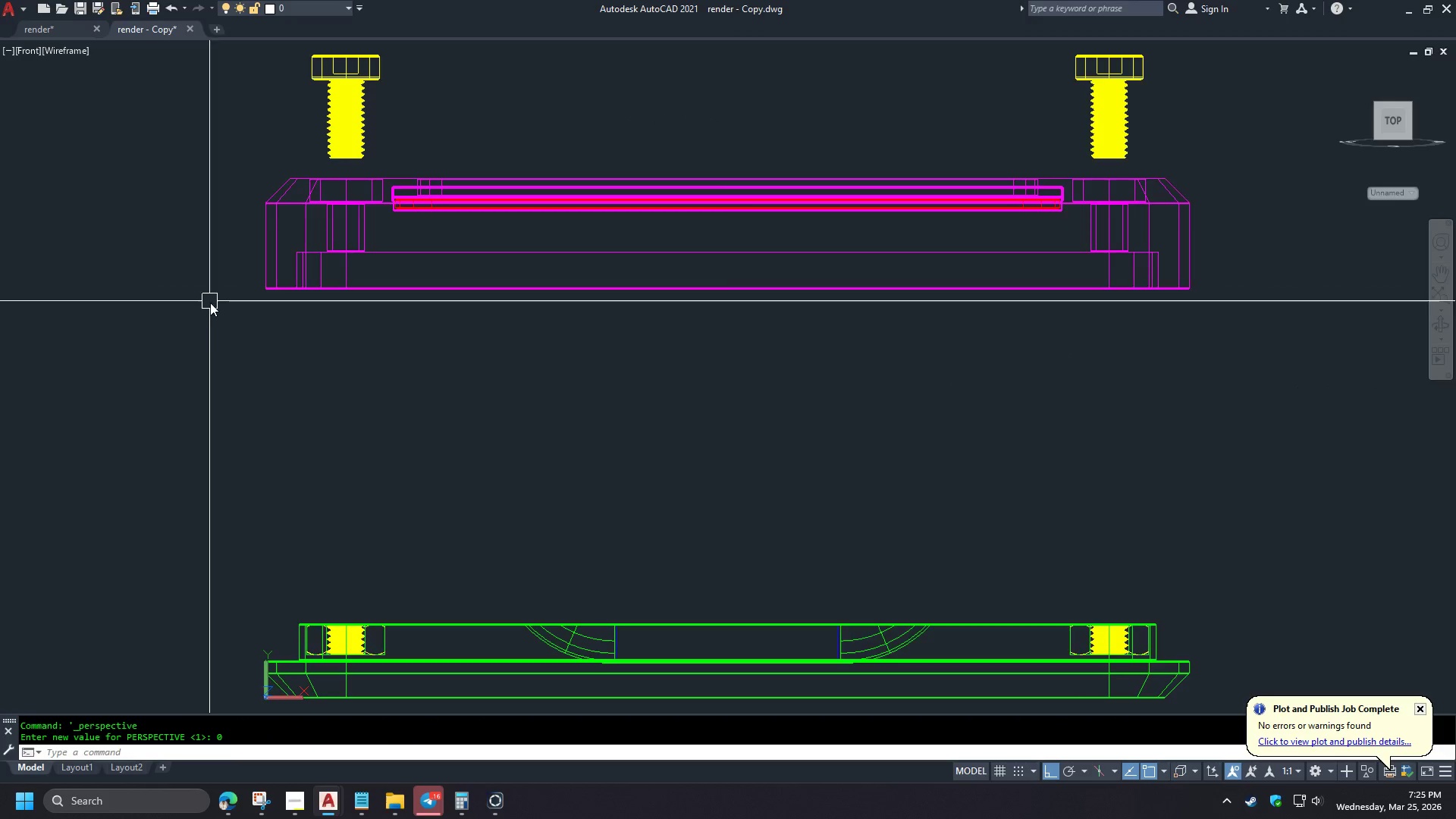 
left_click_drag(start_coordinate=[718, 351], to_coordinate=[707, 344])
 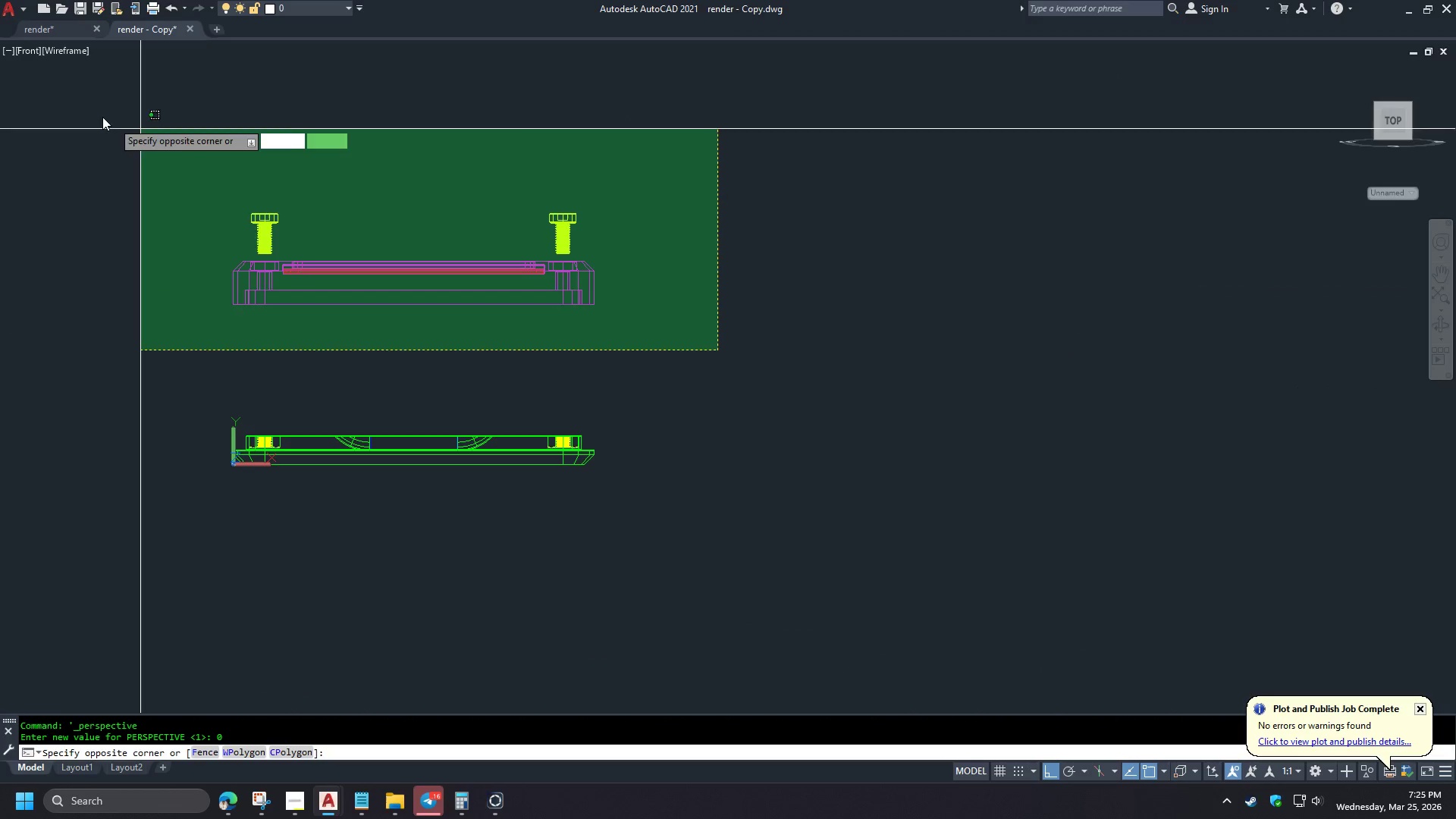 
double_click([102, 116])
 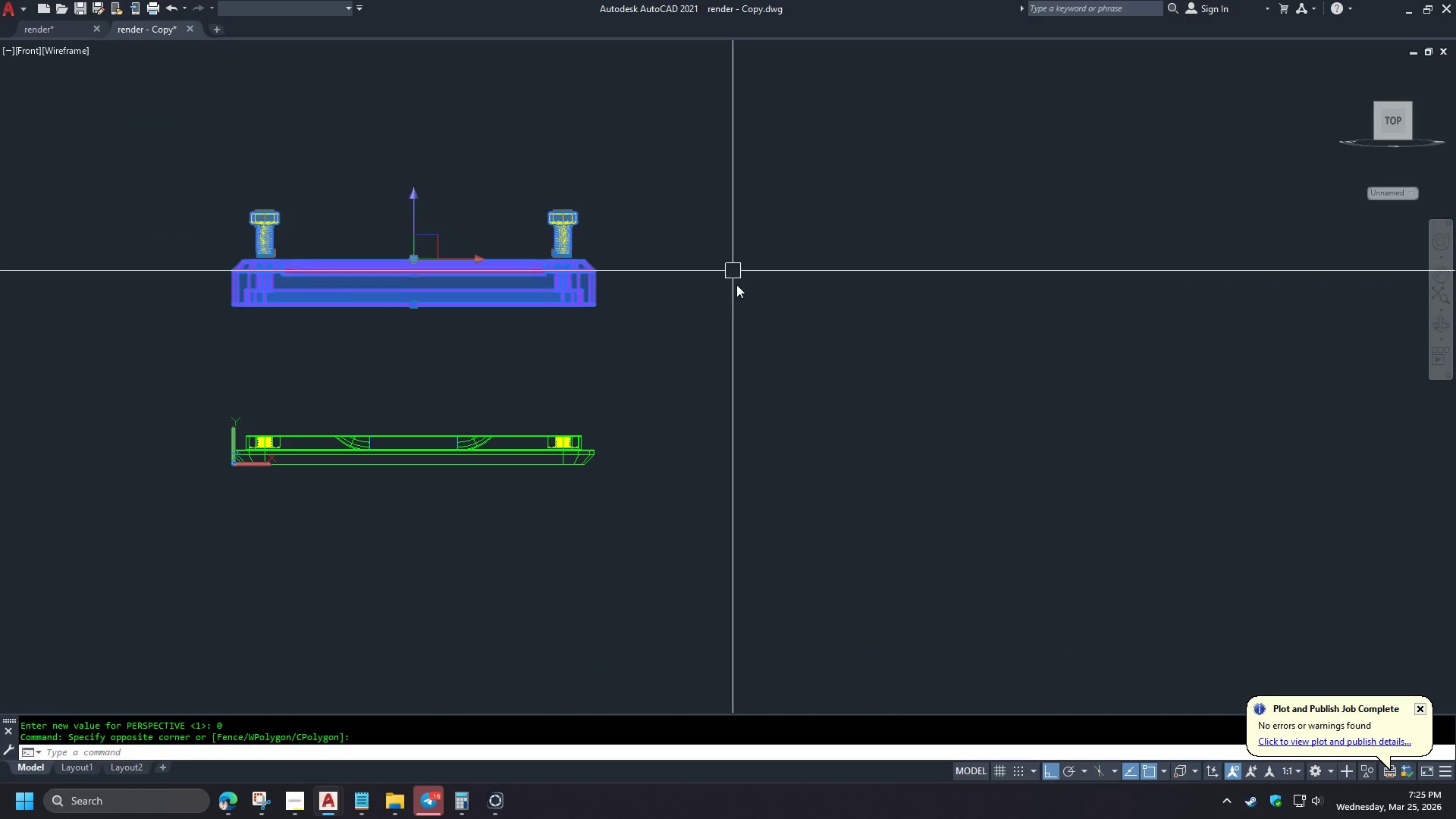 
key(M)
 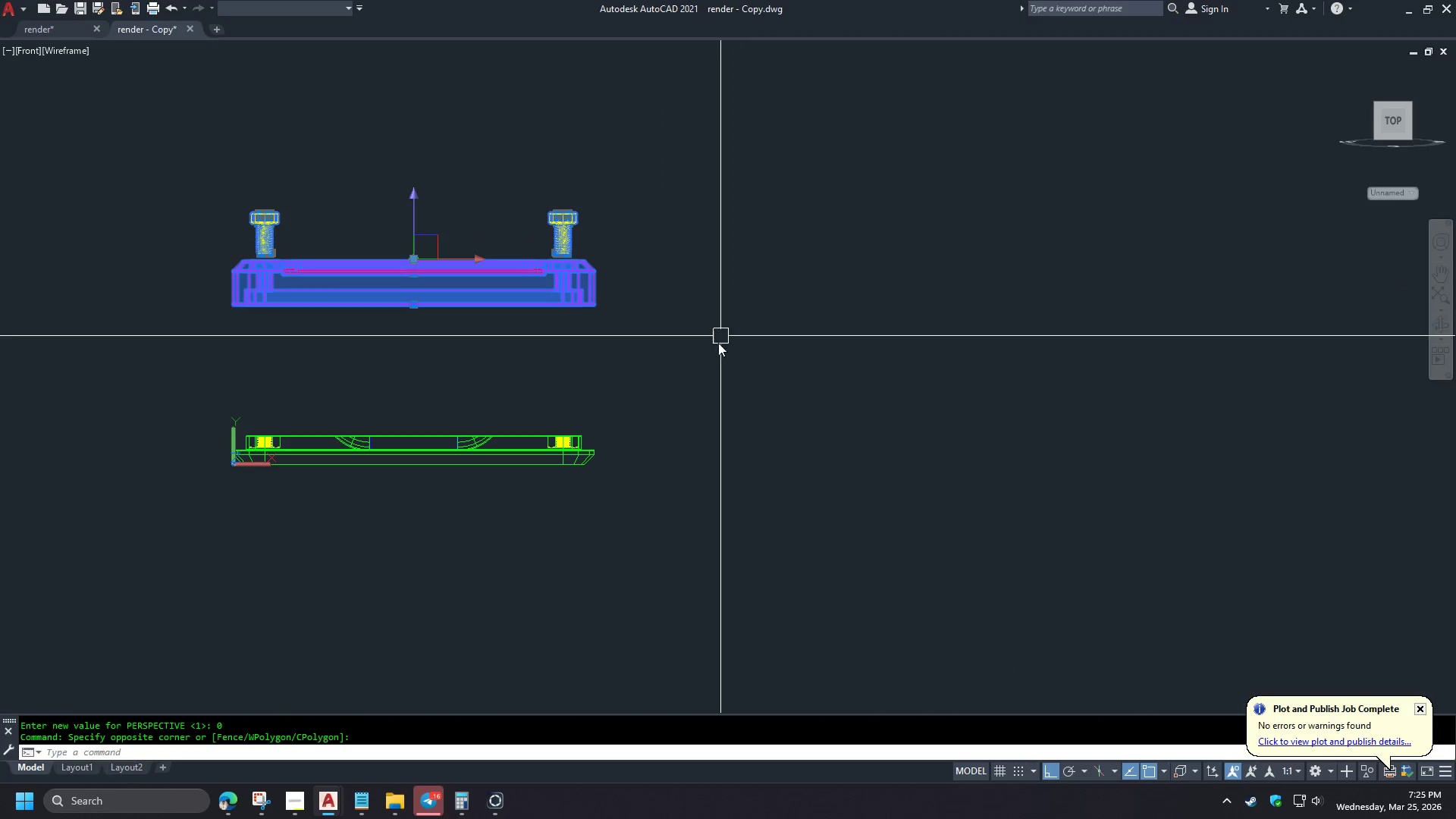 
key(Comma)
 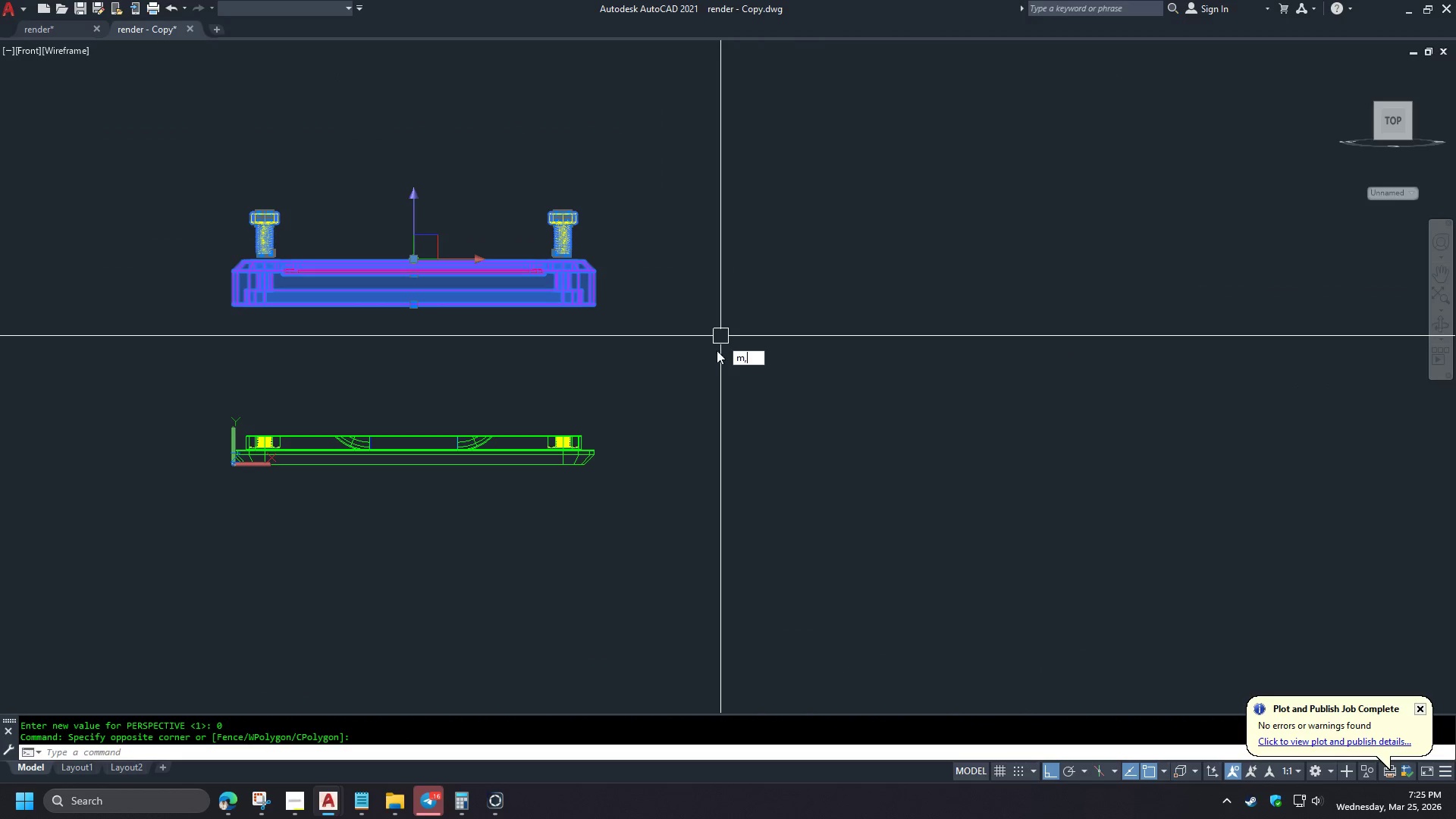 
key(Space)
 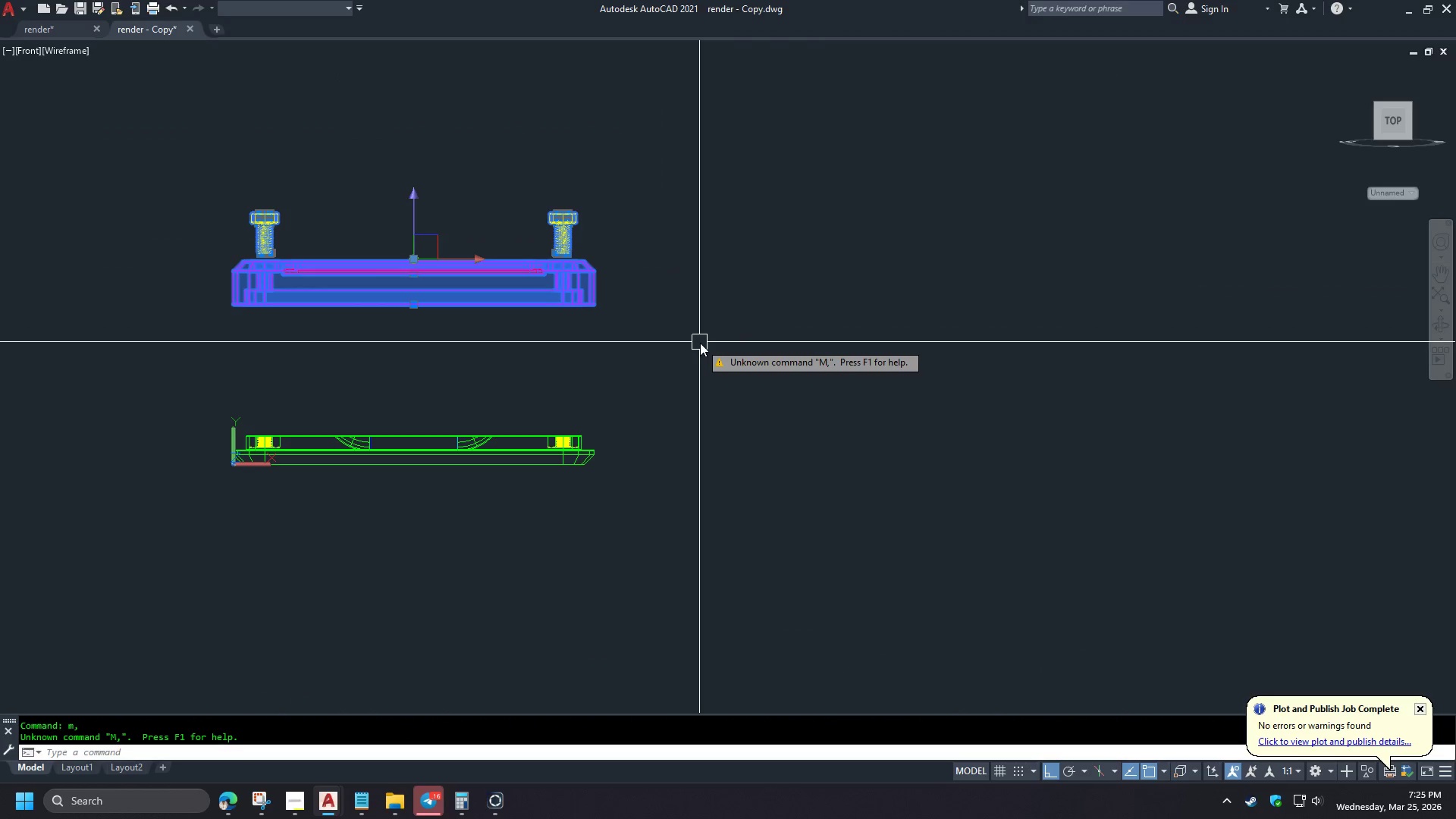 
scroll: coordinate [212, 315], scroll_direction: down, amount: 2.0
 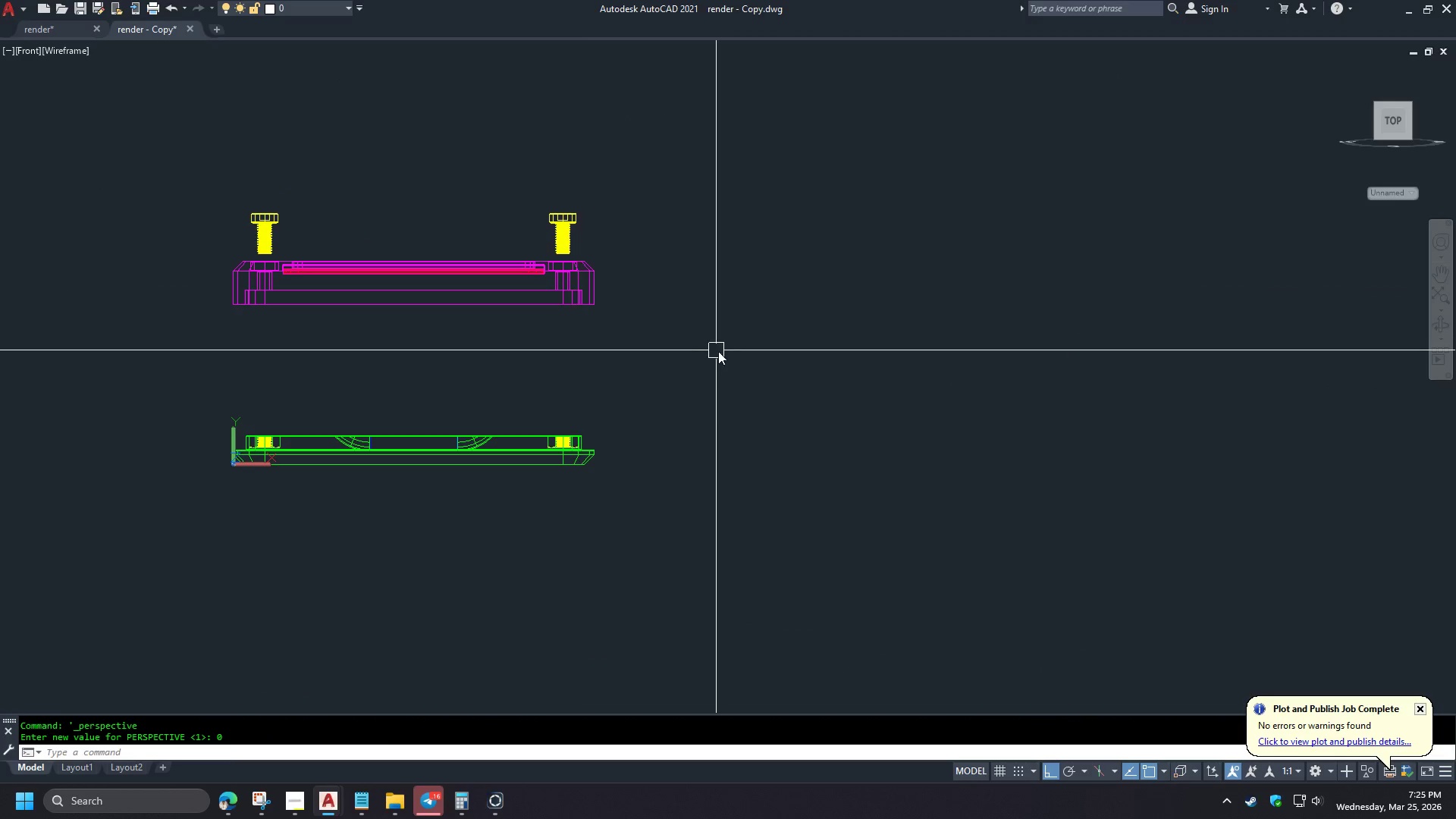 
key(M)
 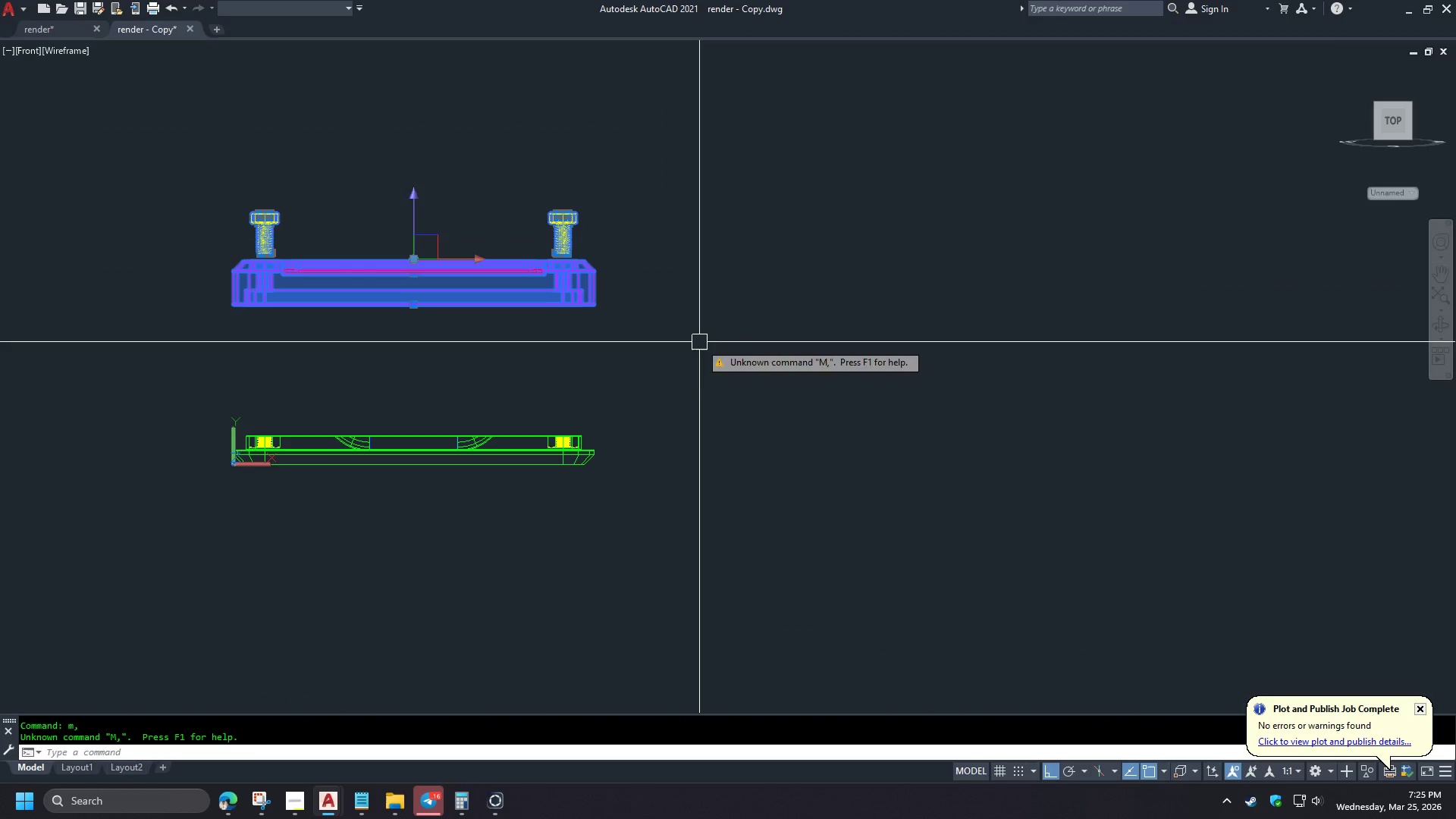 
hold_key(key=Space, duration=1.61)
 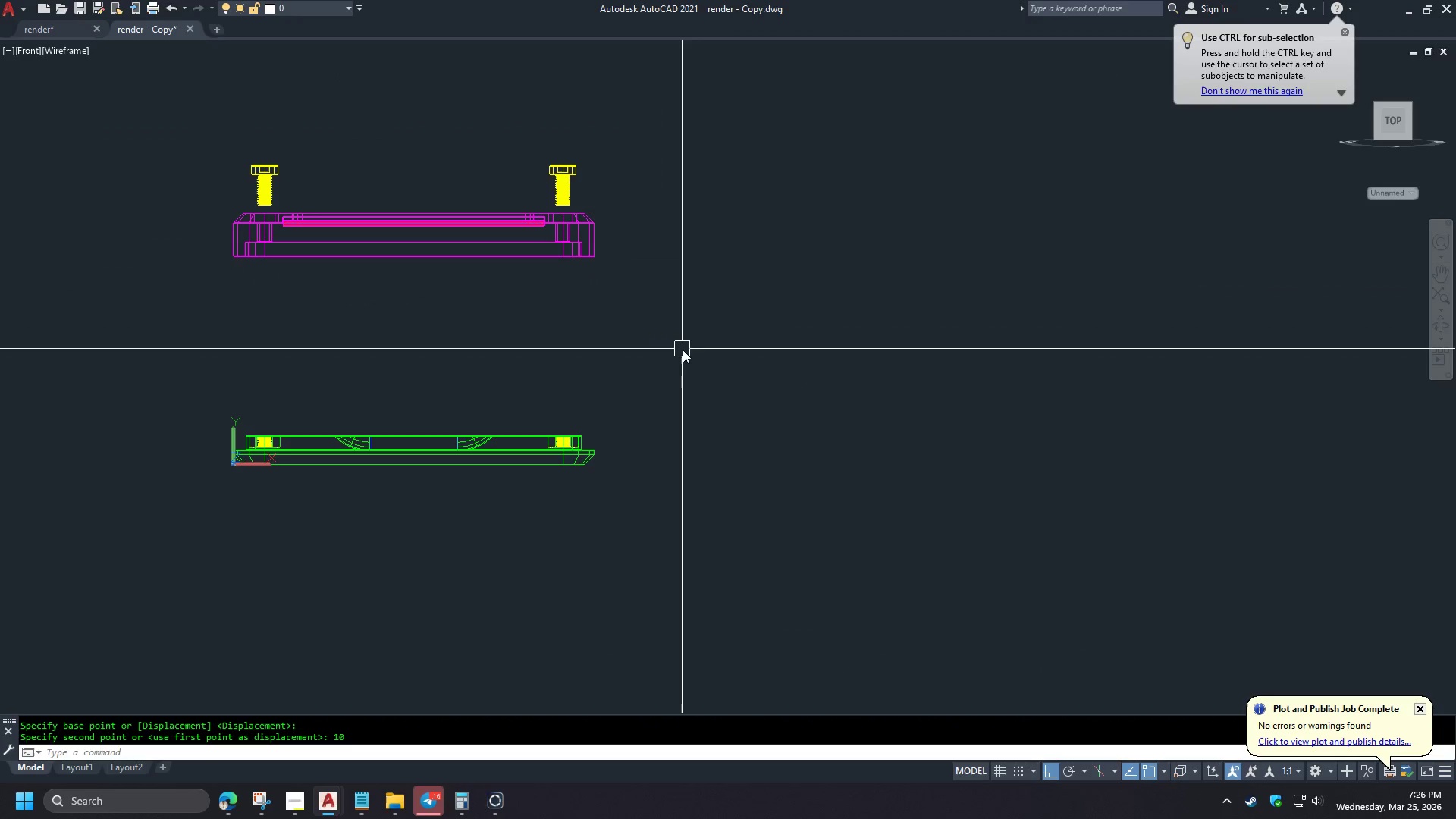 
left_click_drag(start_coordinate=[695, 389], to_coordinate=[695, 378])
 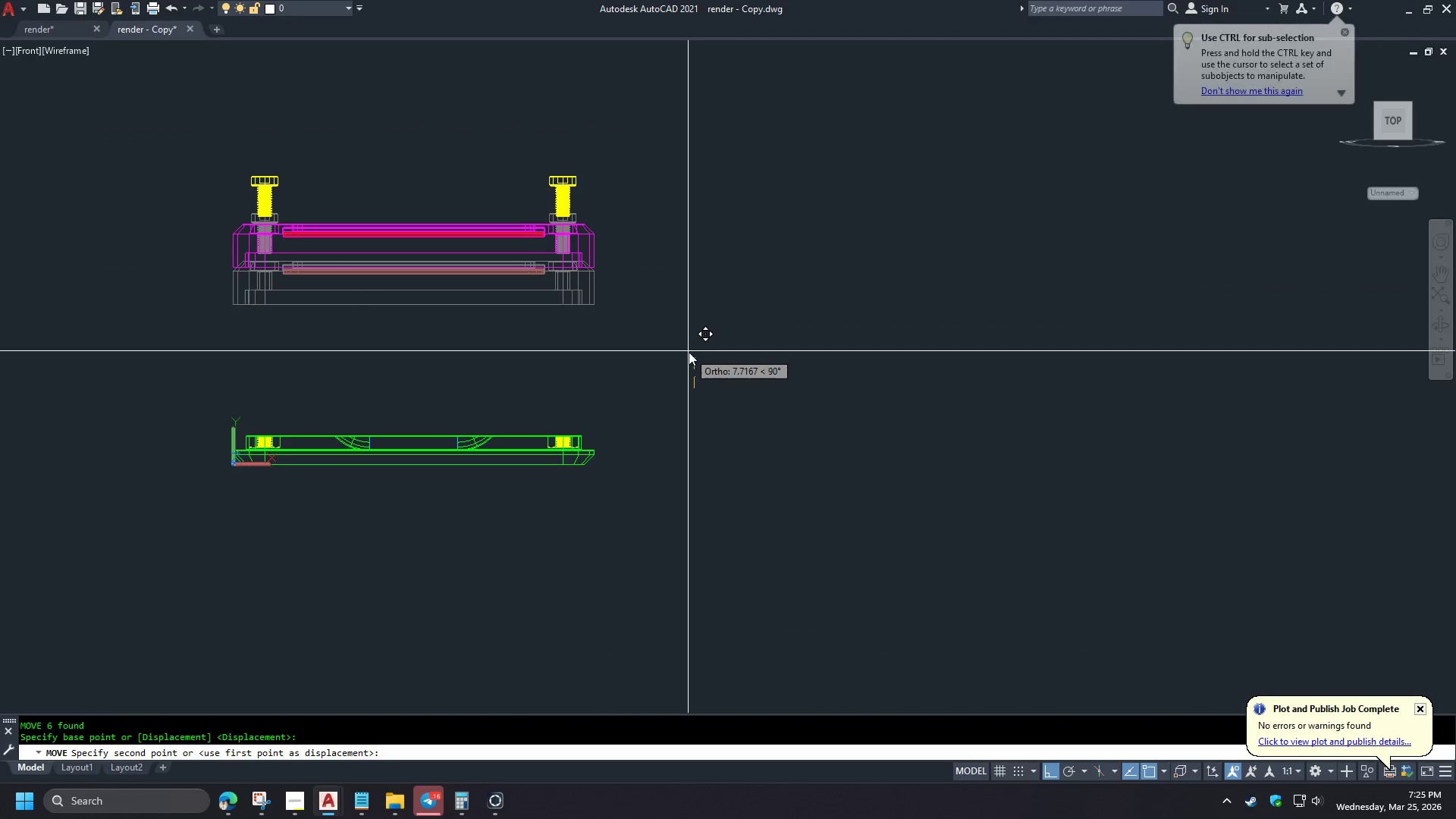 
key(Numpad1)
 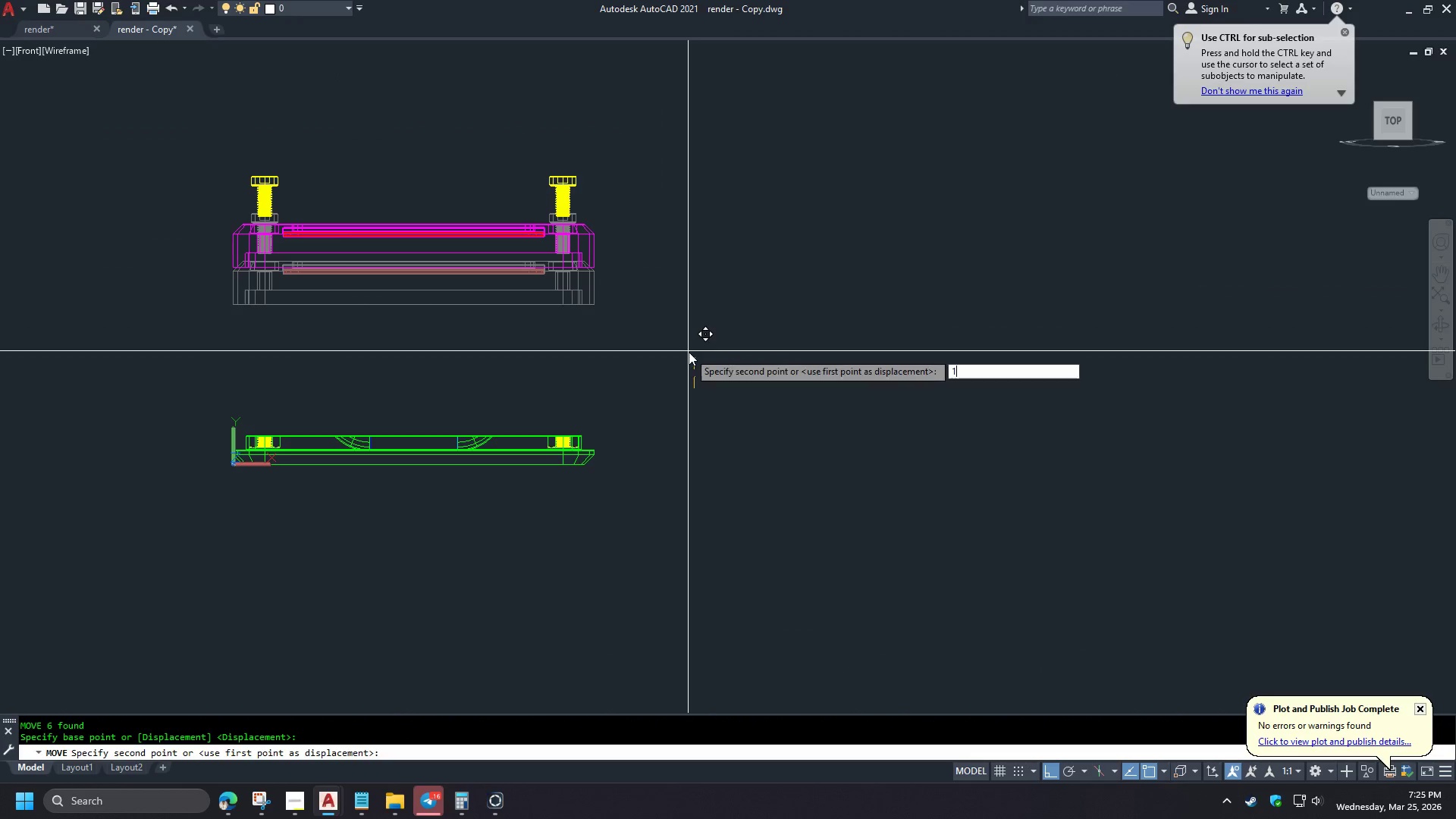 
key(Numpad0)
 